 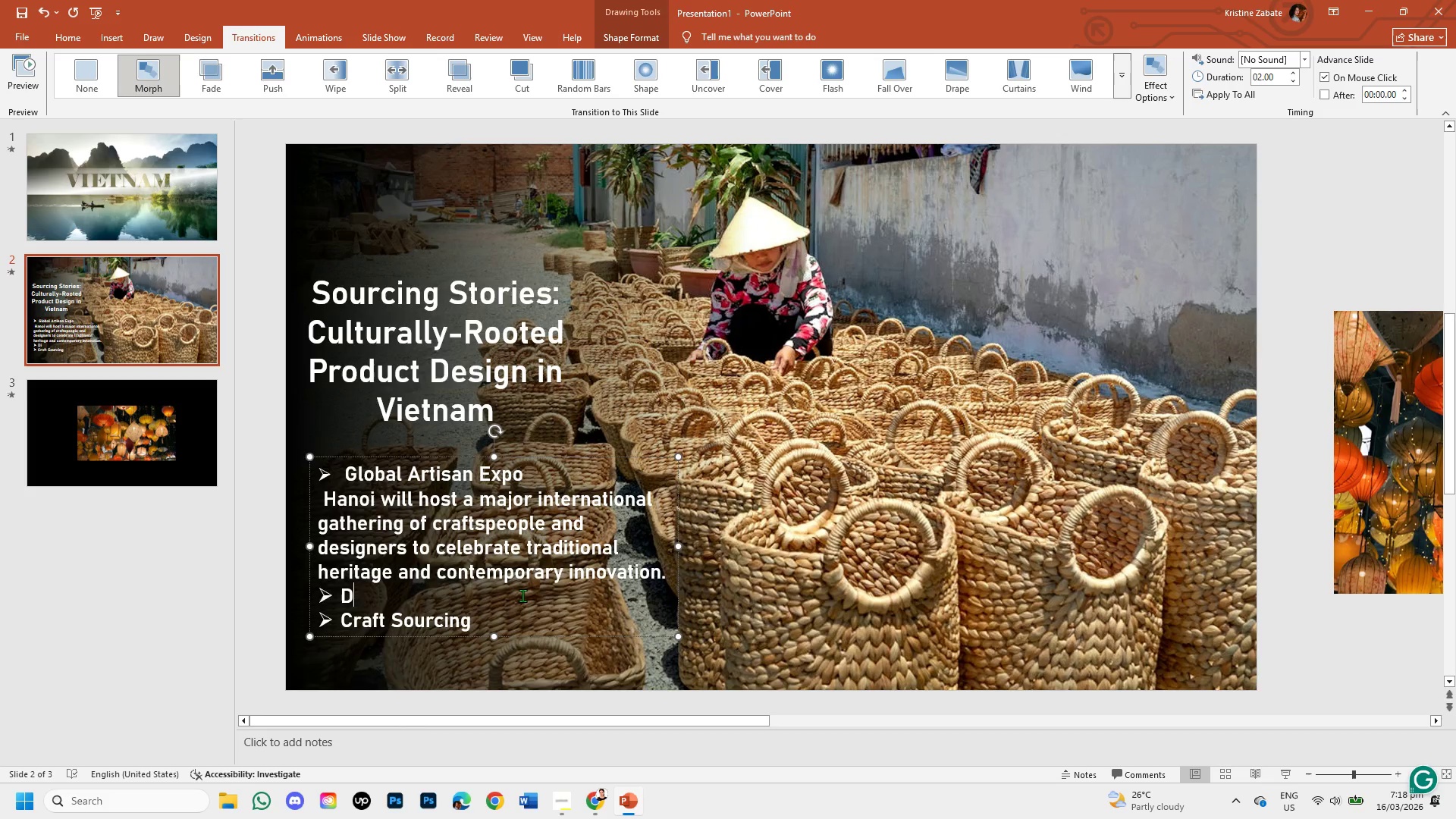 
key(Backspace)
 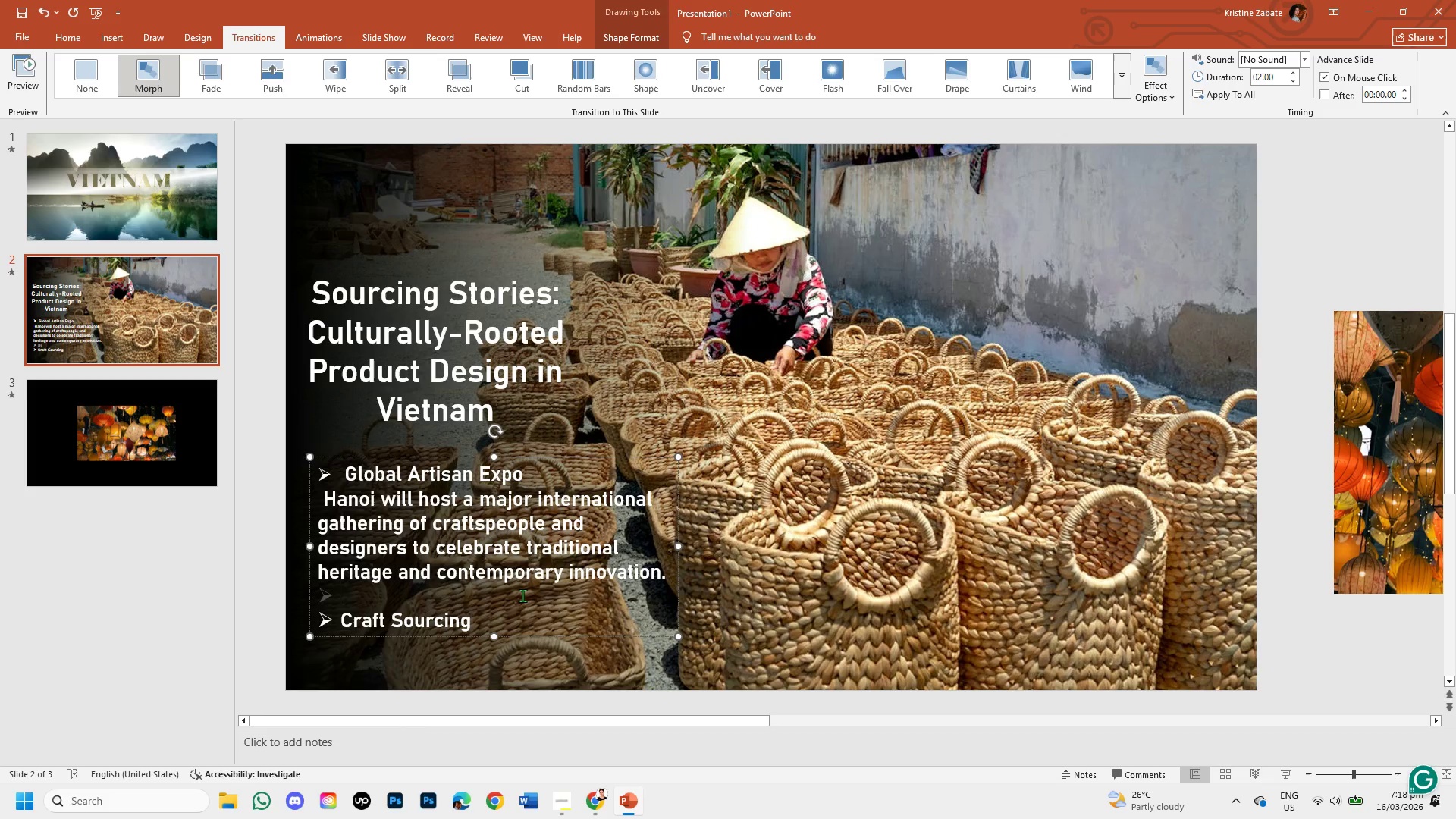 
key(Backspace)
 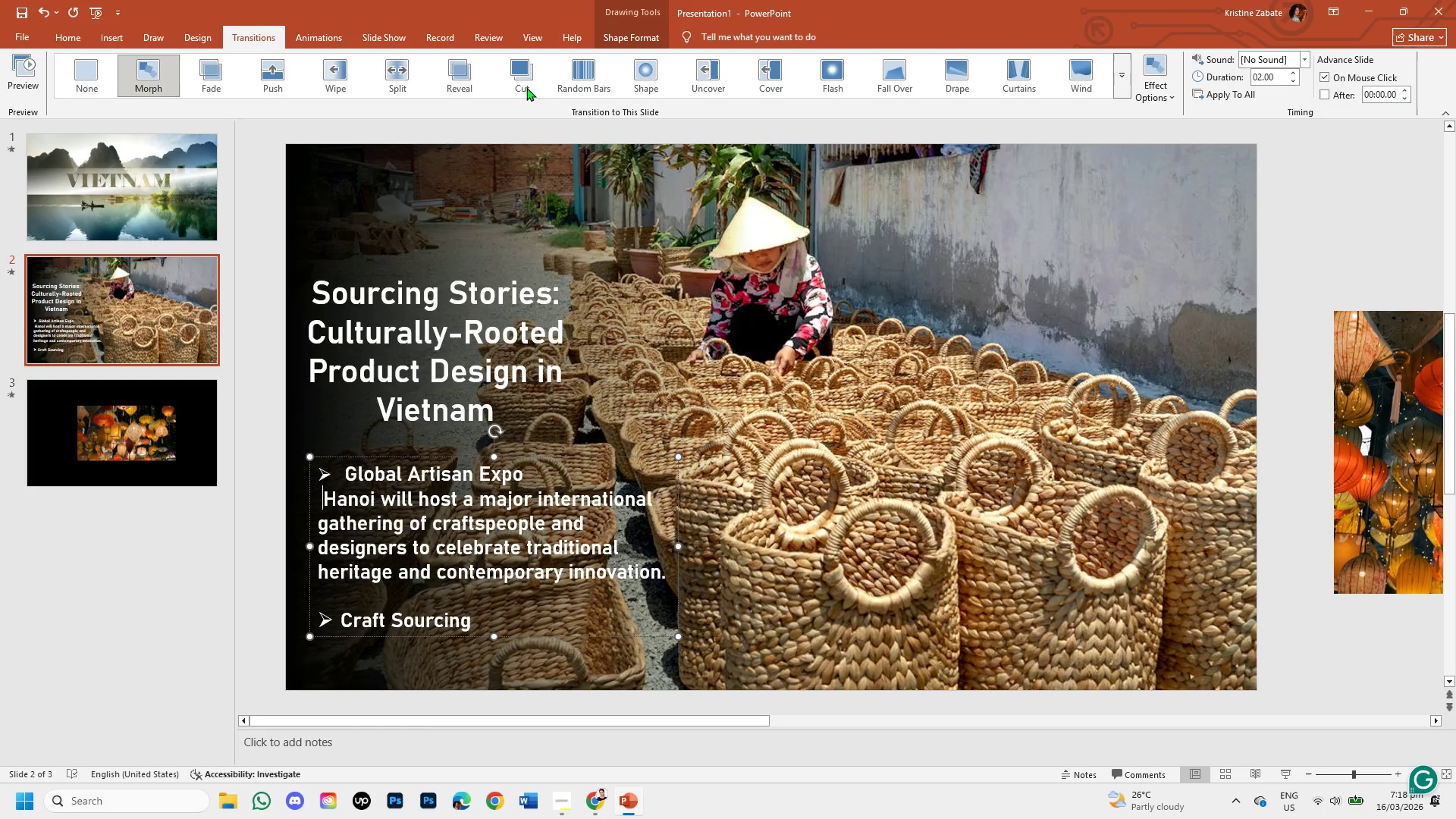 
left_click([68, 36])
 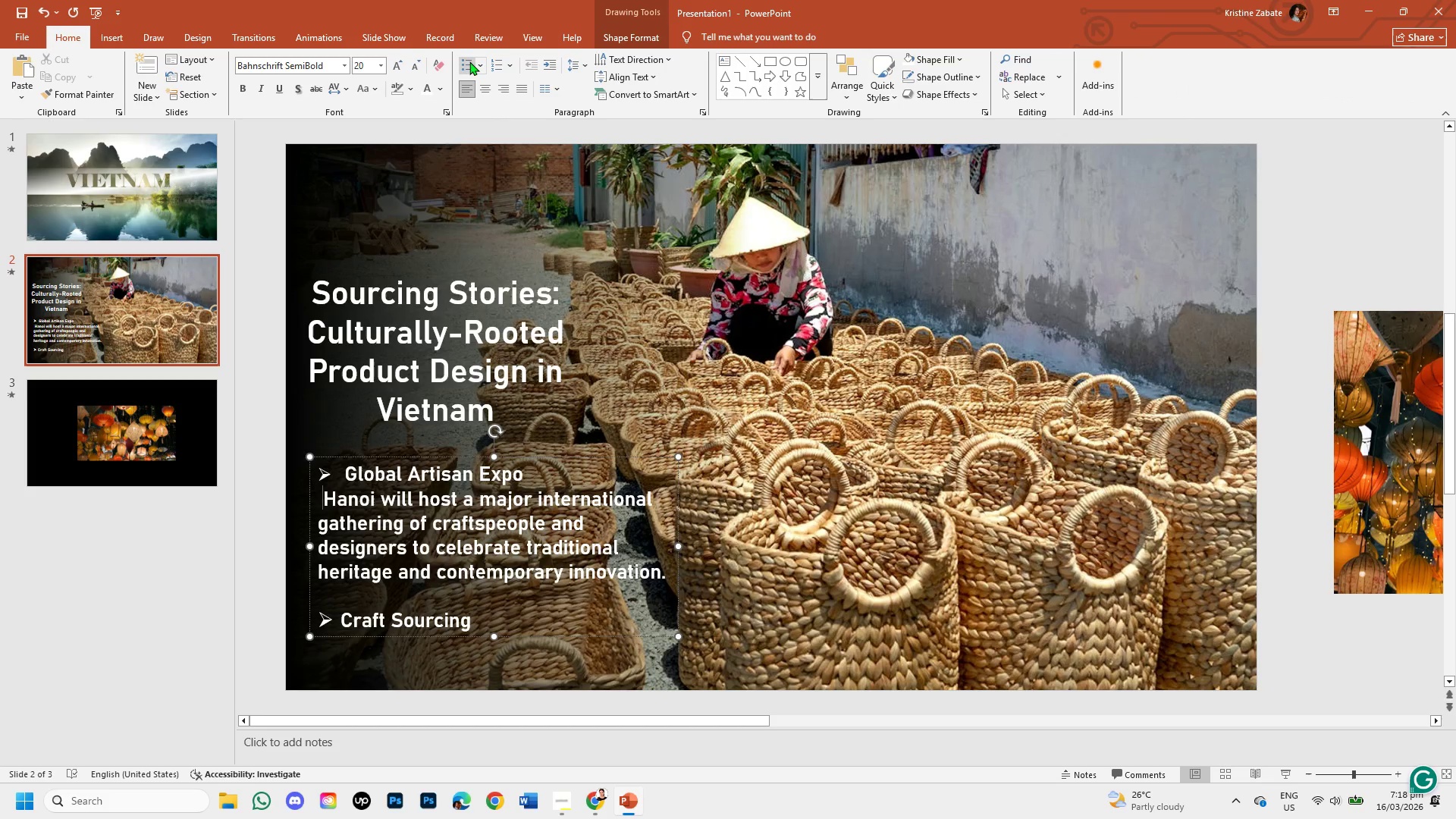 
left_click([477, 62])
 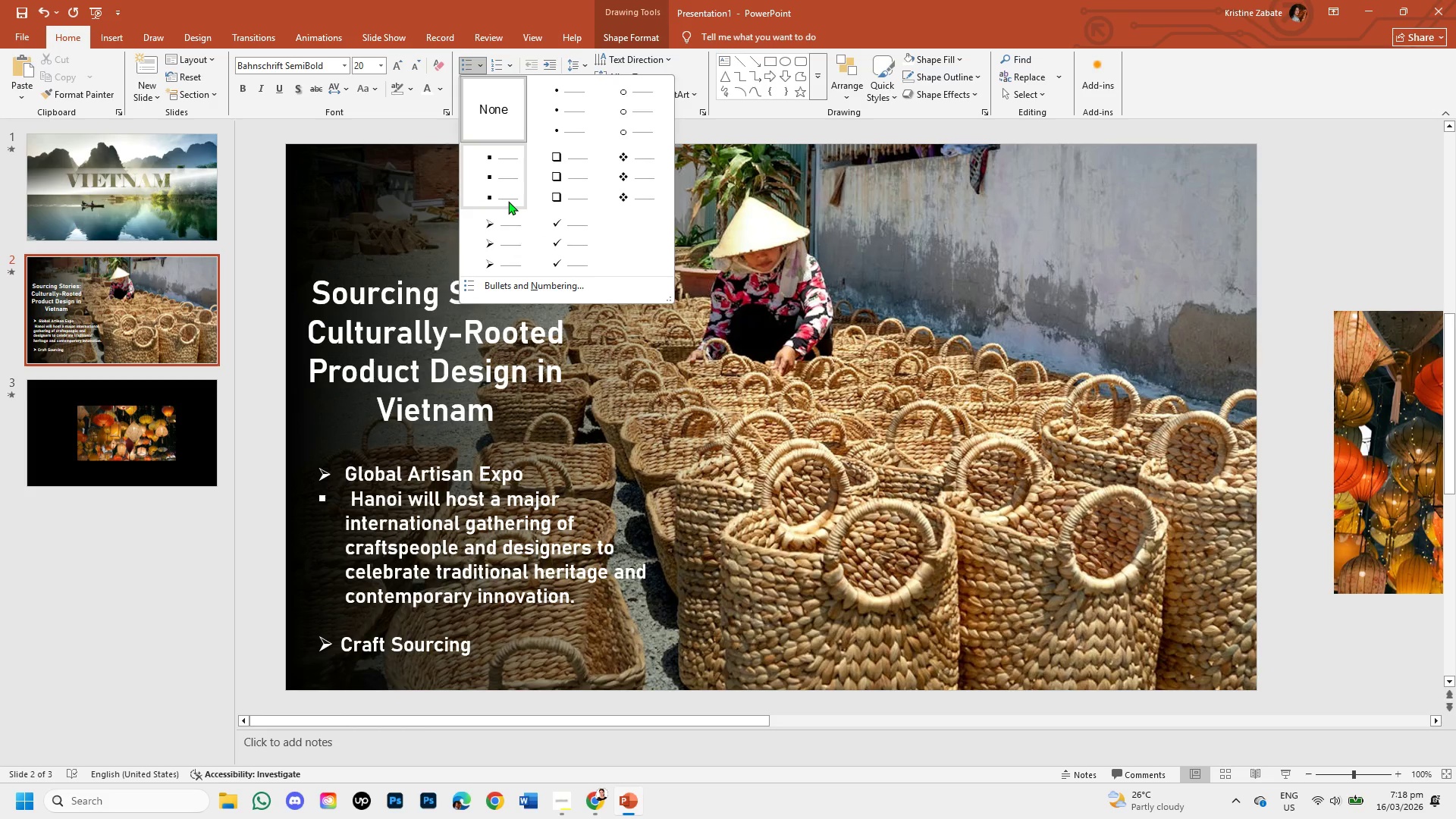 
wait(12.97)
 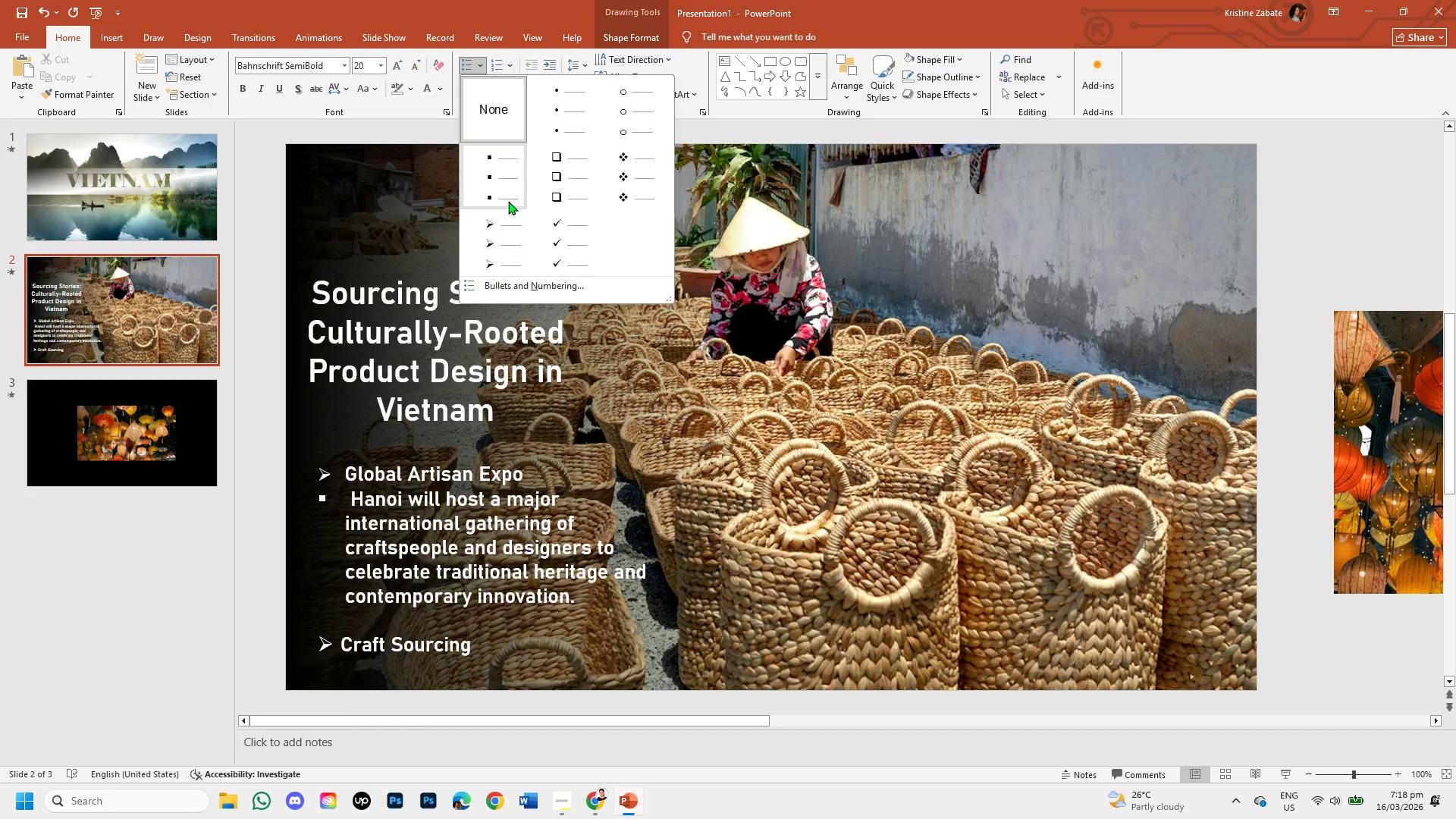 
left_click([318, 496])
 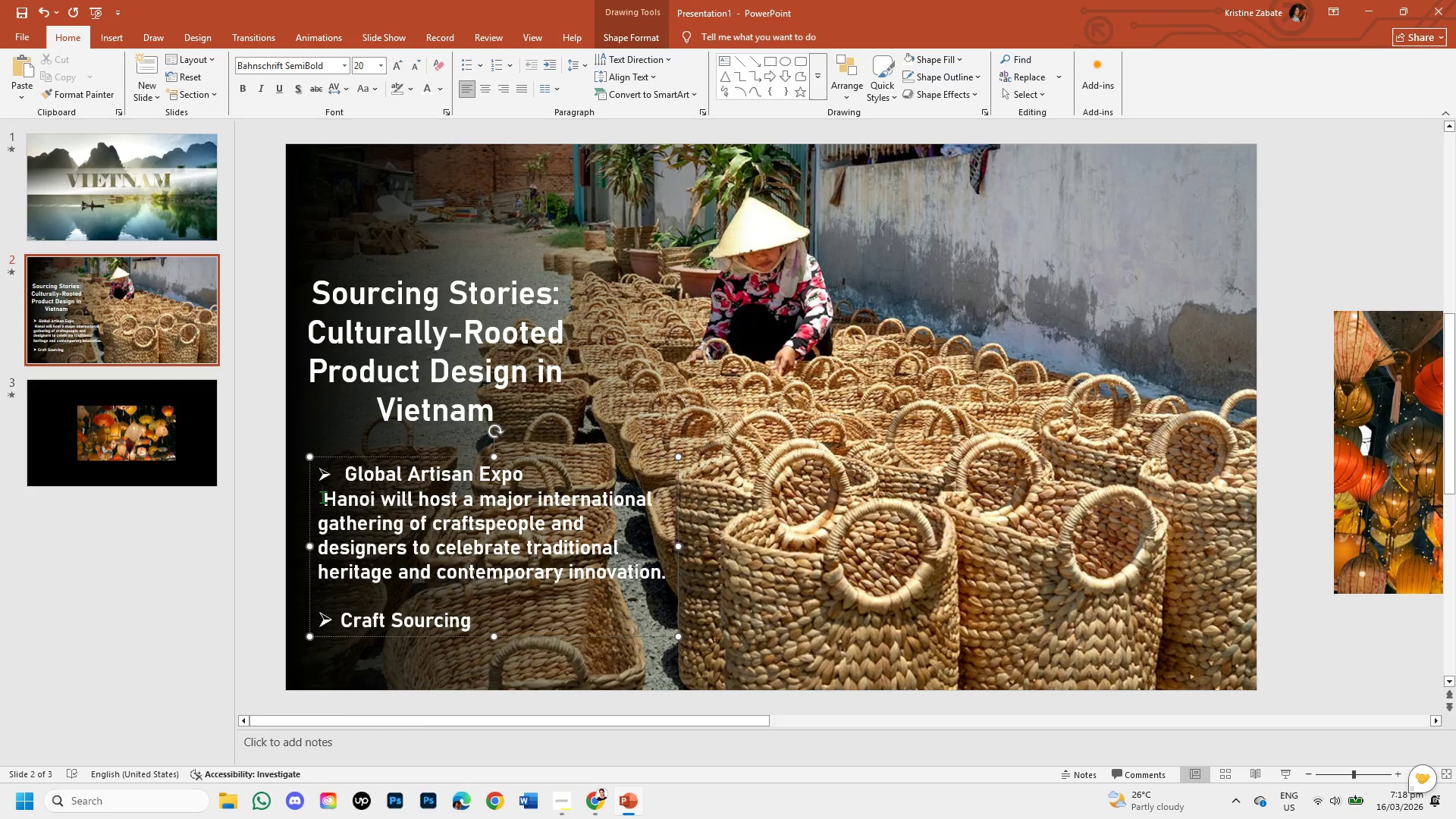 
key(Minus)
 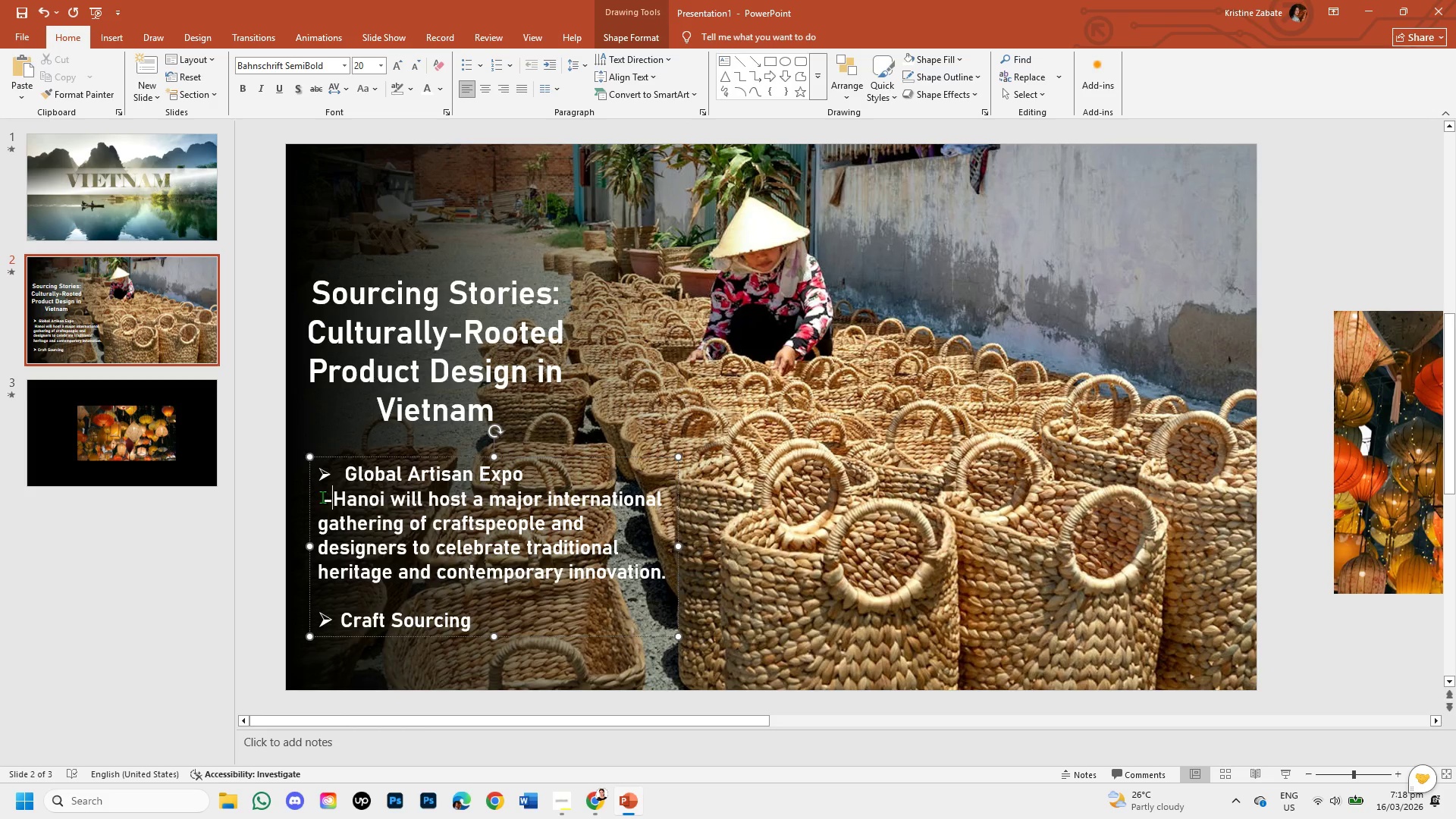 
key(Space)
 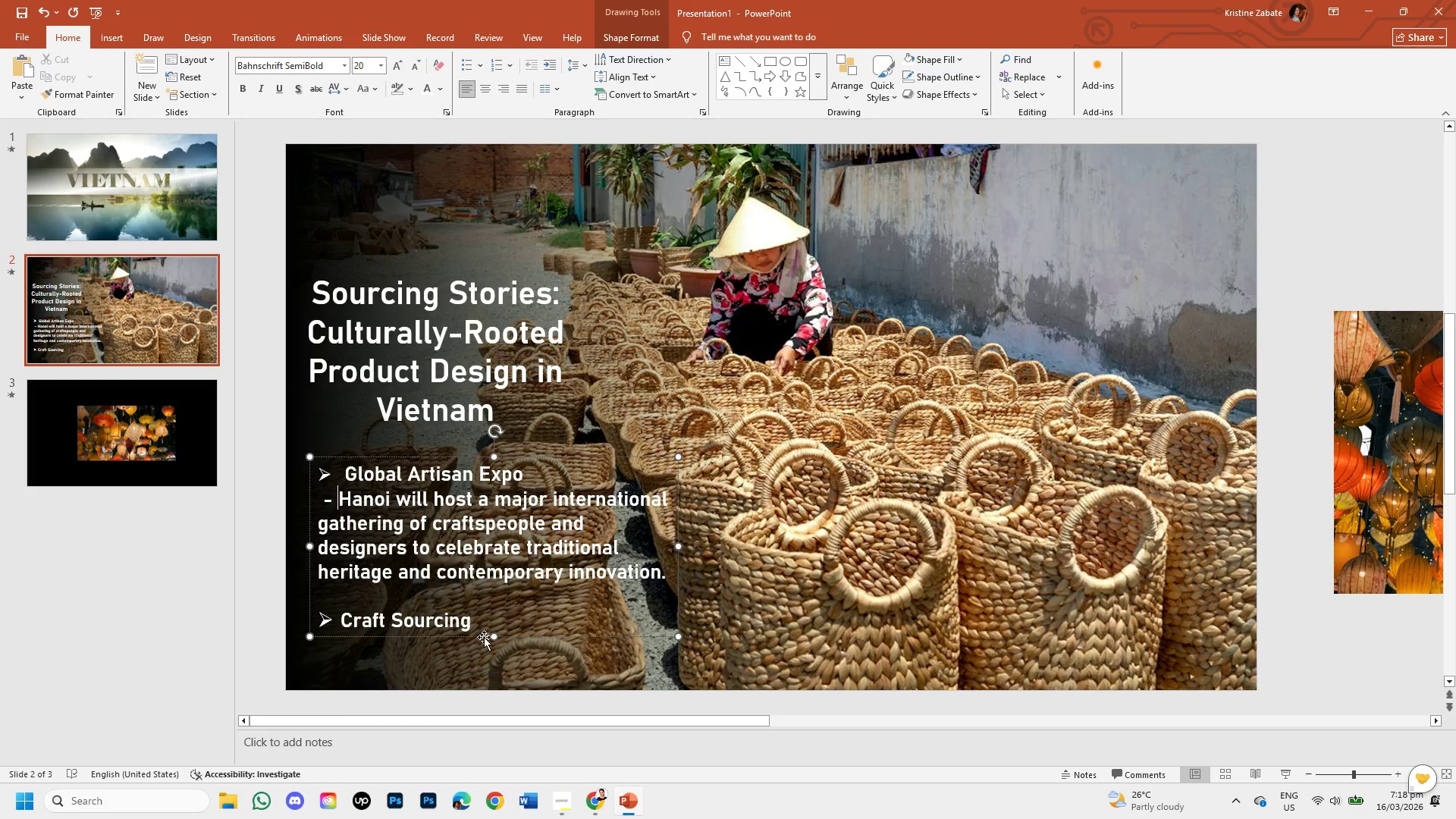 
left_click([472, 621])
 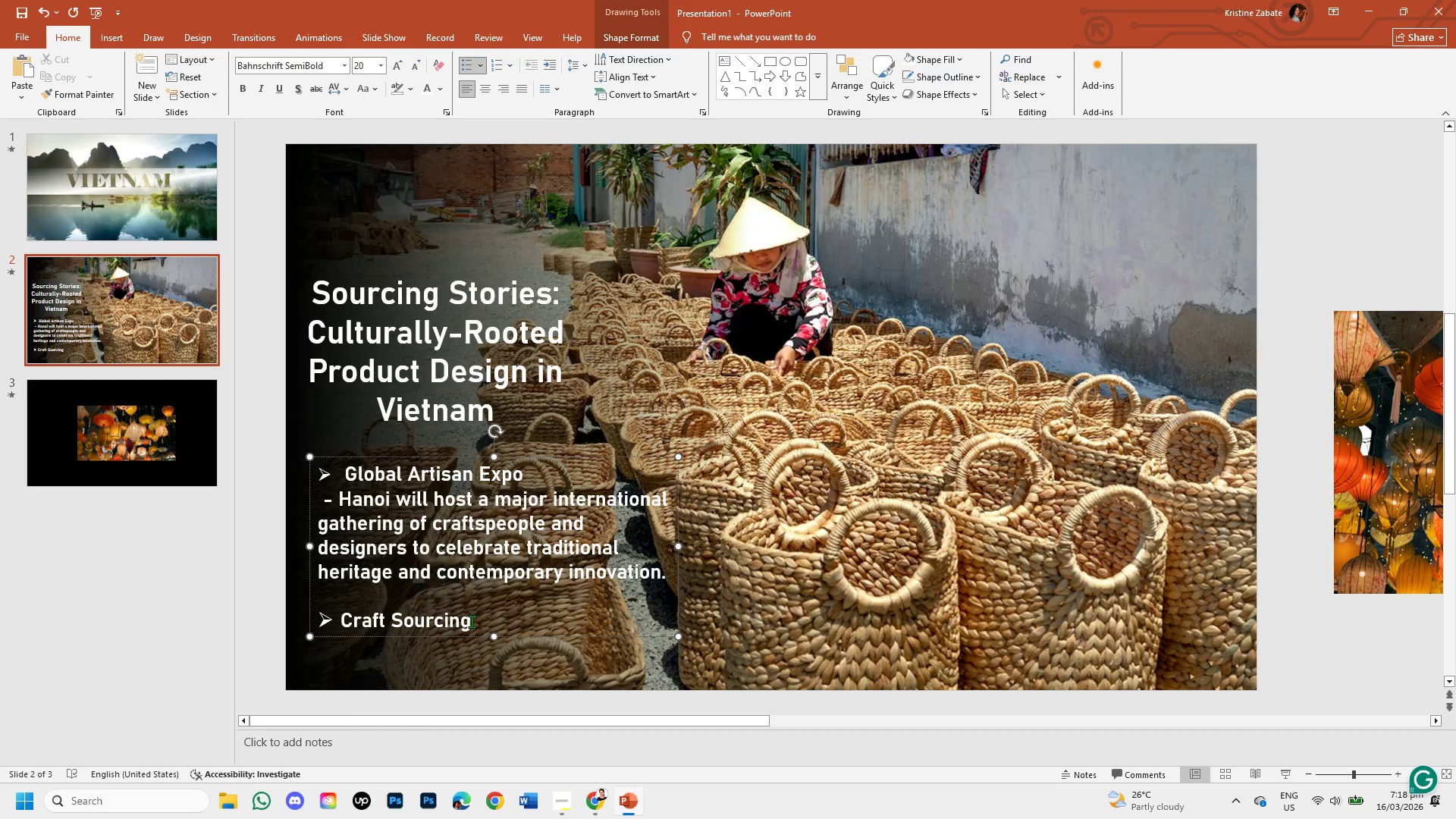 
hold_key(key=Backspace, duration=0.77)
 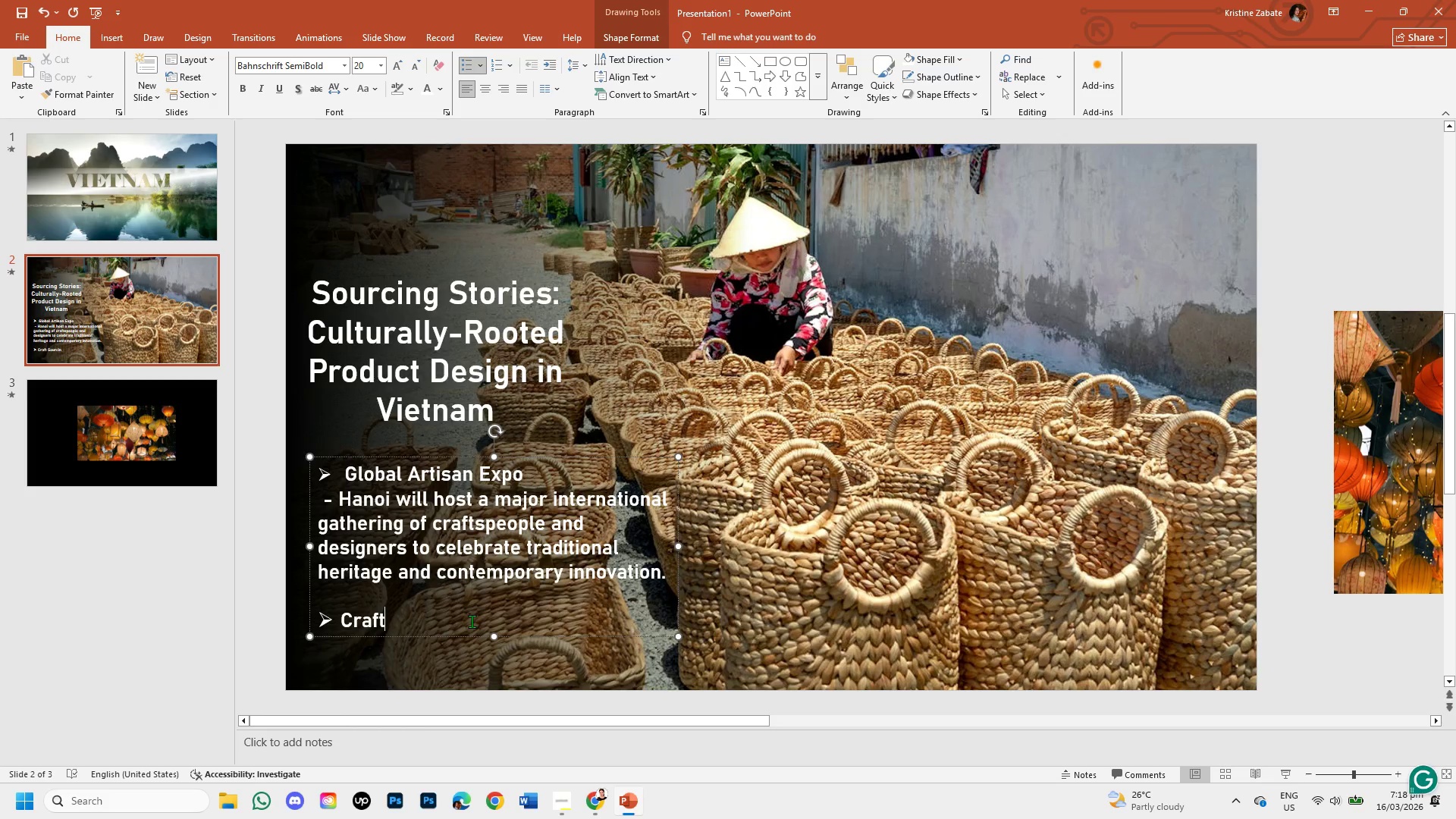 
key(Backspace)
 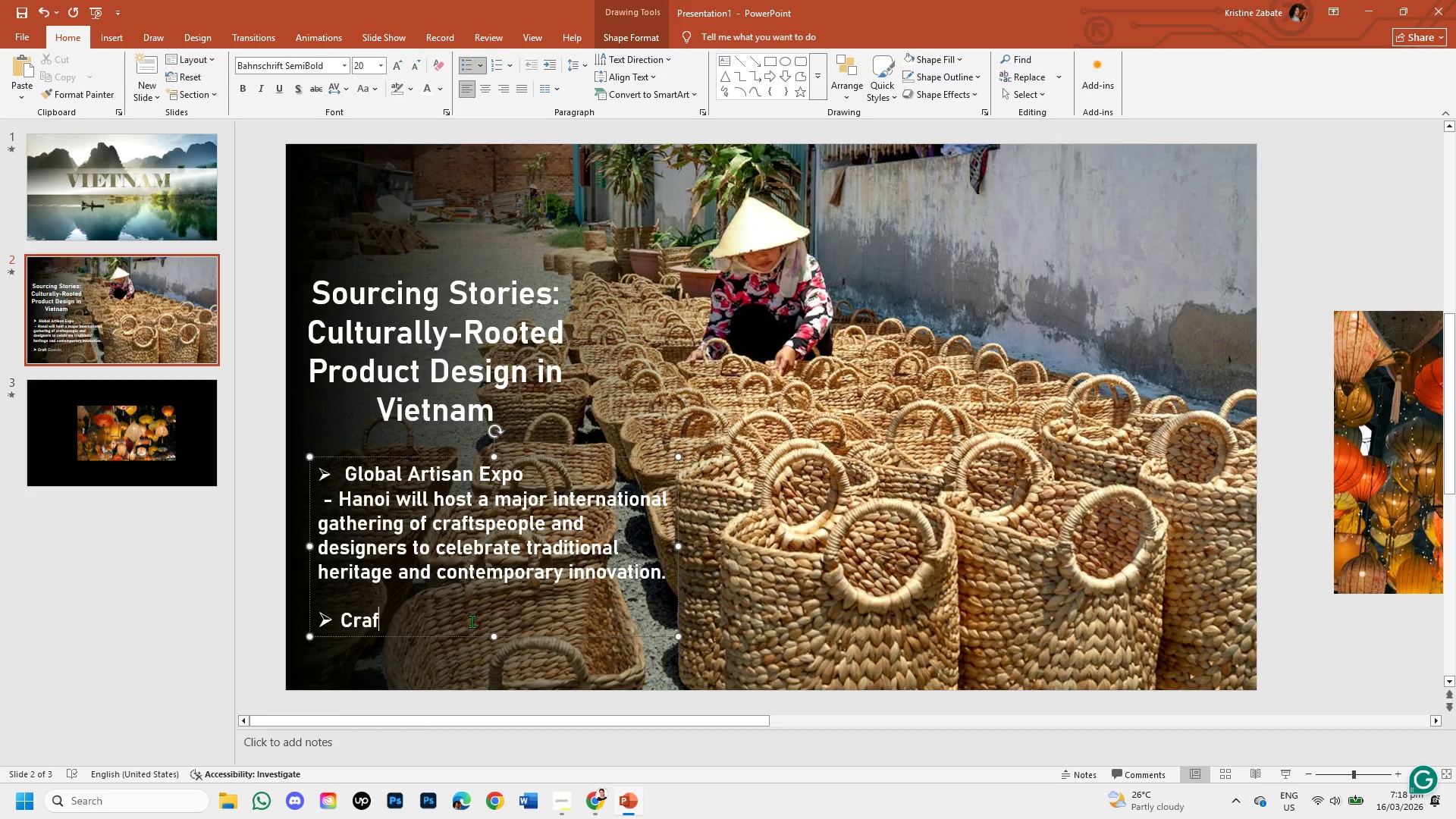 
key(Backspace)
 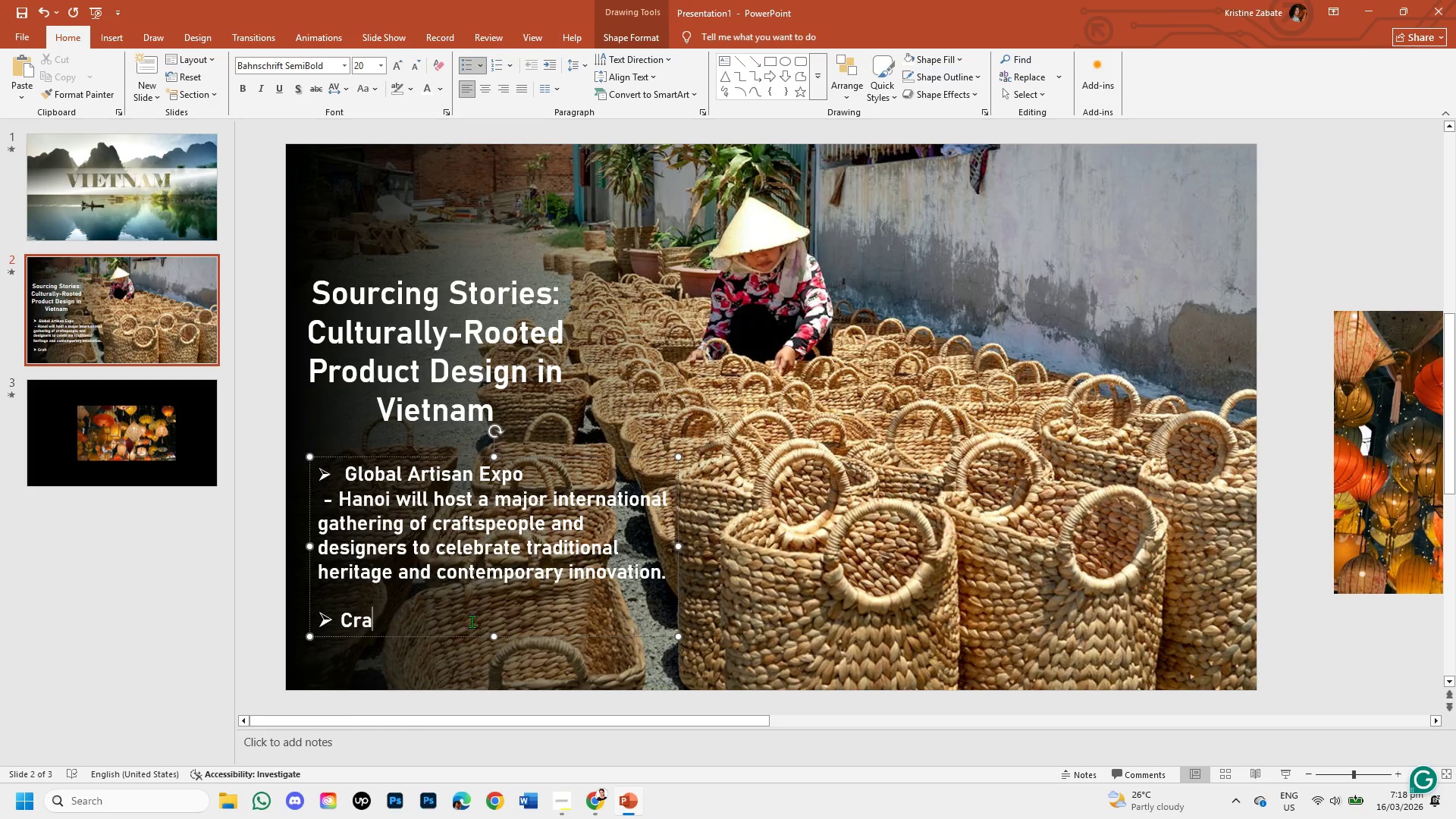 
key(Backspace)
 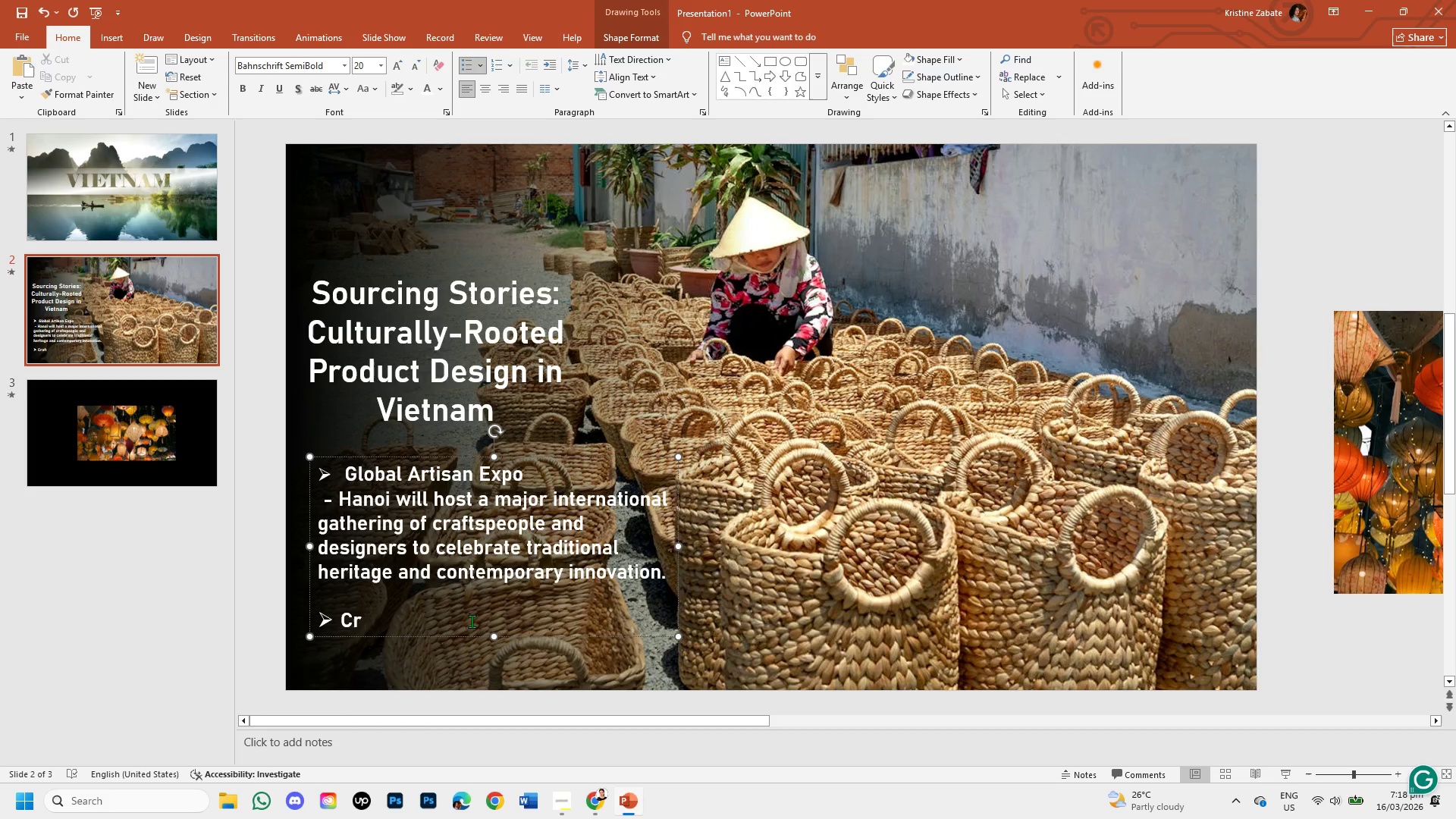 
key(Backspace)
 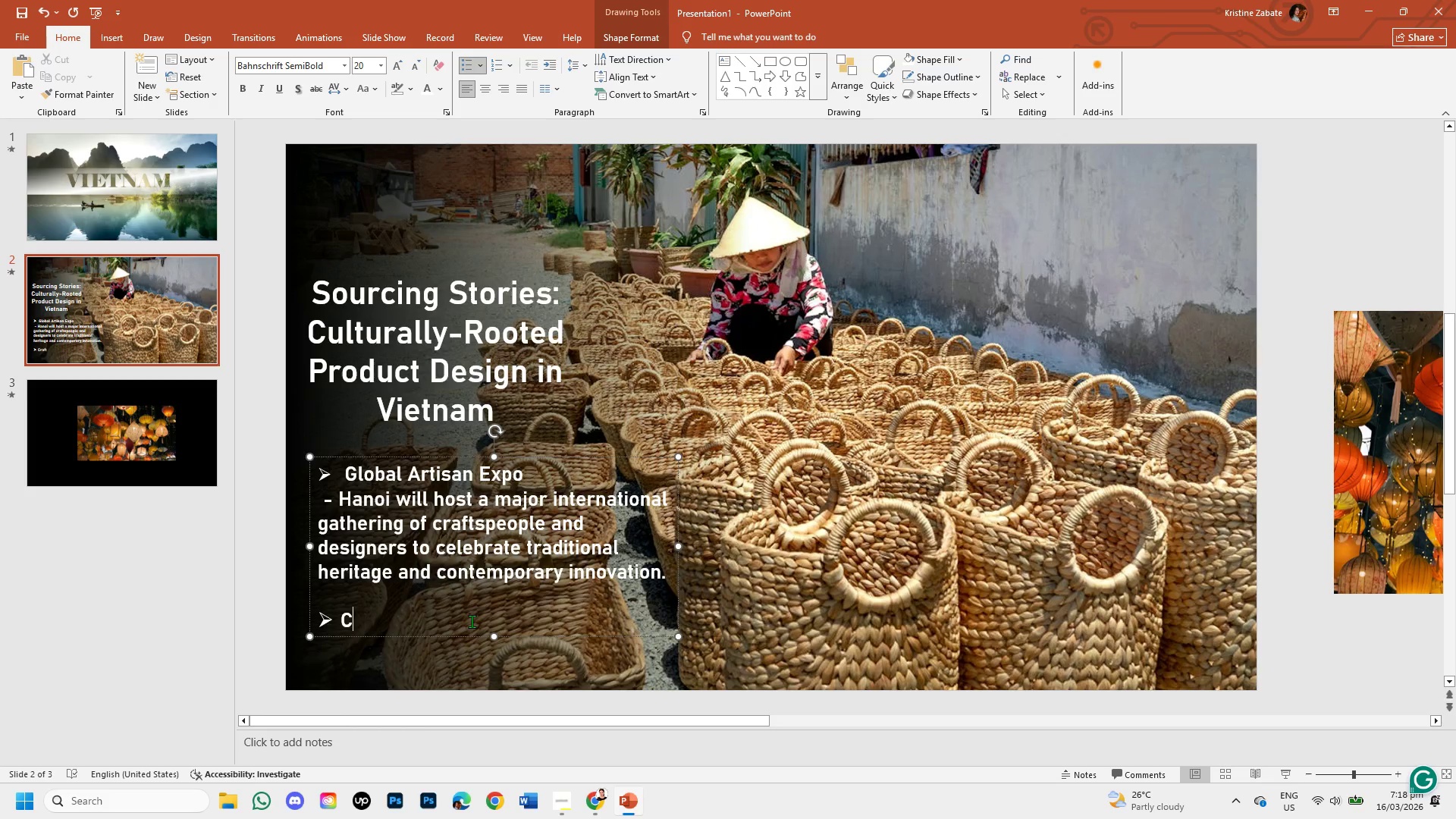 
key(Backspace)
 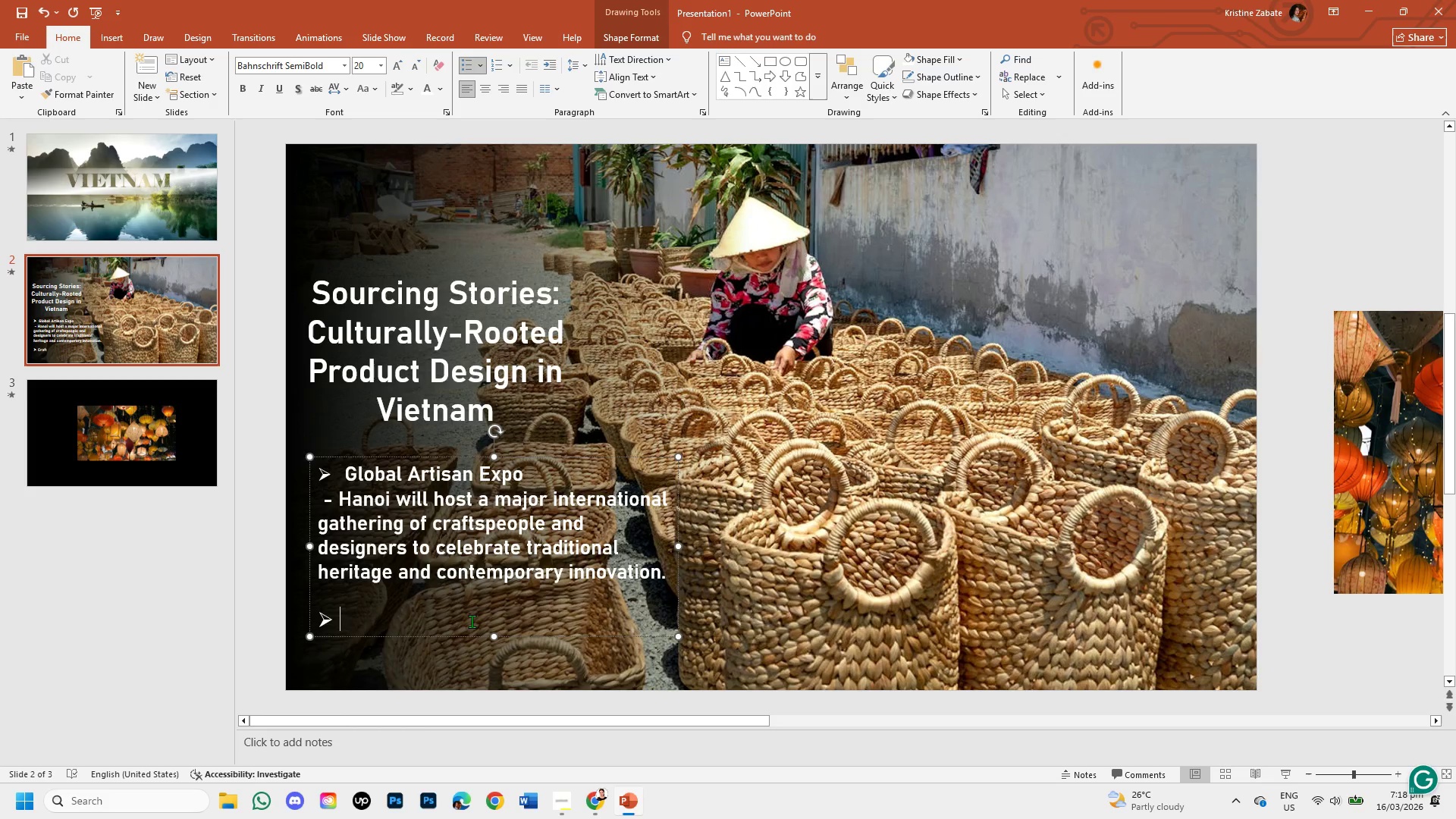 
key(Backspace)
 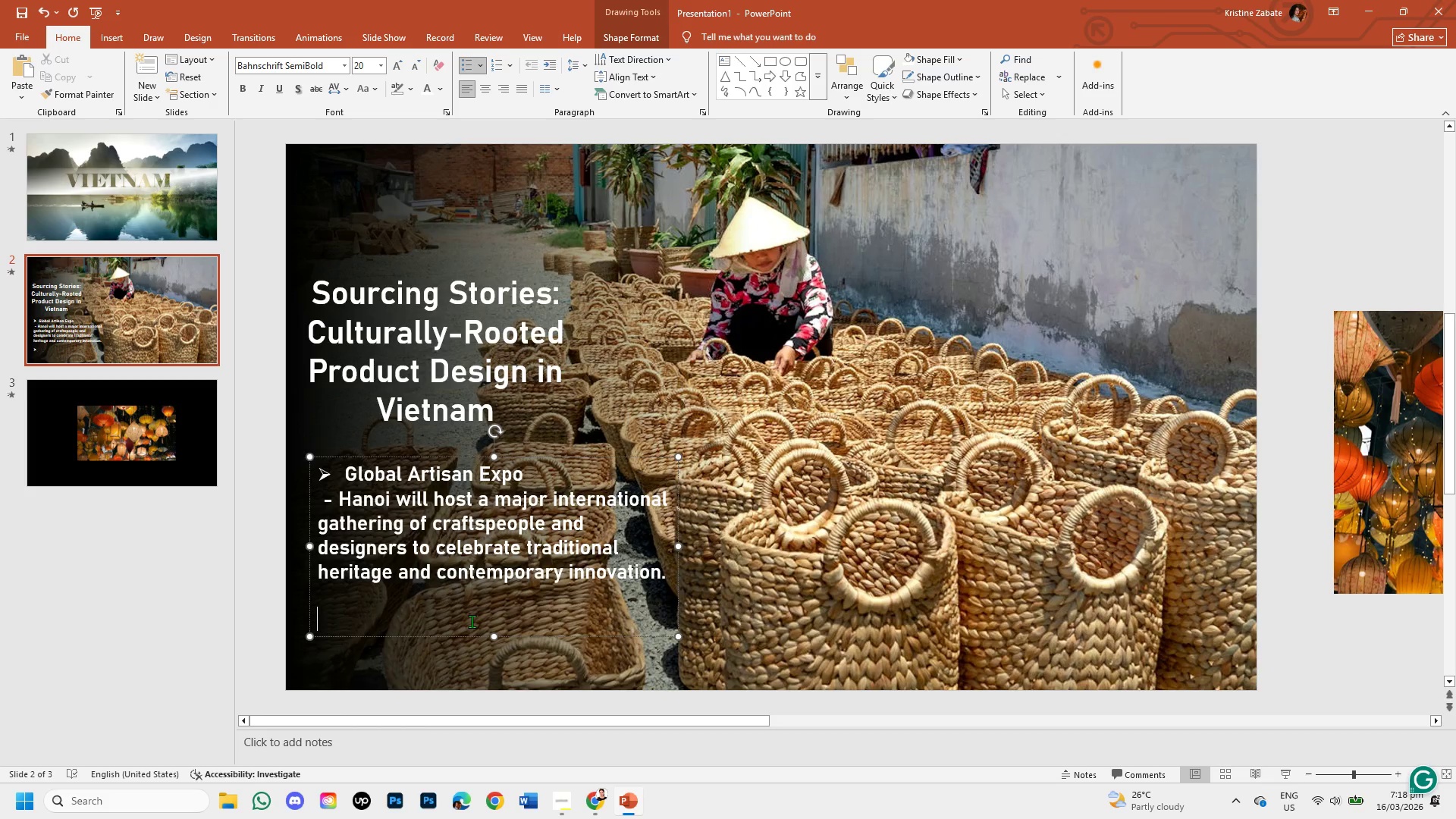 
key(Backspace)
 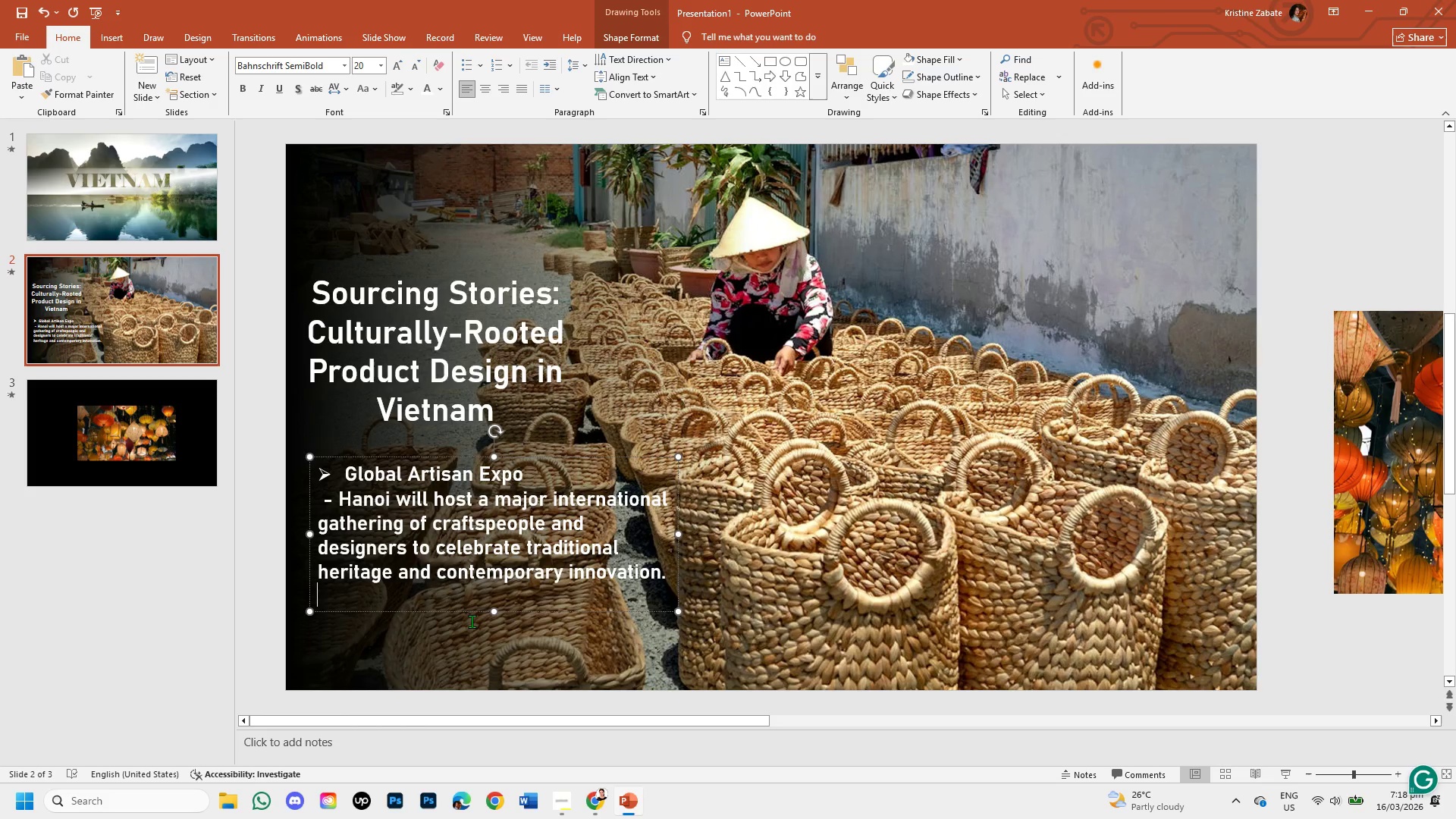 
key(Backspace)
 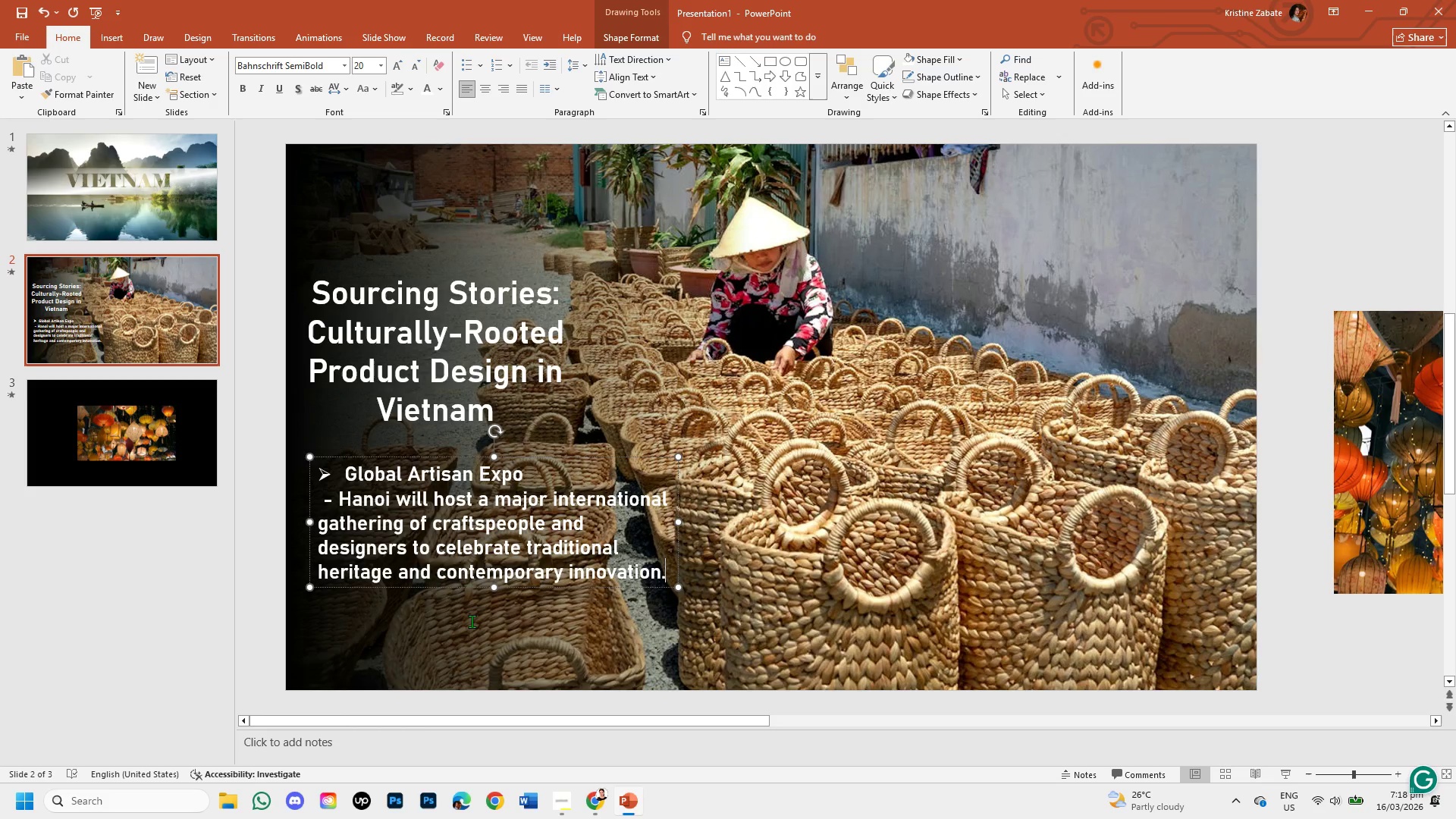 
key(Enter)
 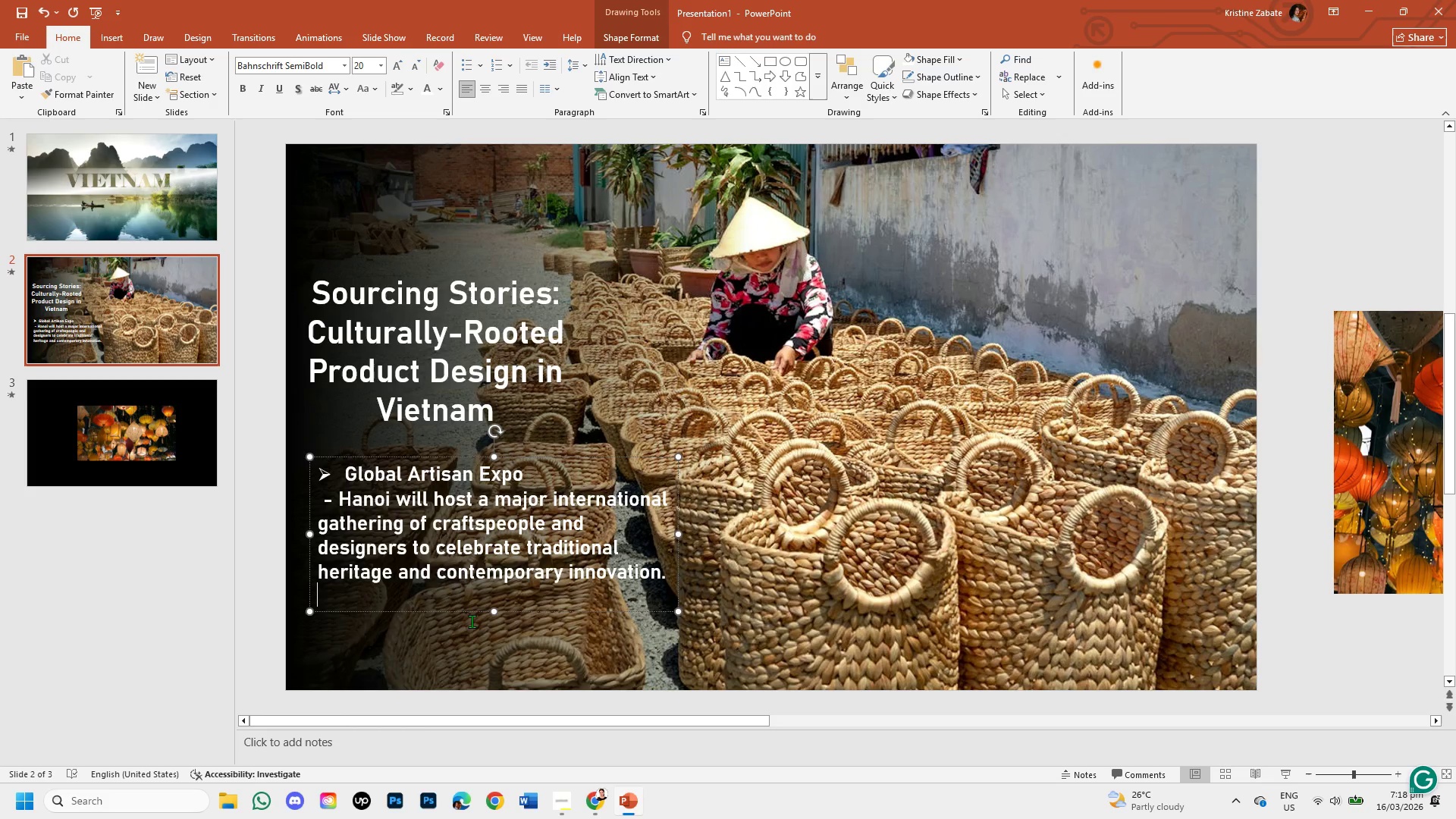 
key(Minus)
 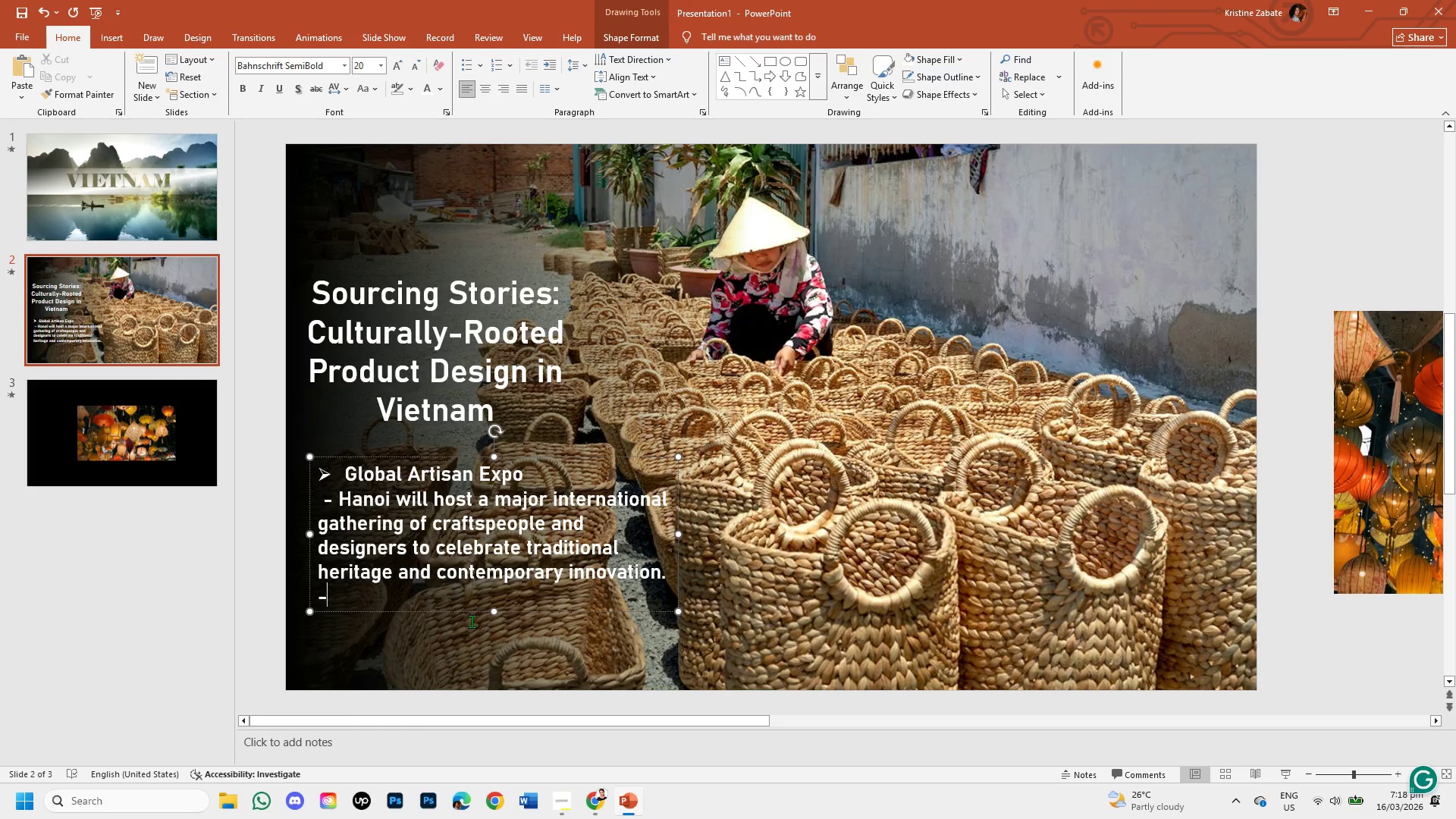 
key(Space)
 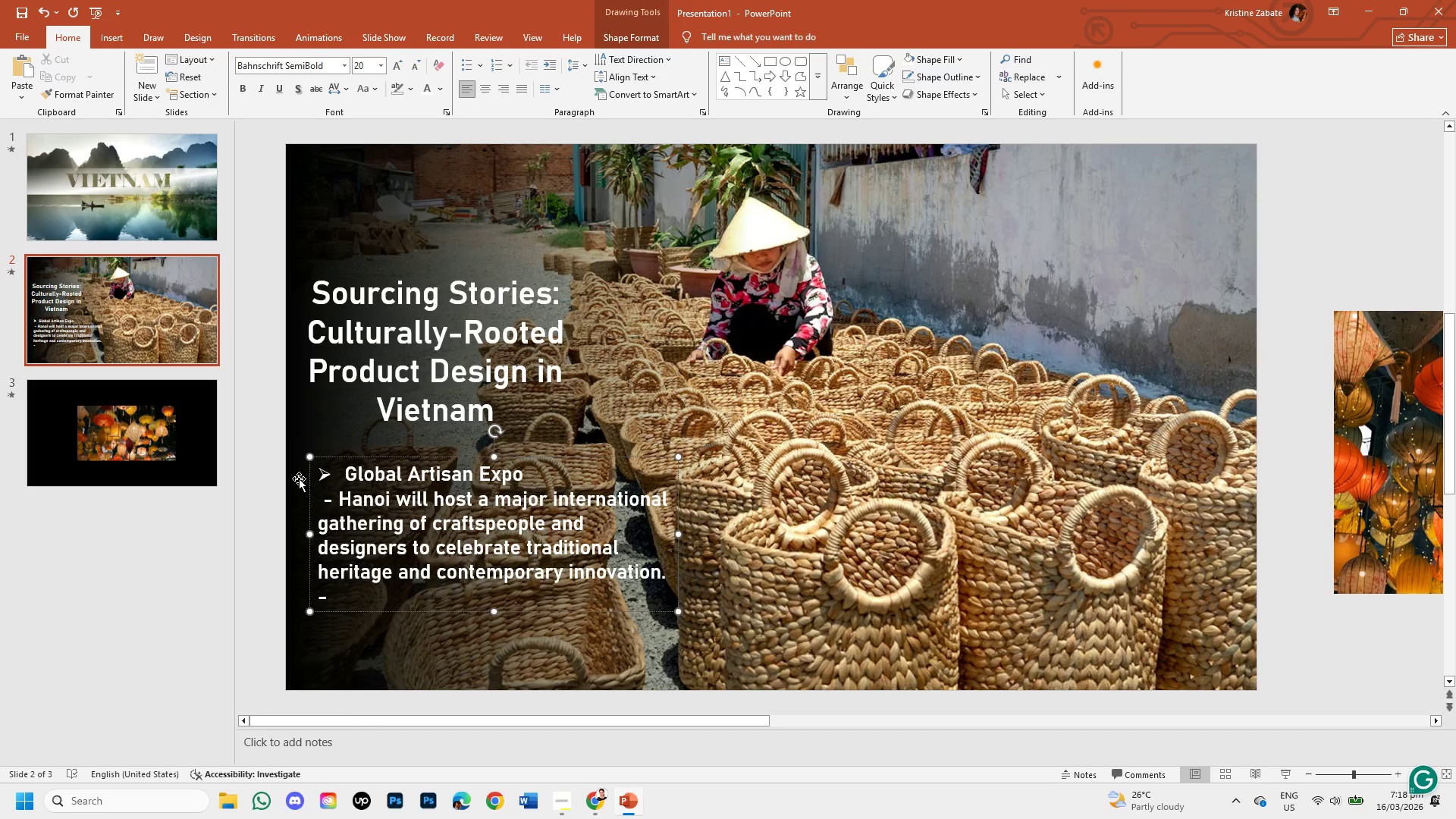 
left_click([337, 499])
 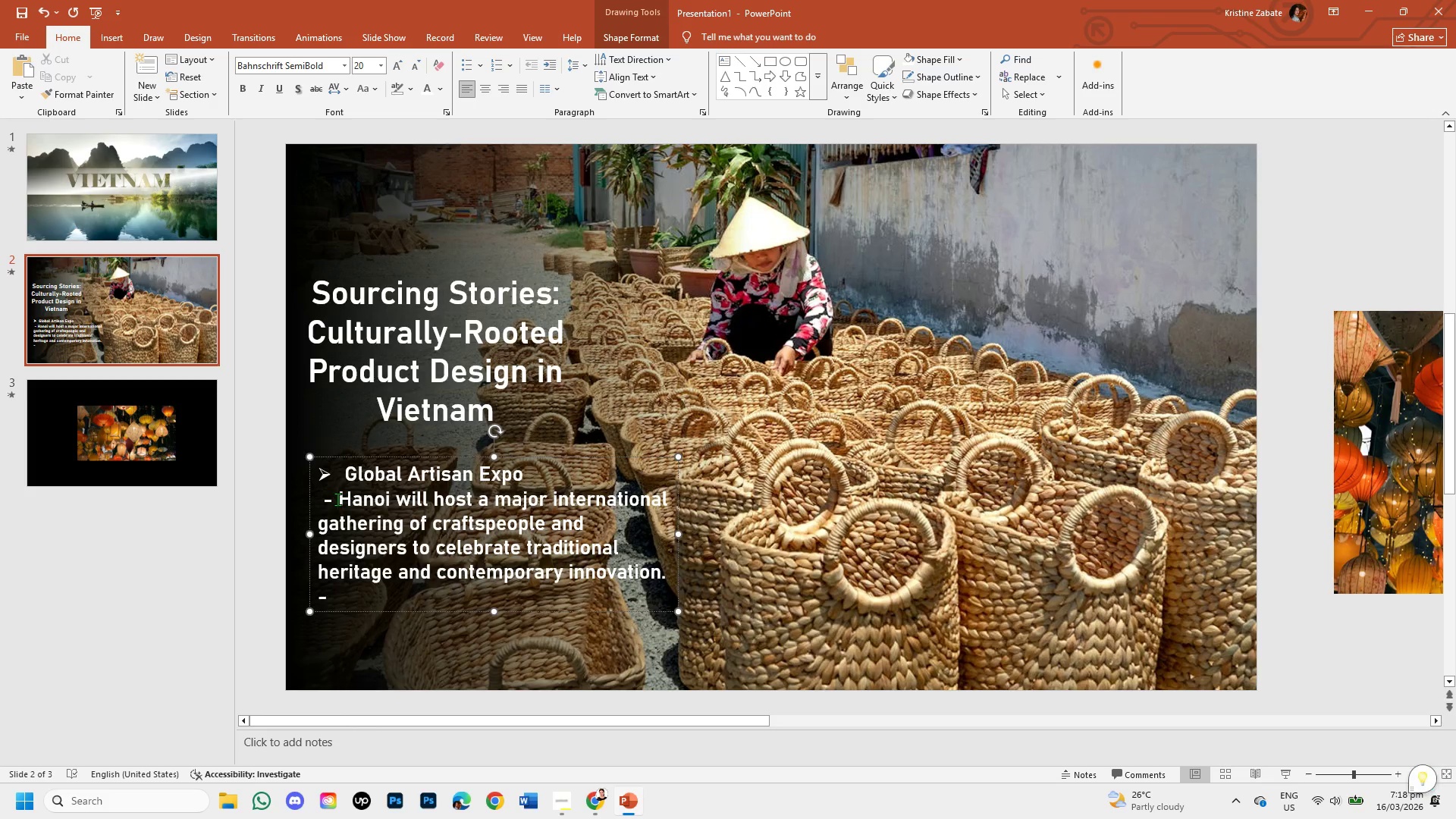 
key(Backspace)
 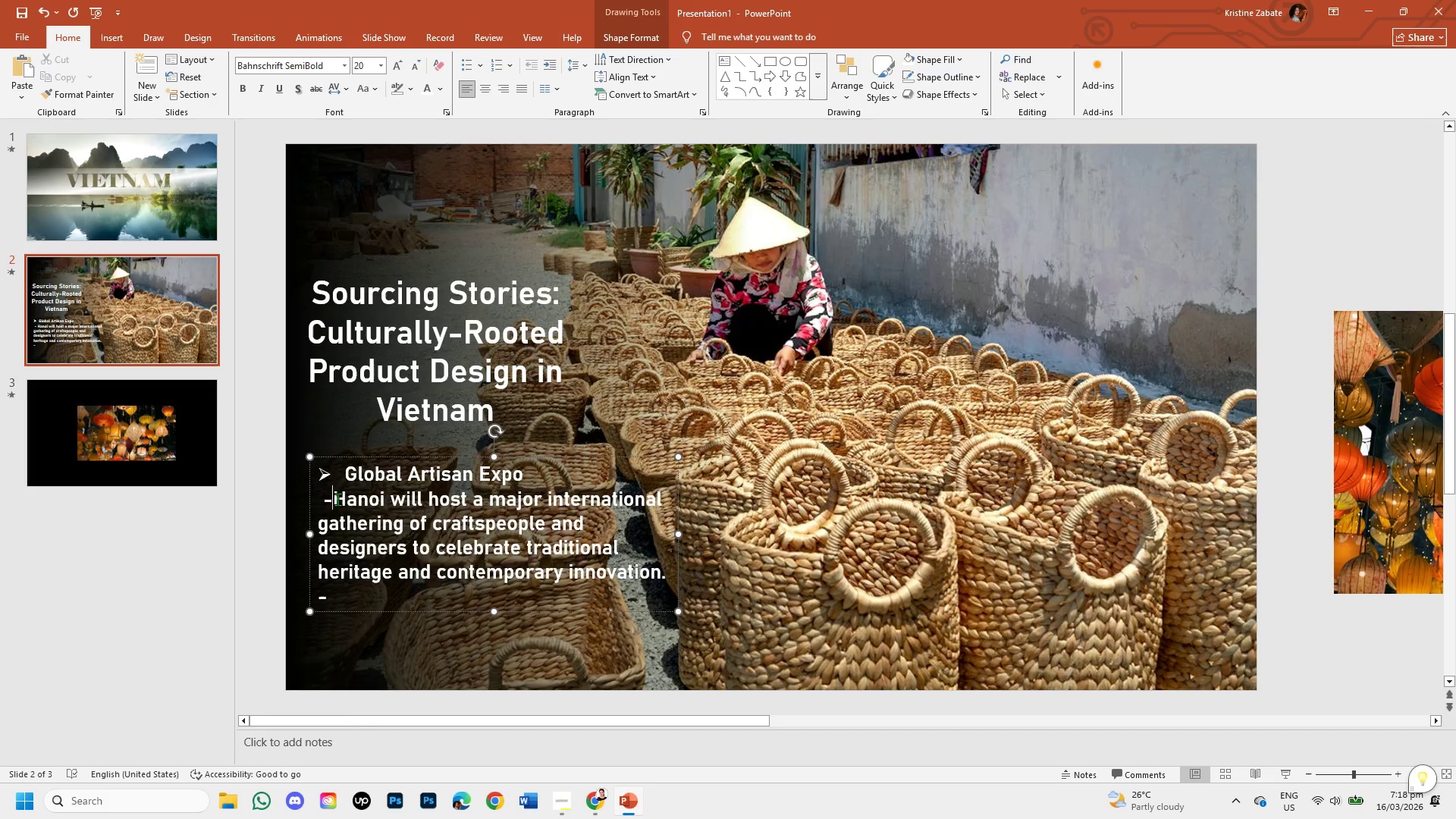 
key(Backspace)
 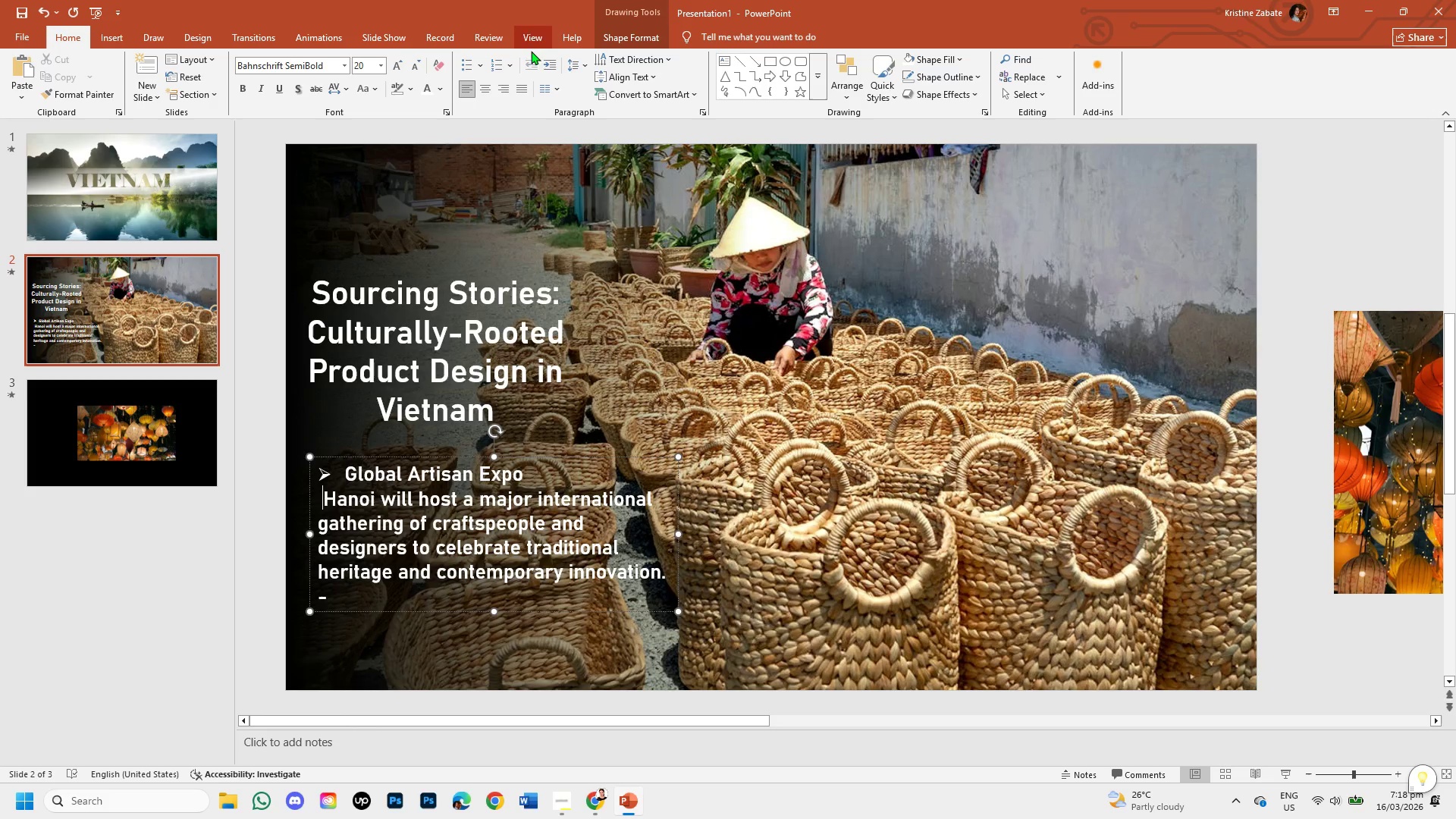 
left_click([483, 68])
 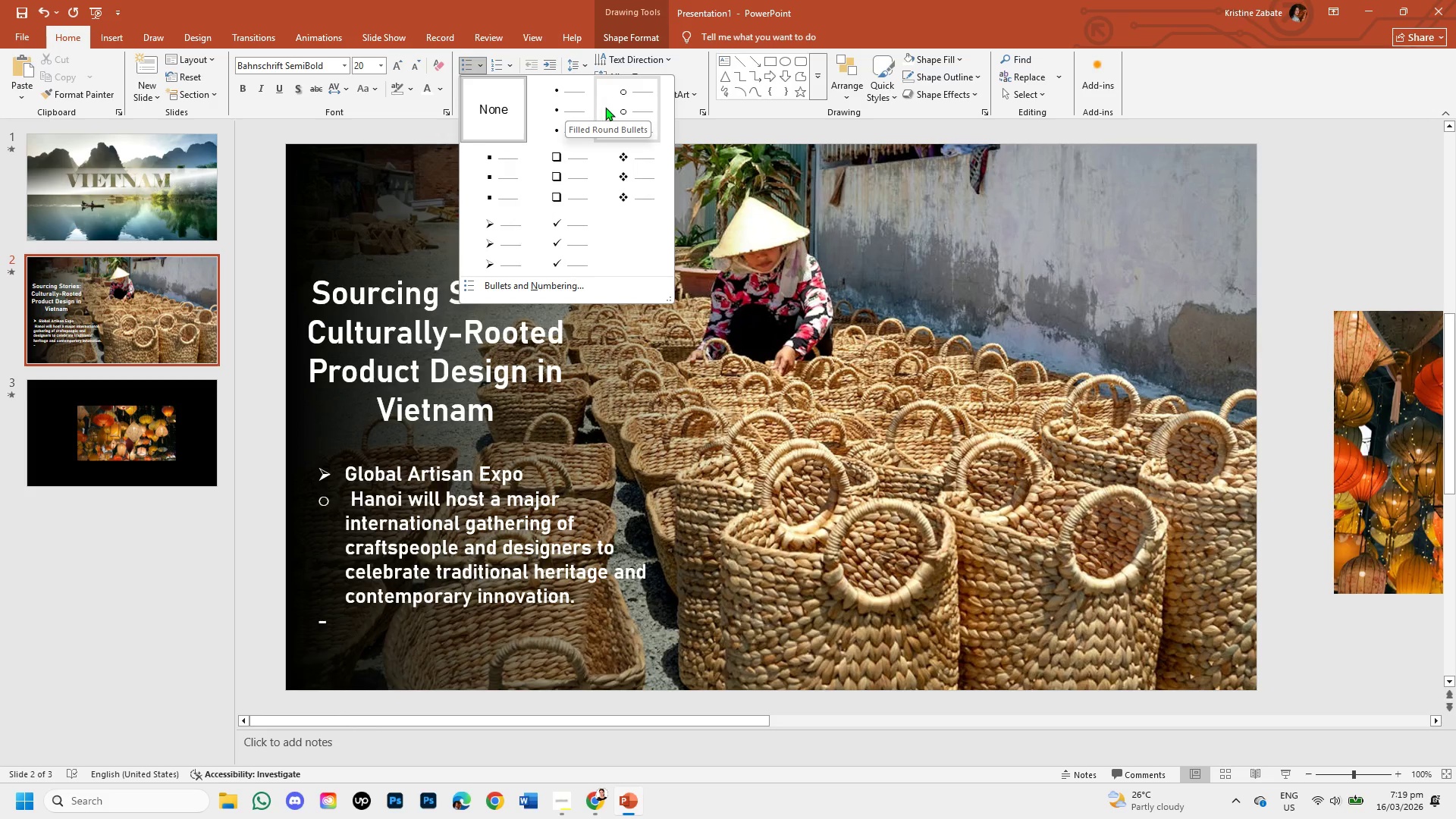 
wait(8.55)
 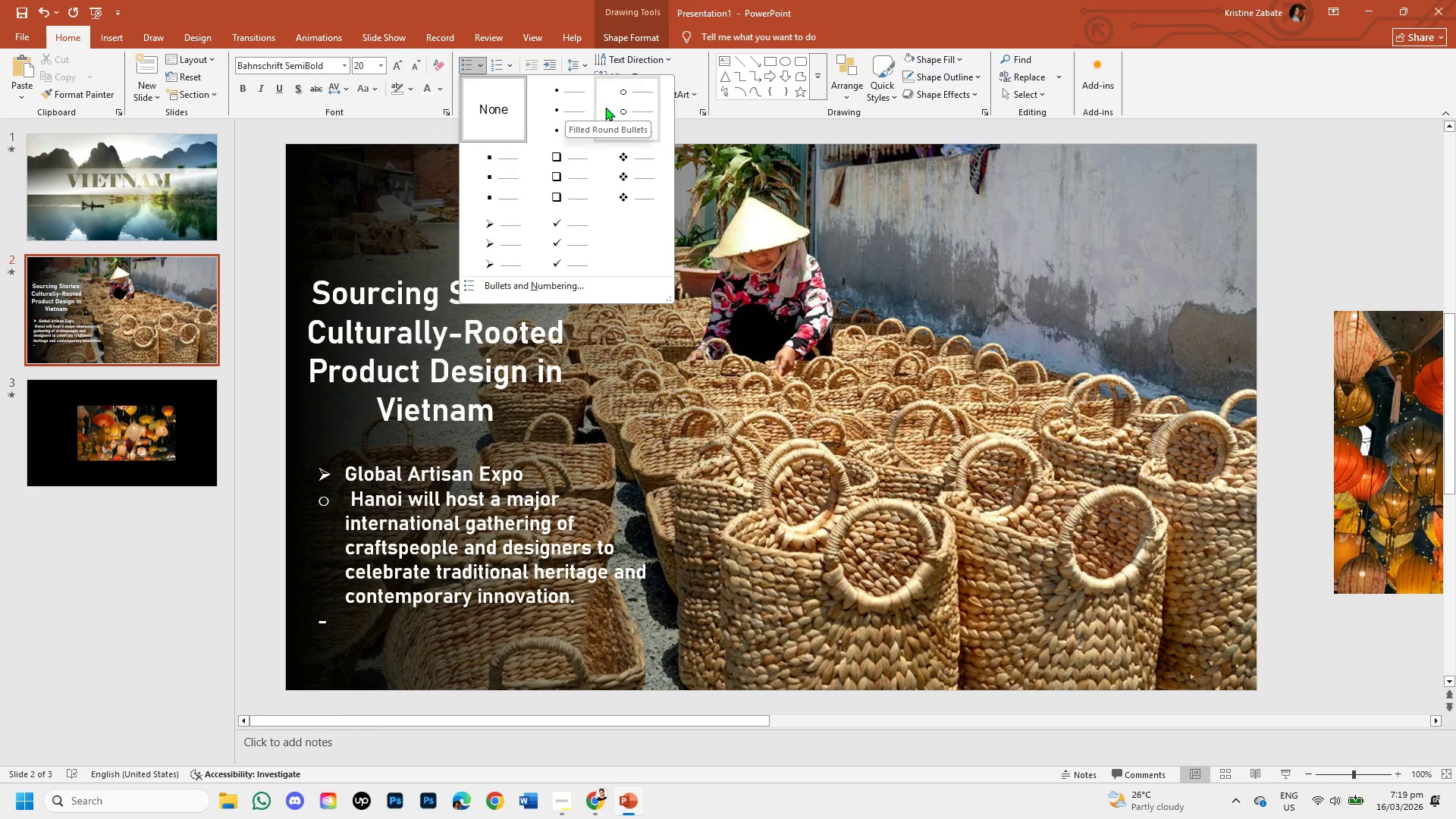 
left_click([494, 165])
 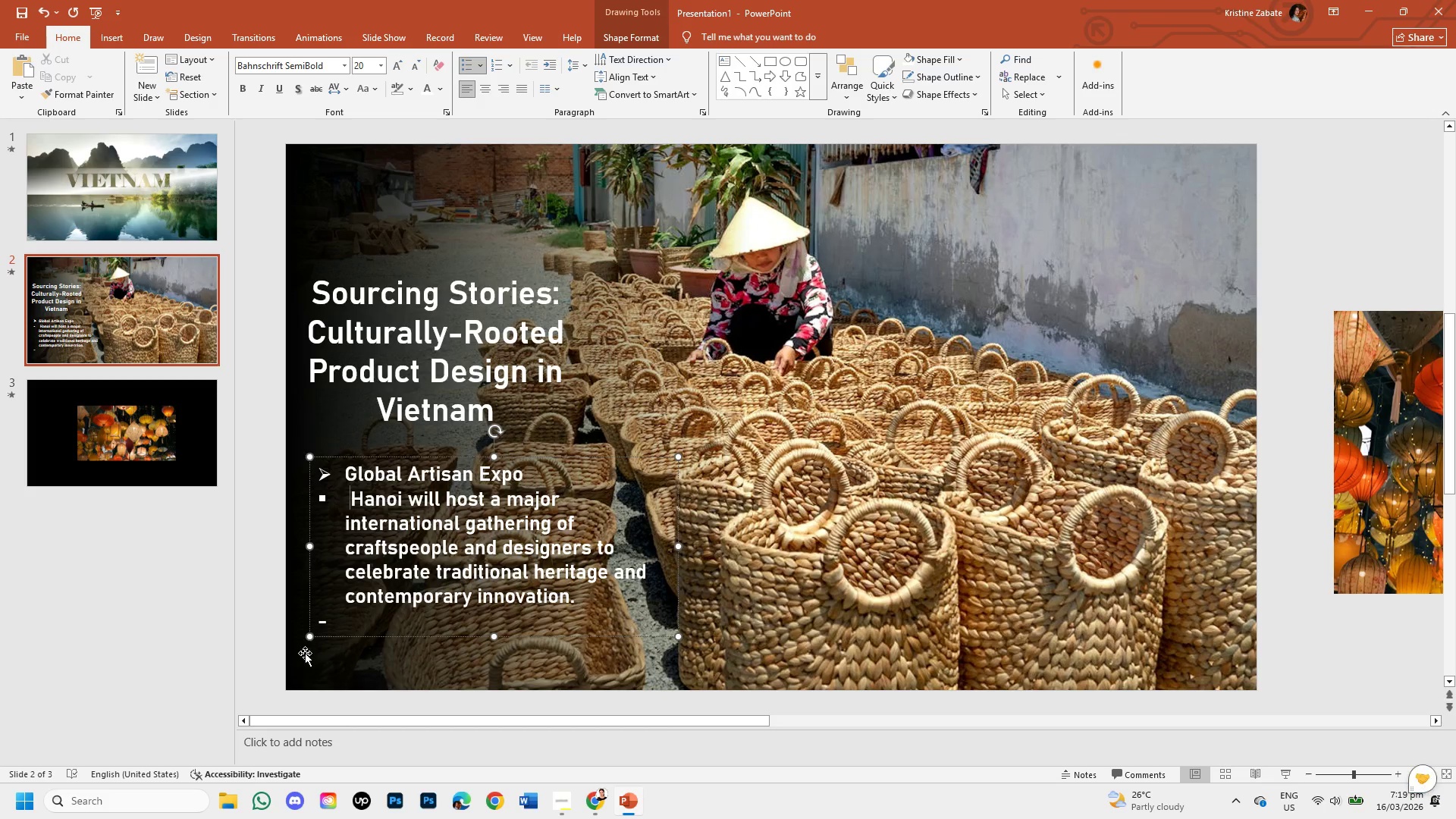 
left_click([341, 620])
 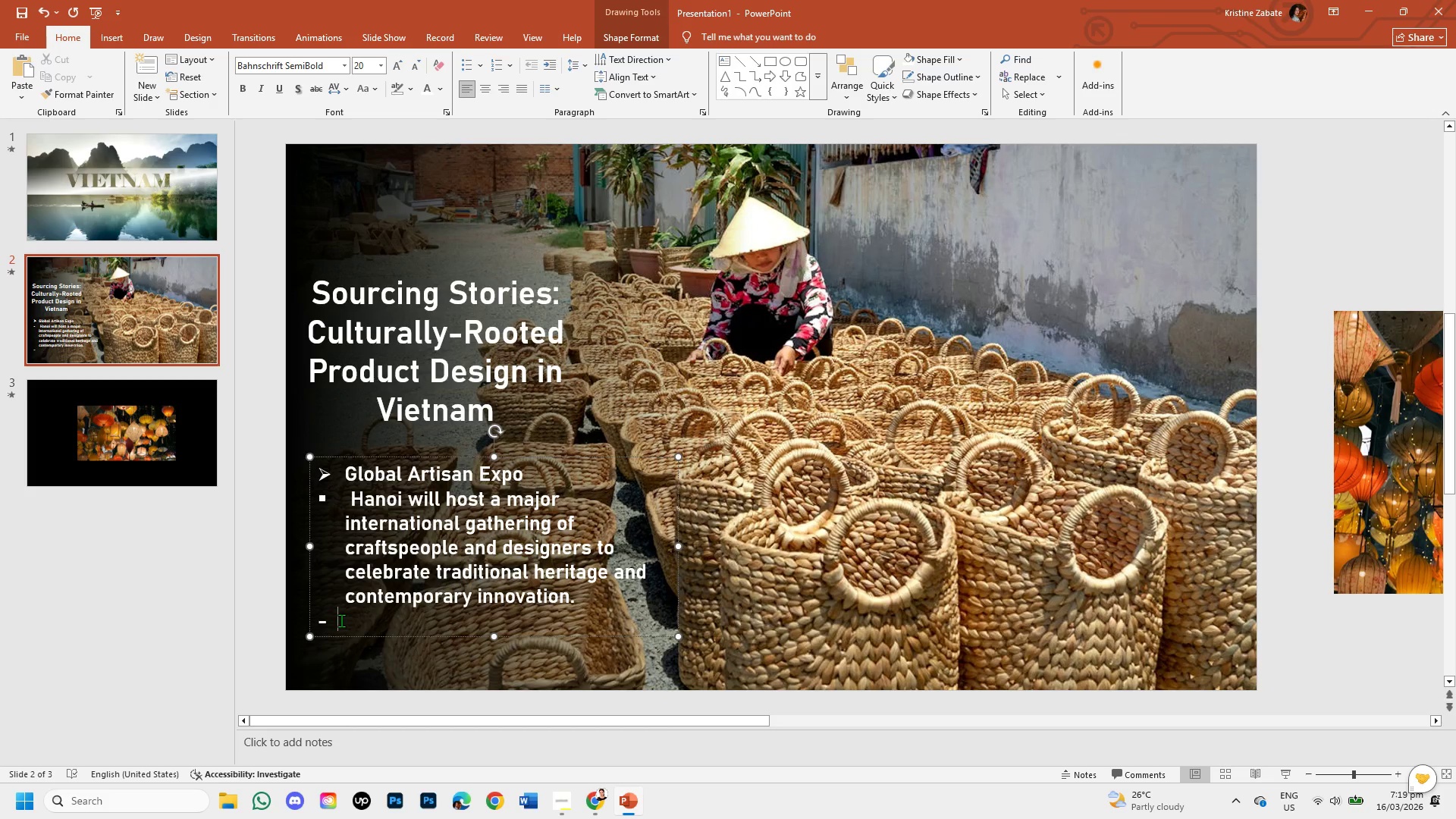 
key(Backspace)
 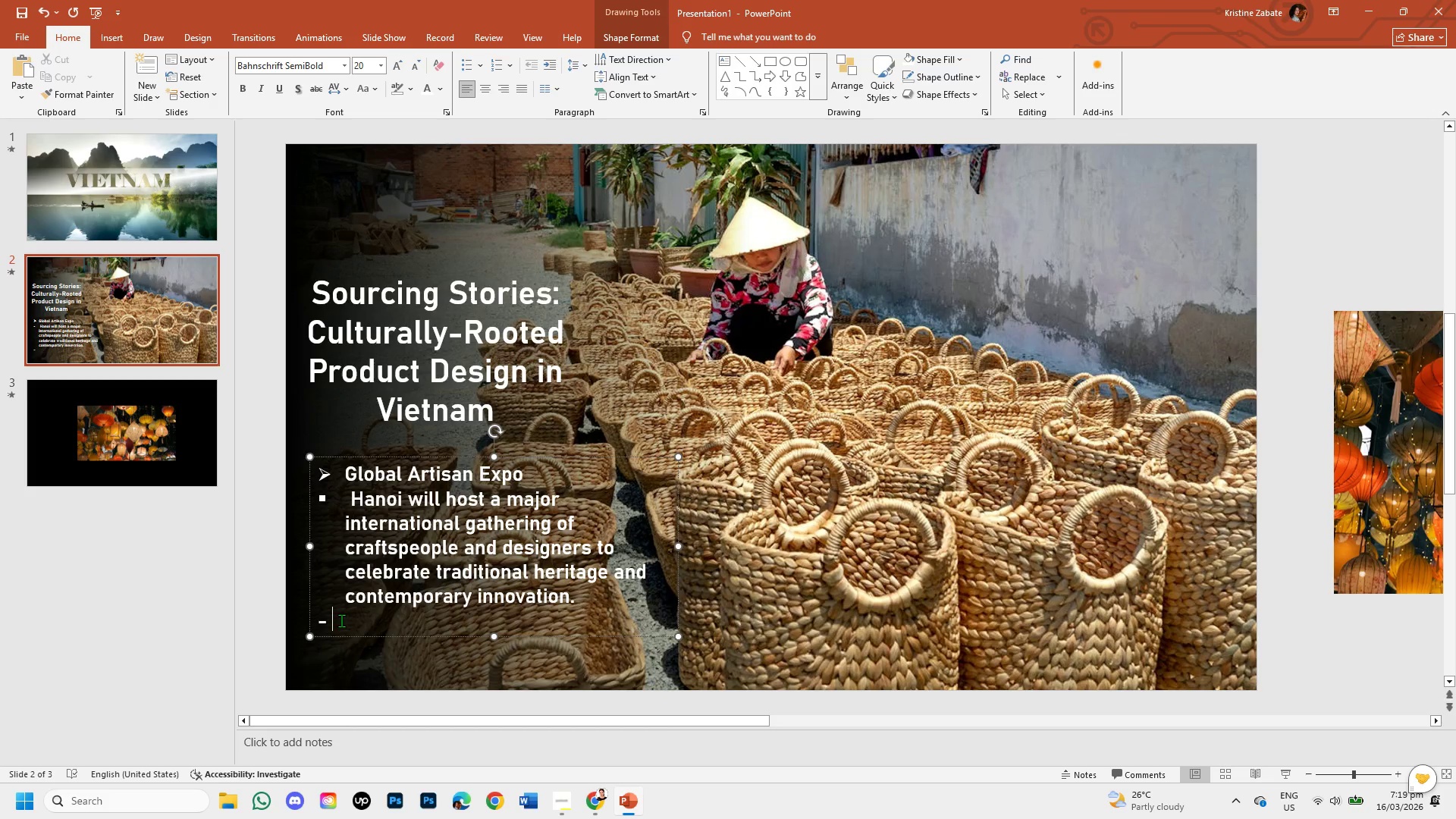 
key(Backspace)
 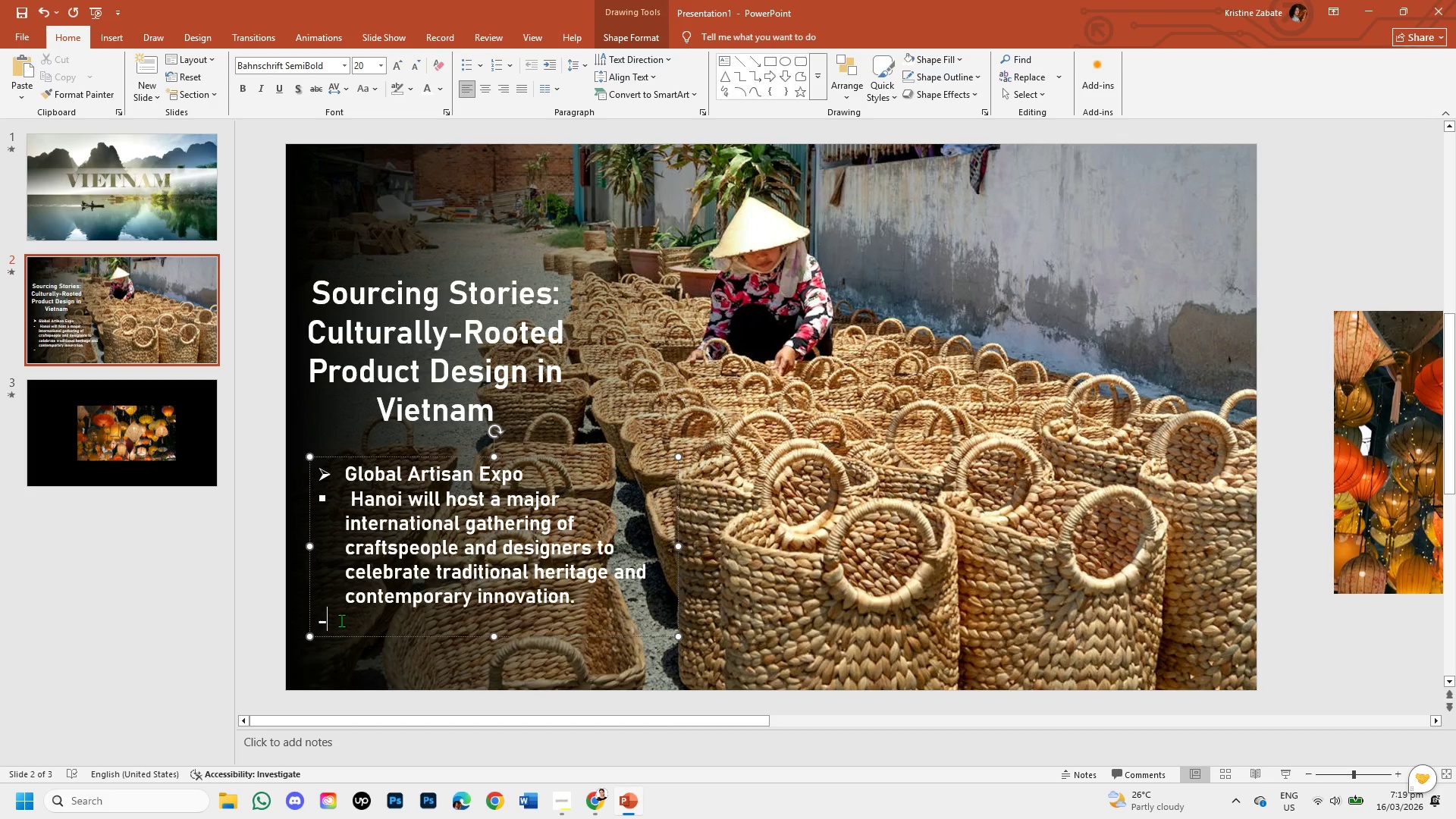 
key(Backspace)
 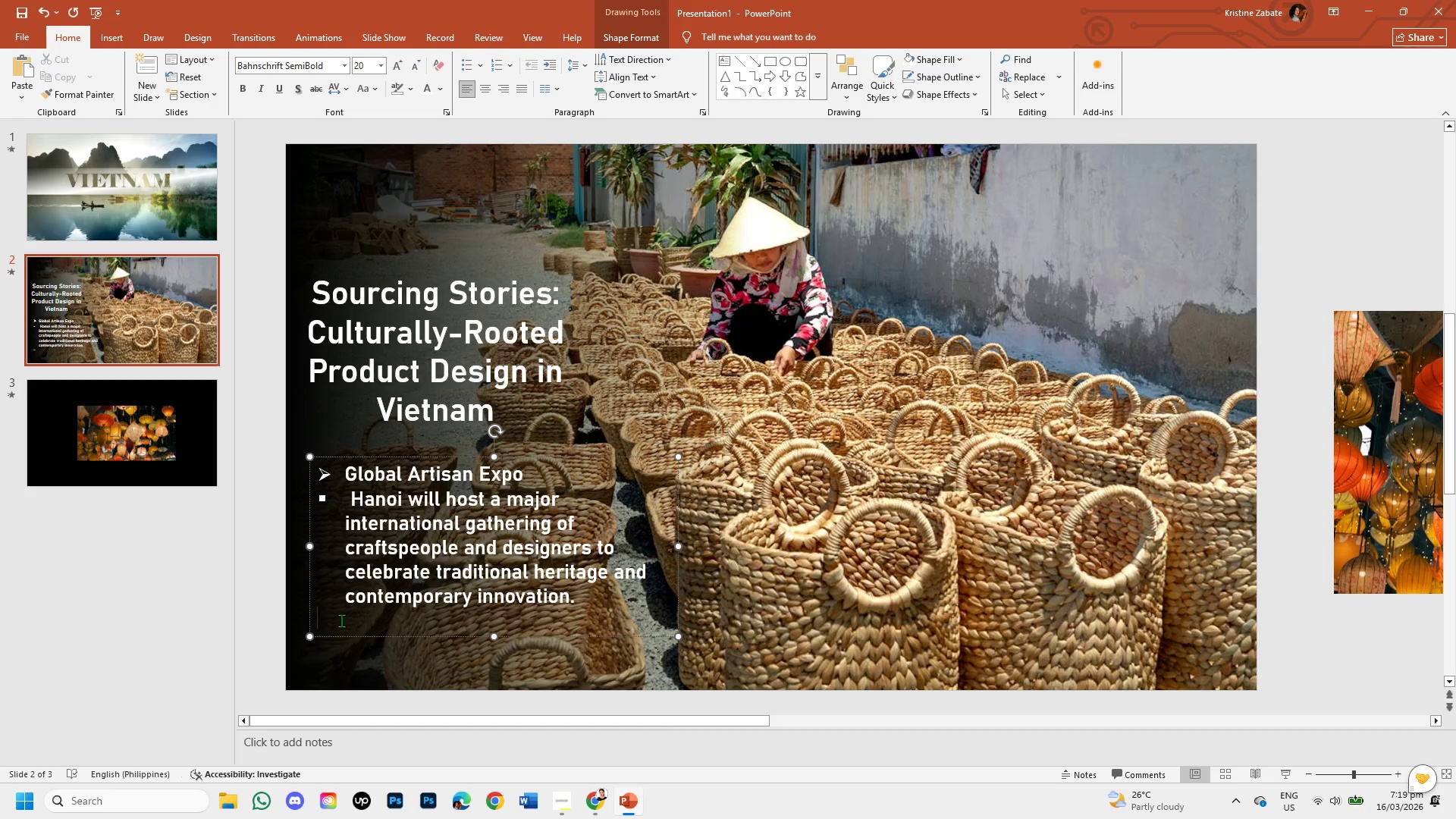 
key(Backspace)
 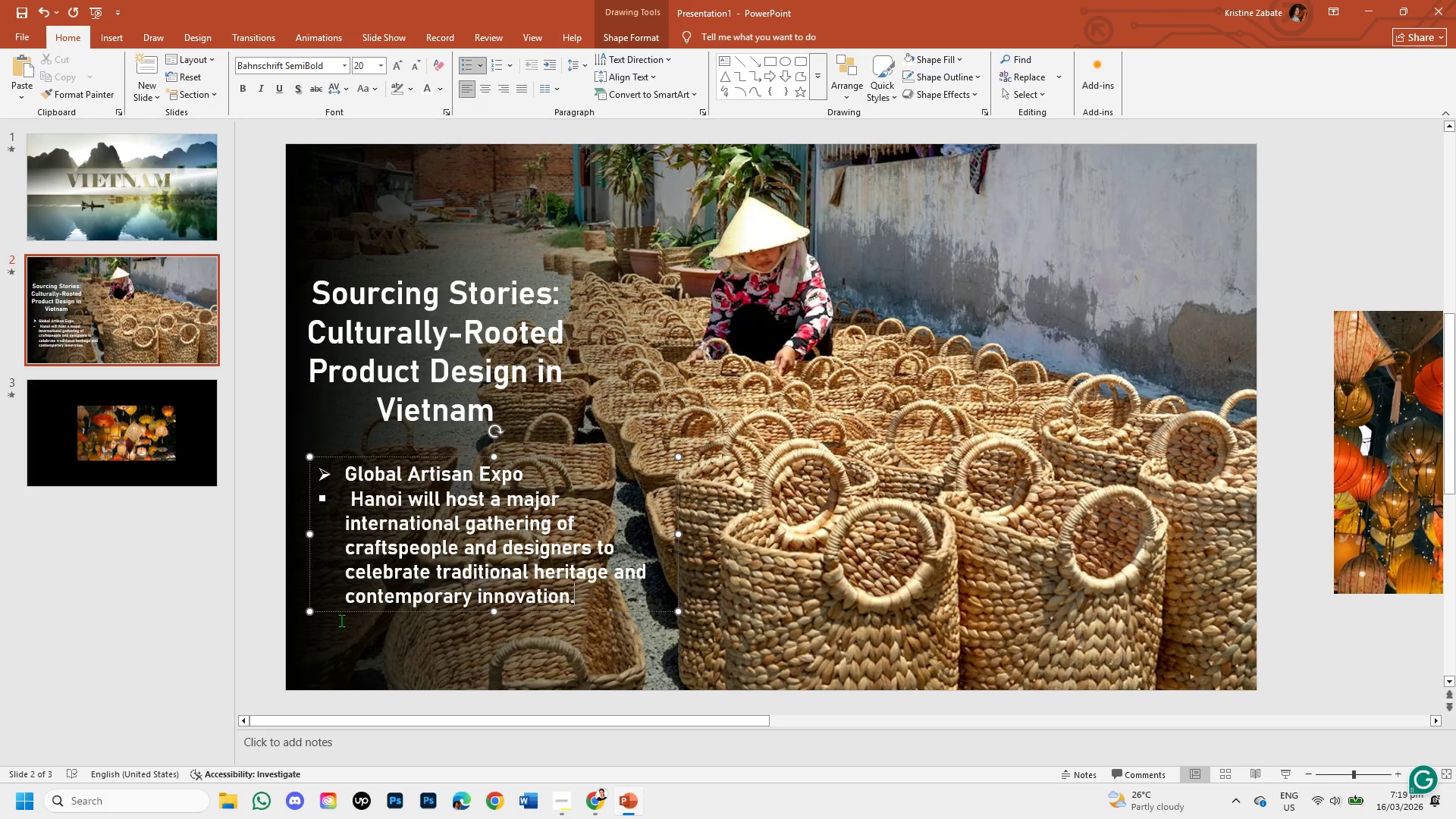 
key(Enter)
 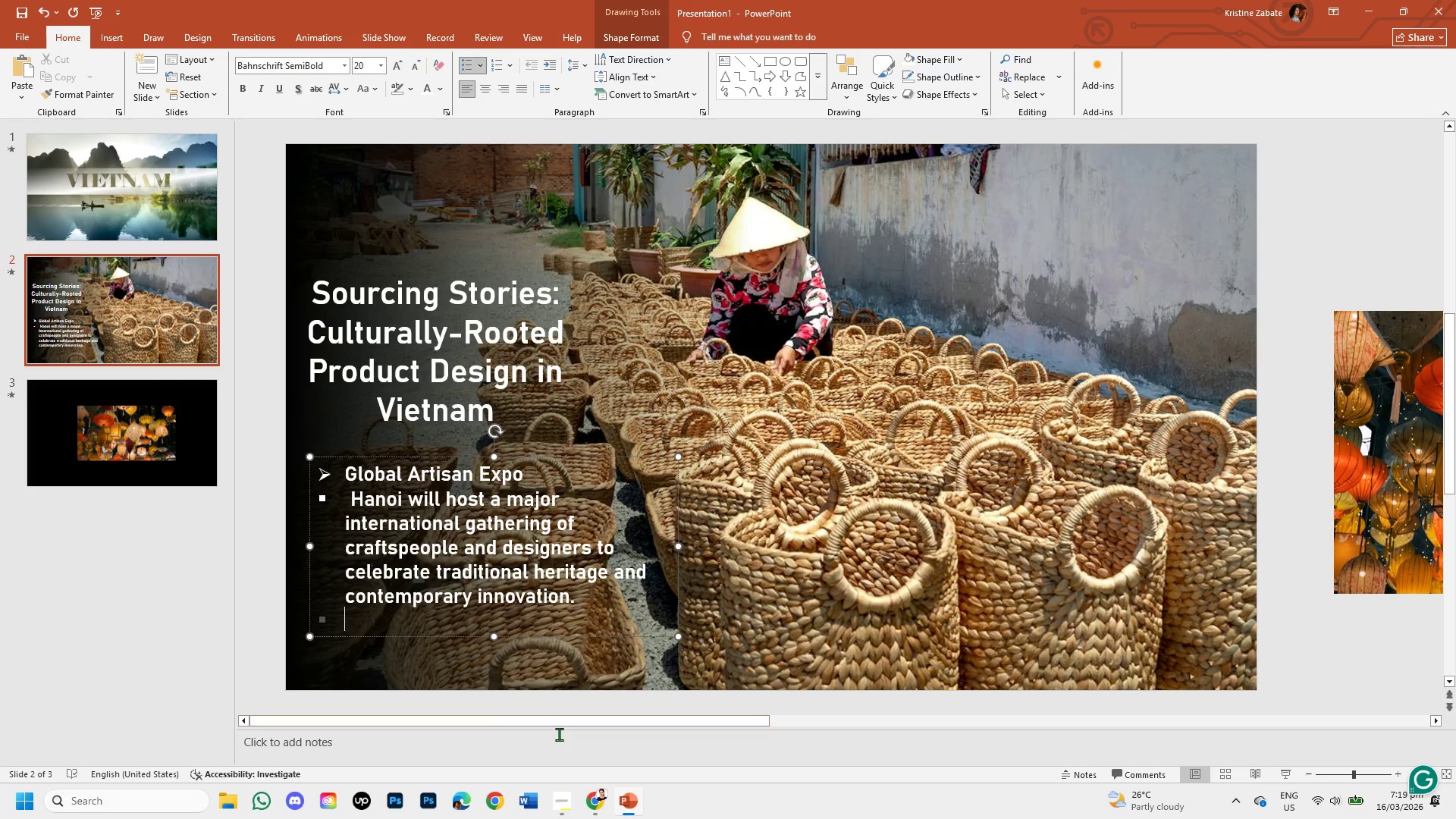 
left_click([585, 806])
 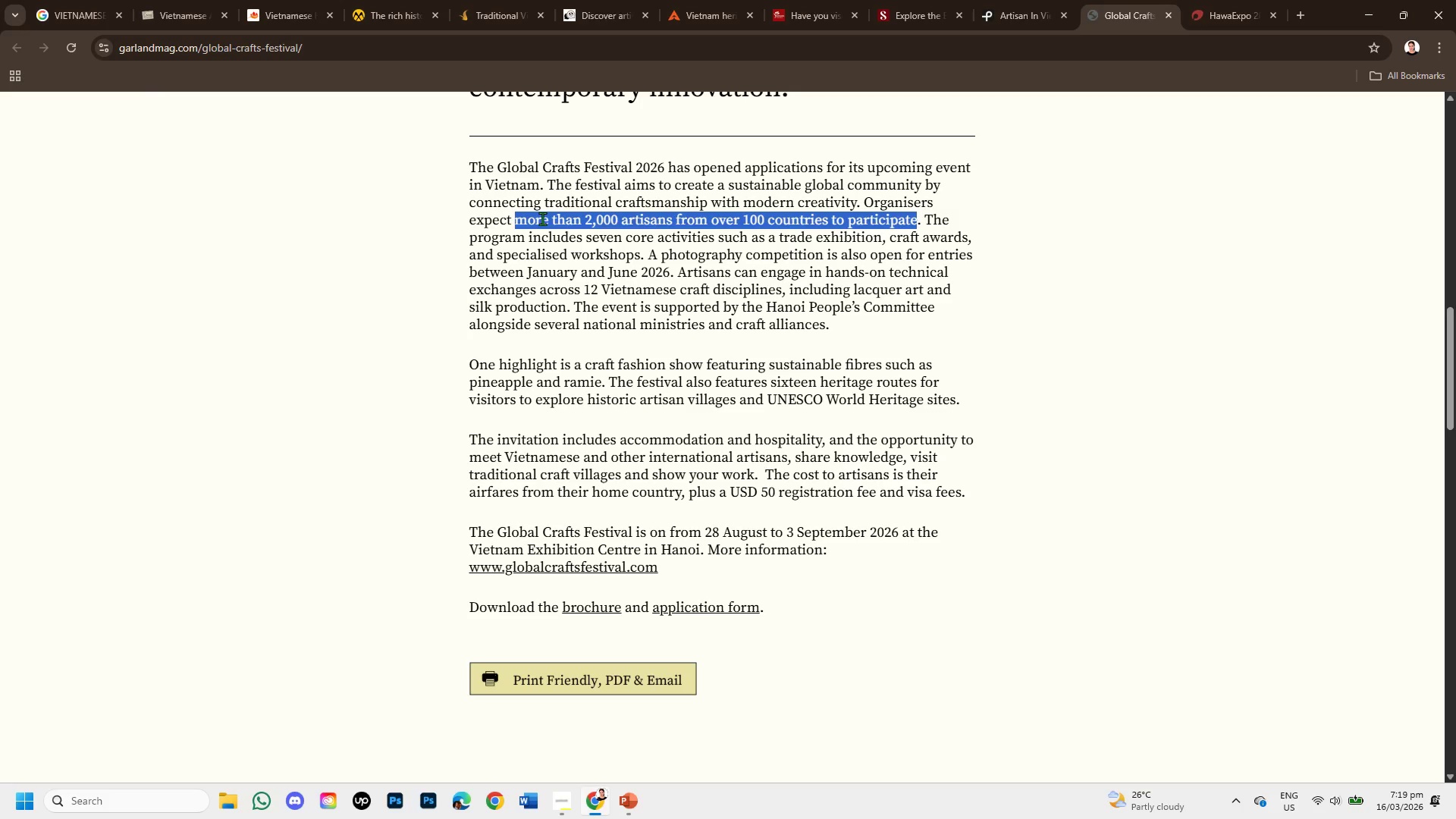 
right_click([542, 218])
 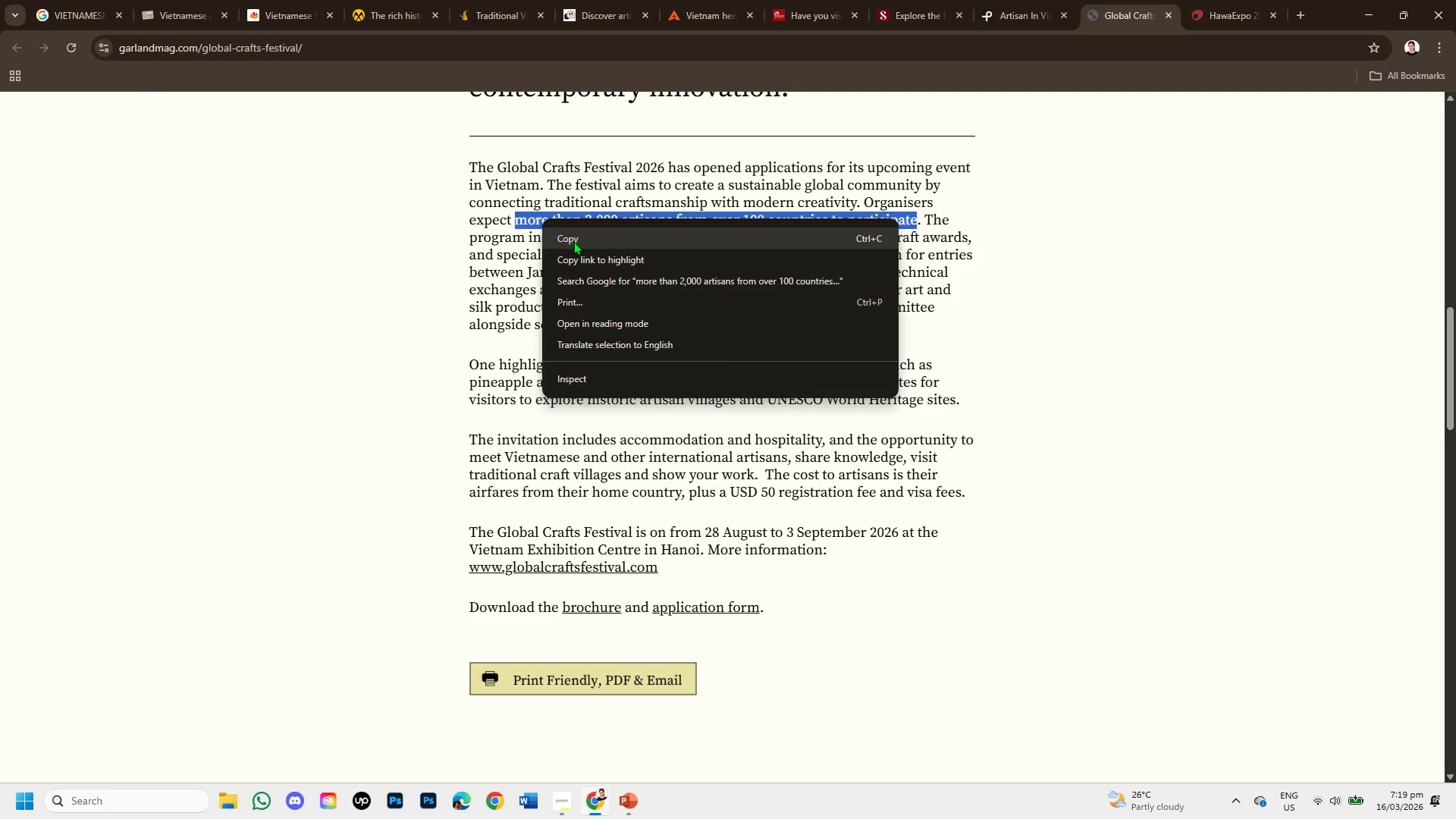 
left_click([573, 241])
 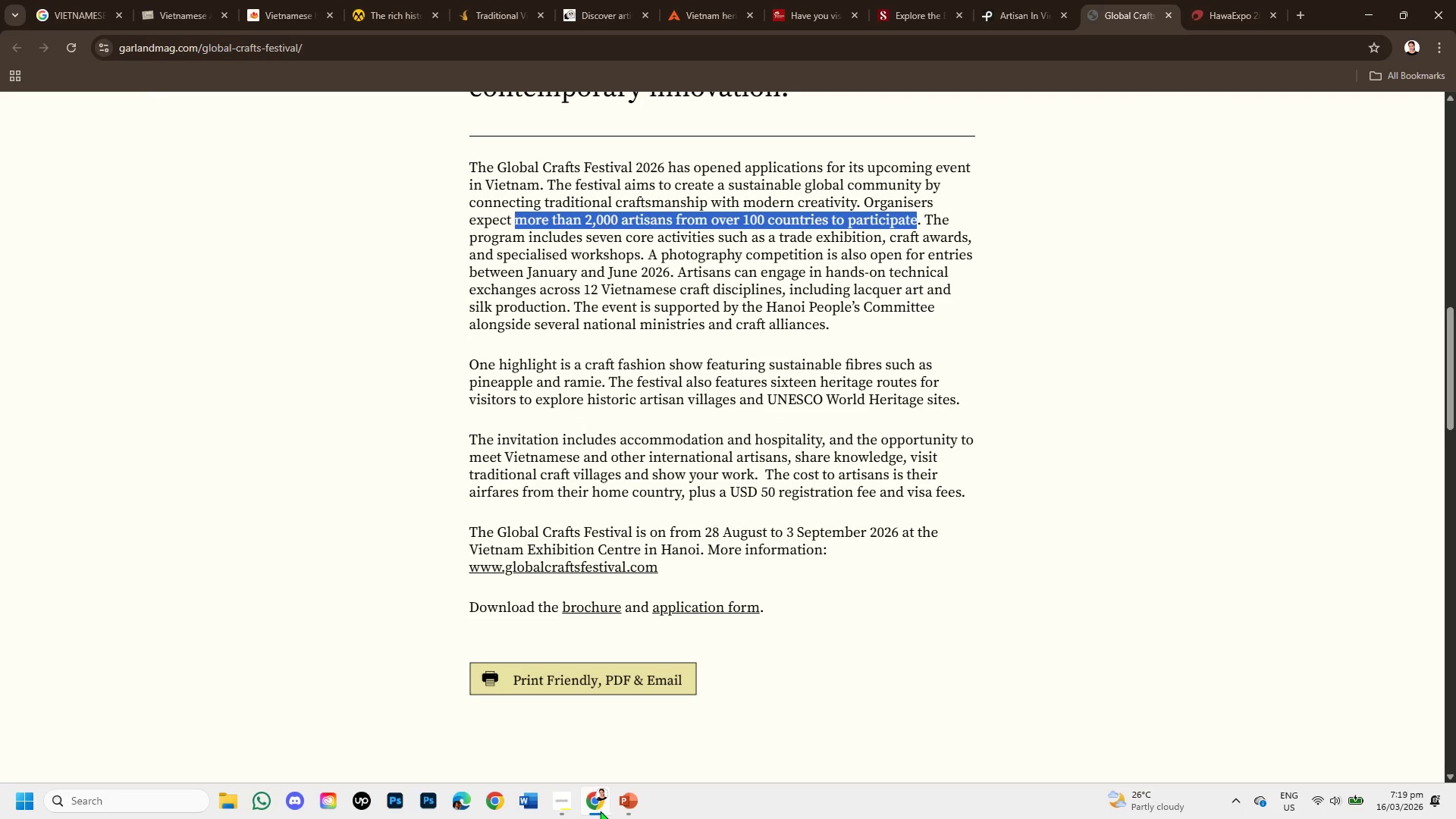 
left_click([629, 812])
 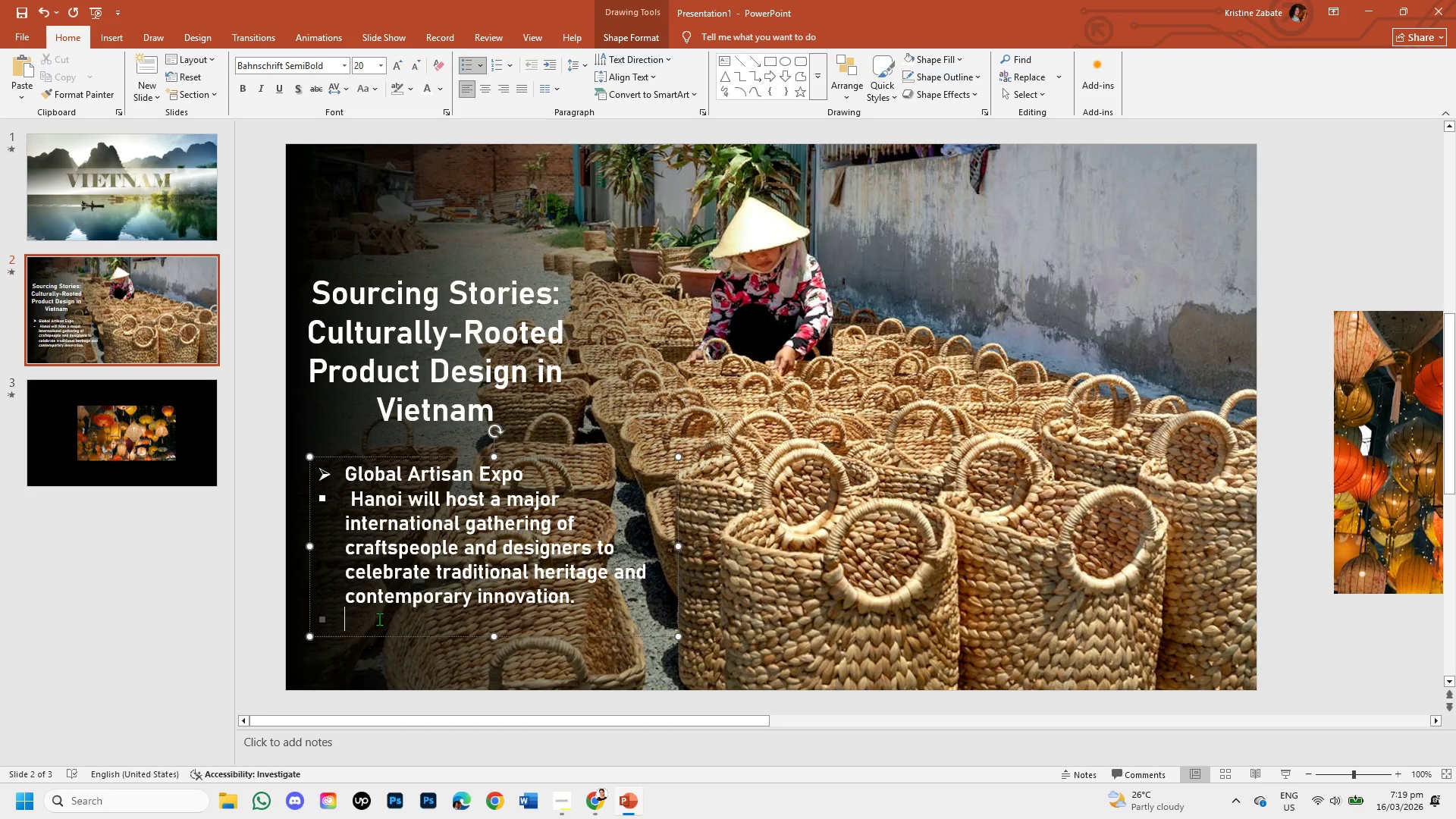 
key(Control+V)
 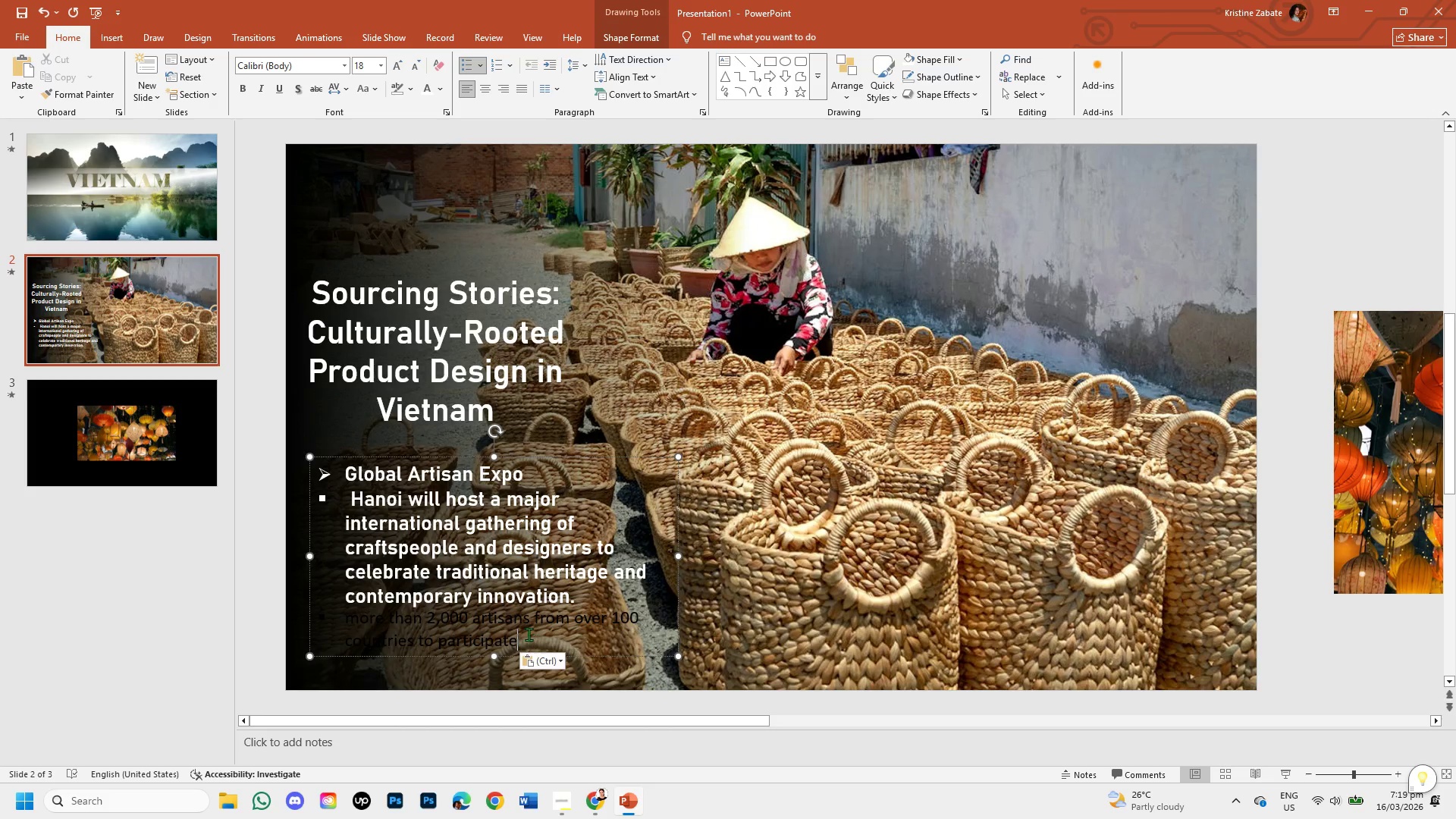 
left_click_drag(start_coordinate=[523, 636], to_coordinate=[315, 620])
 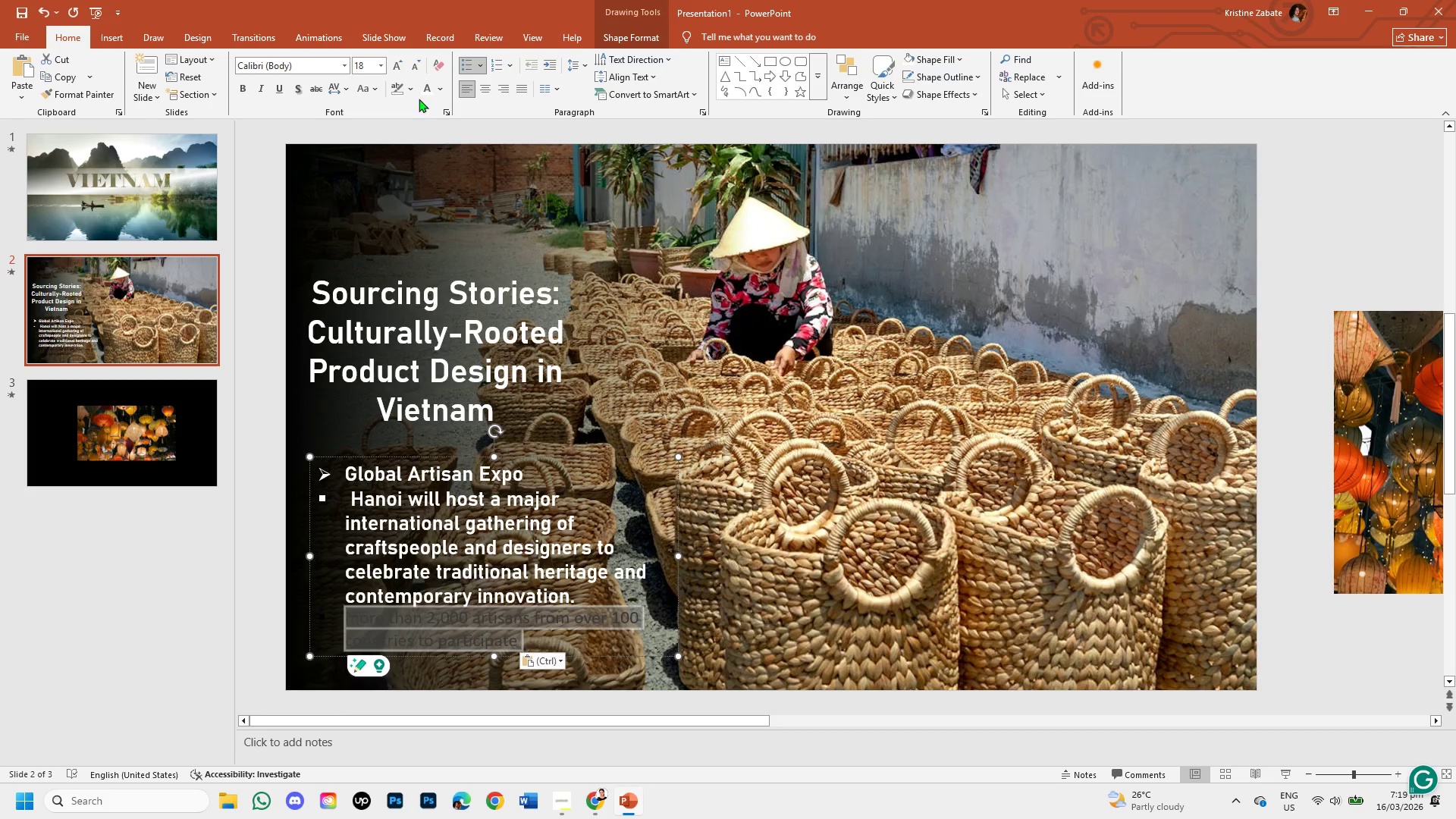 
left_click([423, 89])
 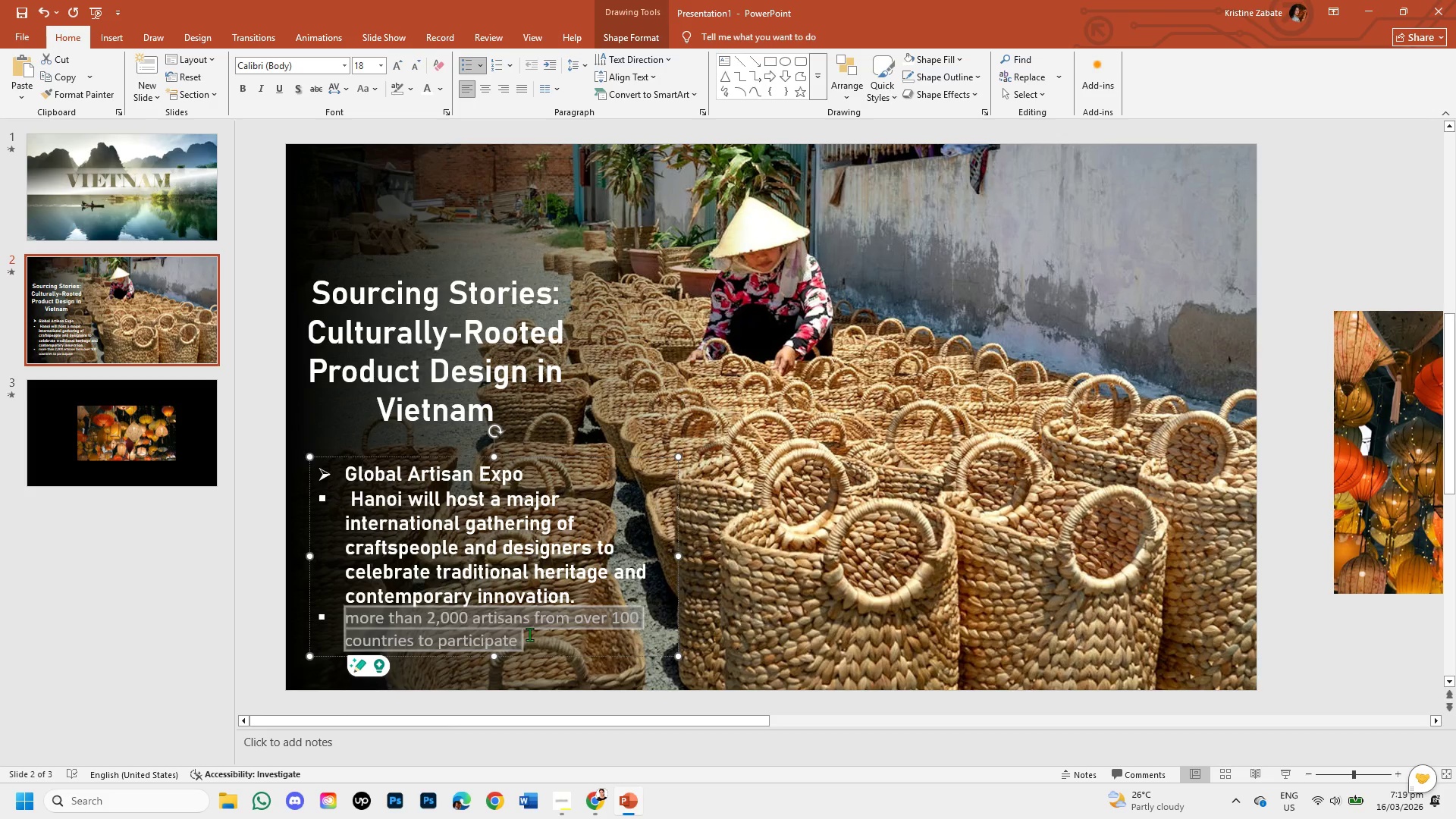 
left_click([546, 635])
 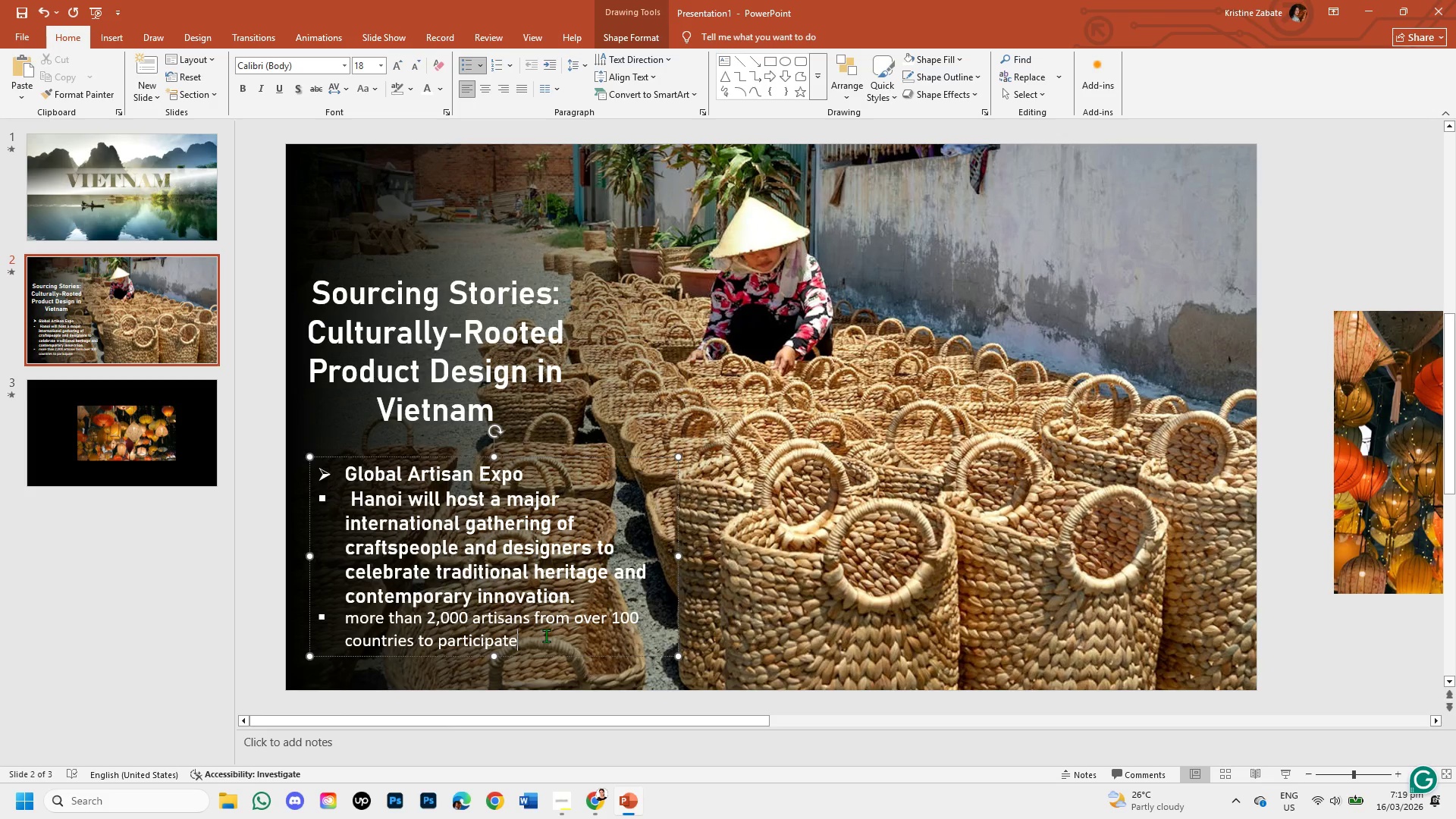 
key(Enter)
 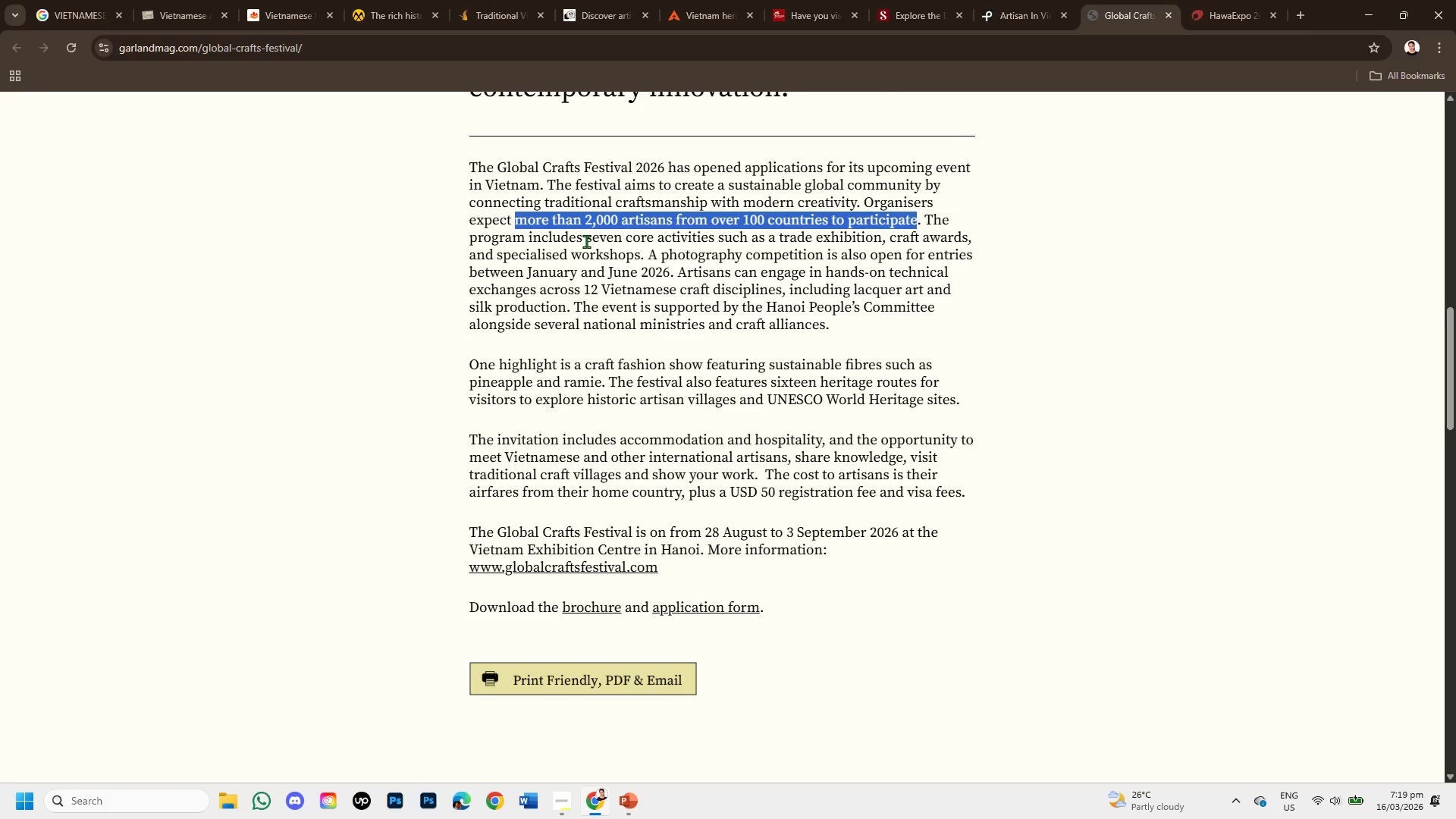 
wait(11.34)
 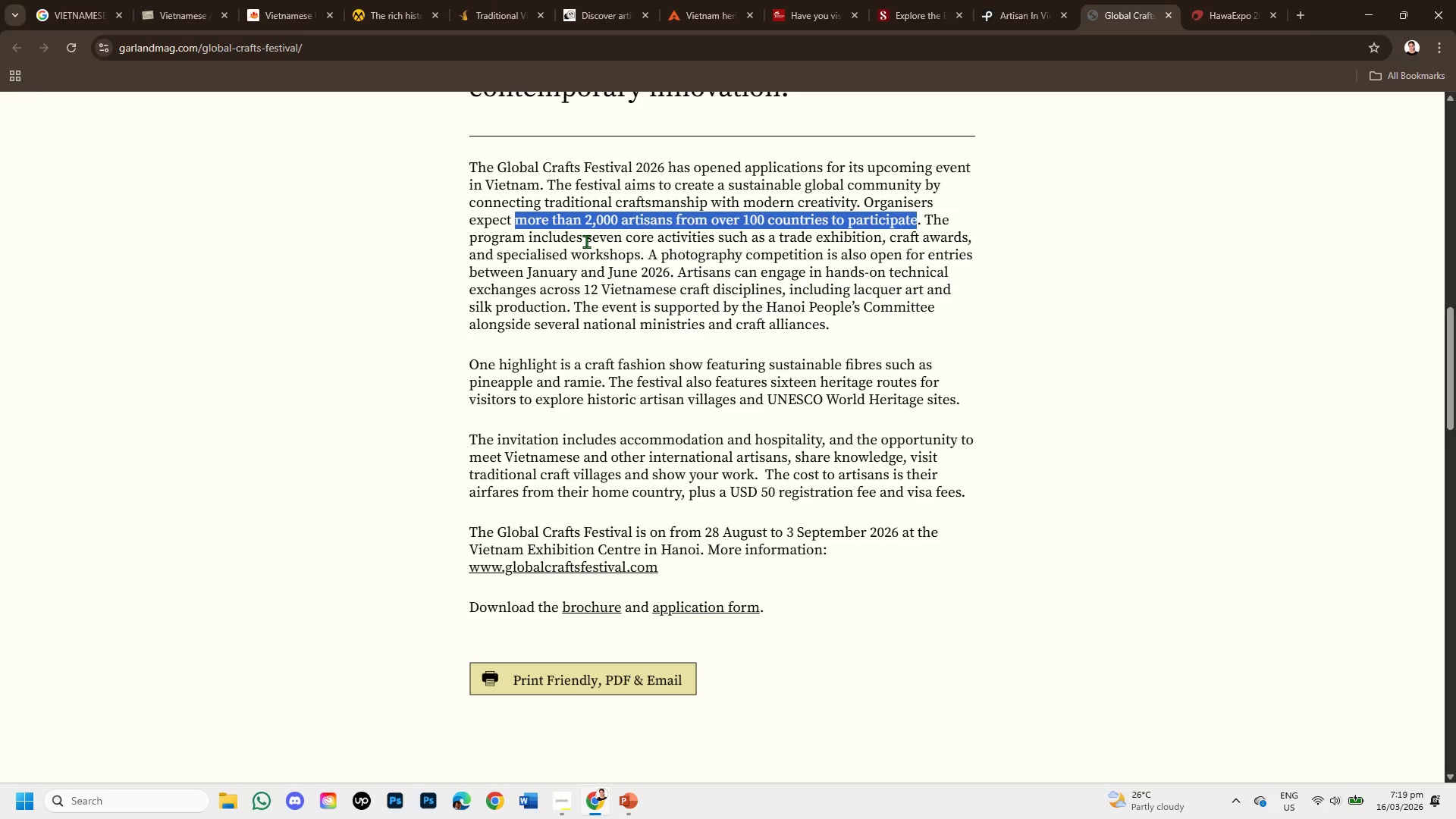 
left_click_drag(start_coordinate=[926, 217], to_coordinate=[645, 256])
 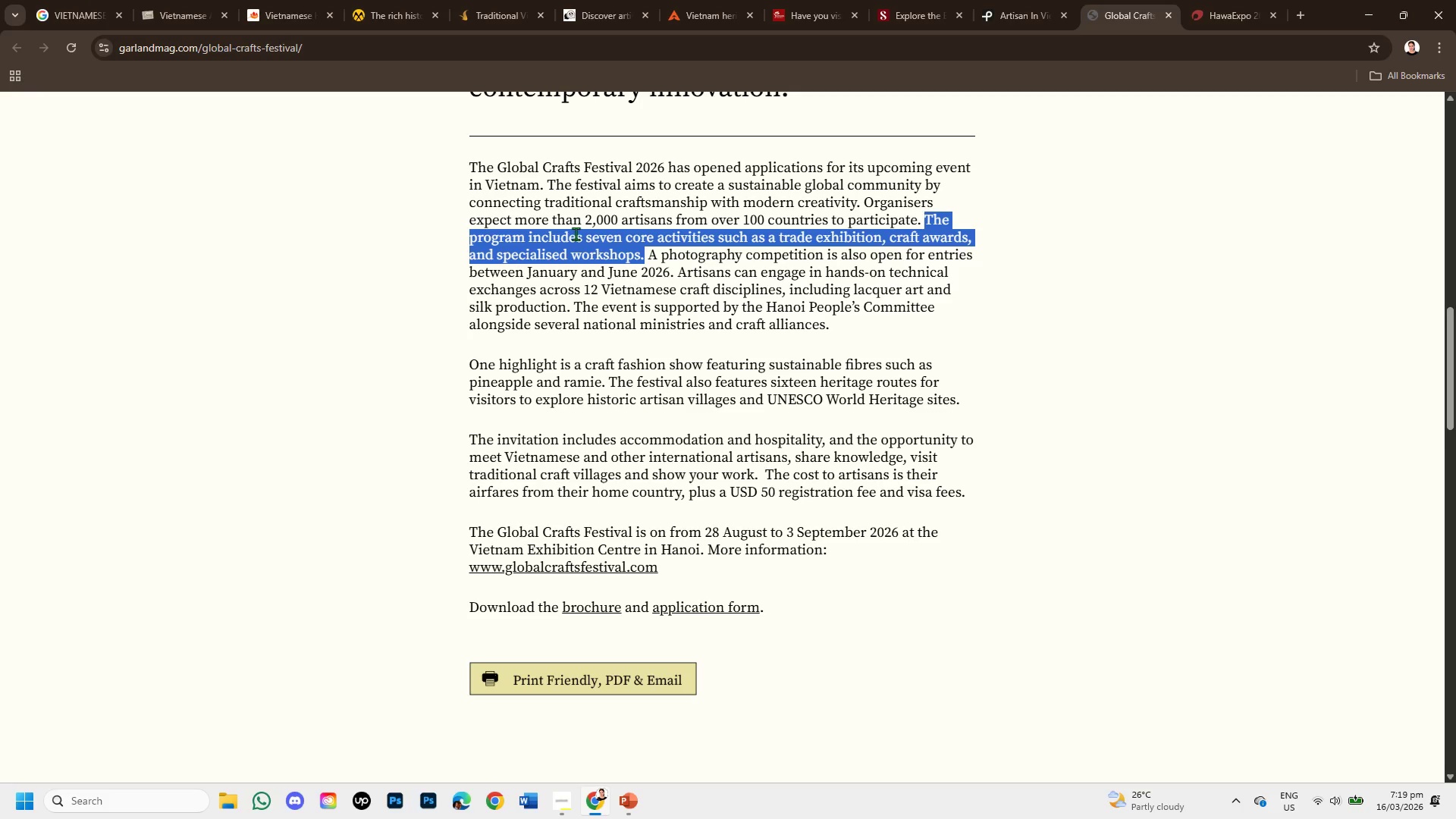 
right_click([576, 234])
 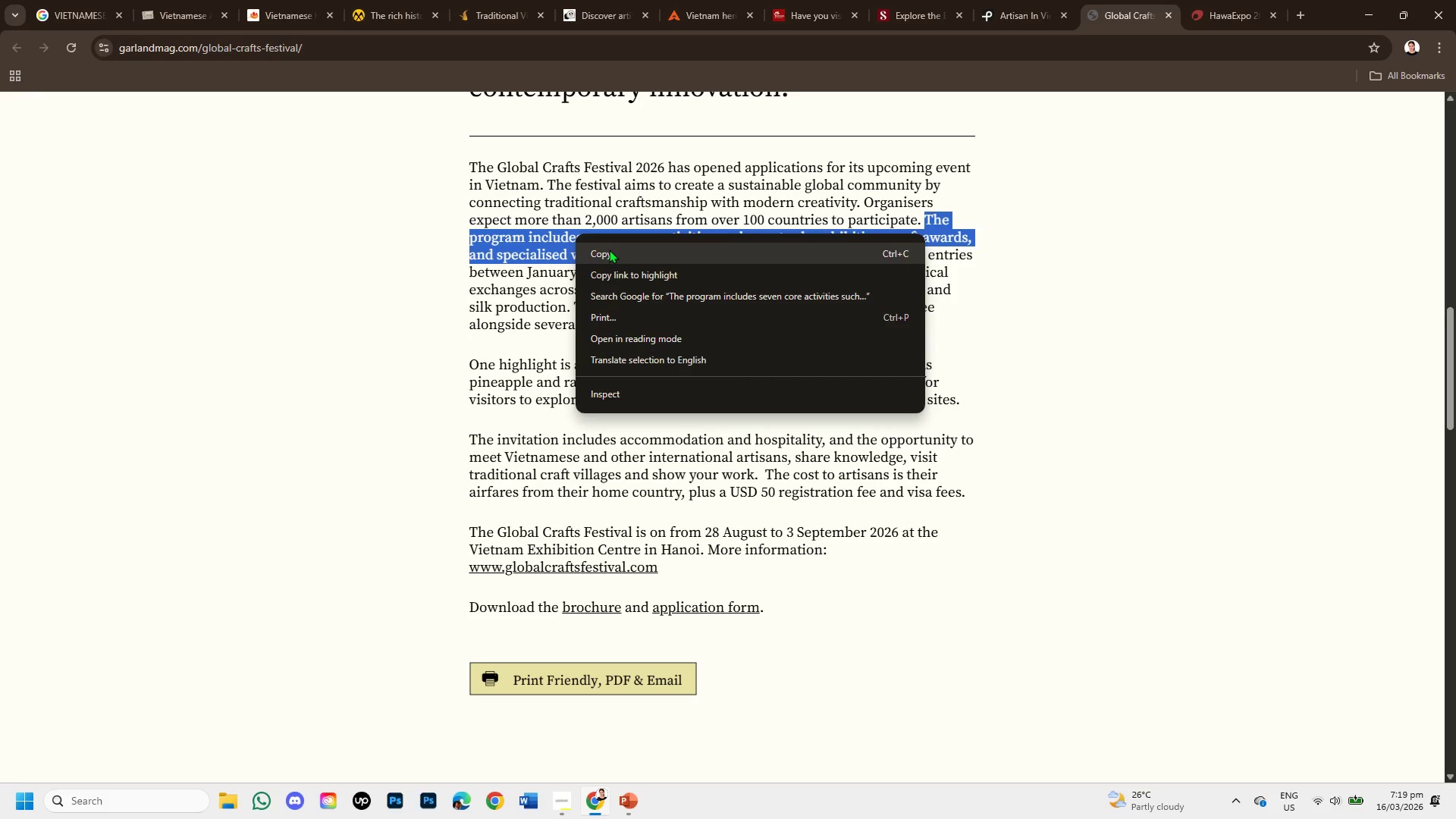 
left_click([609, 249])
 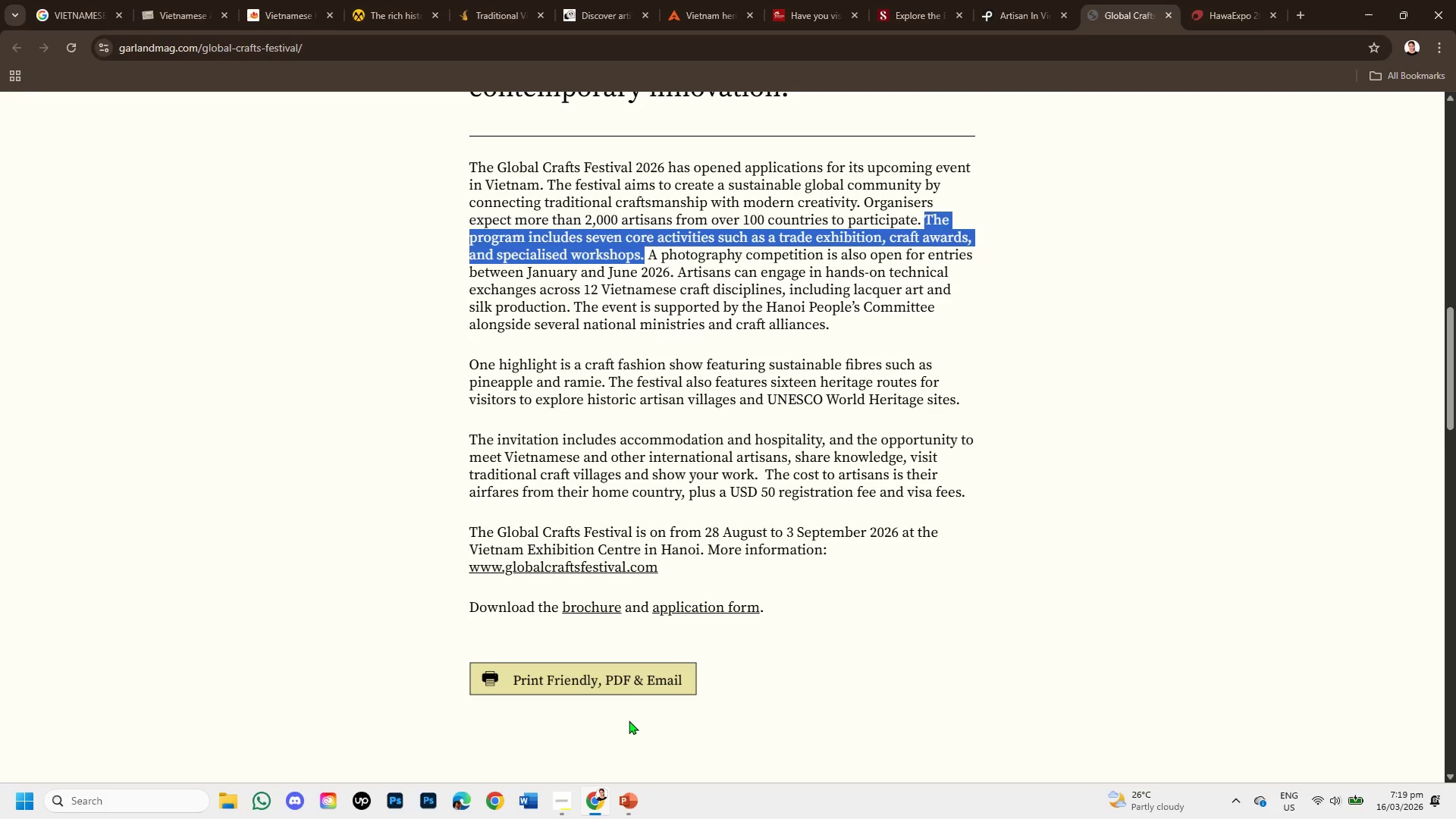 
wait(9.09)
 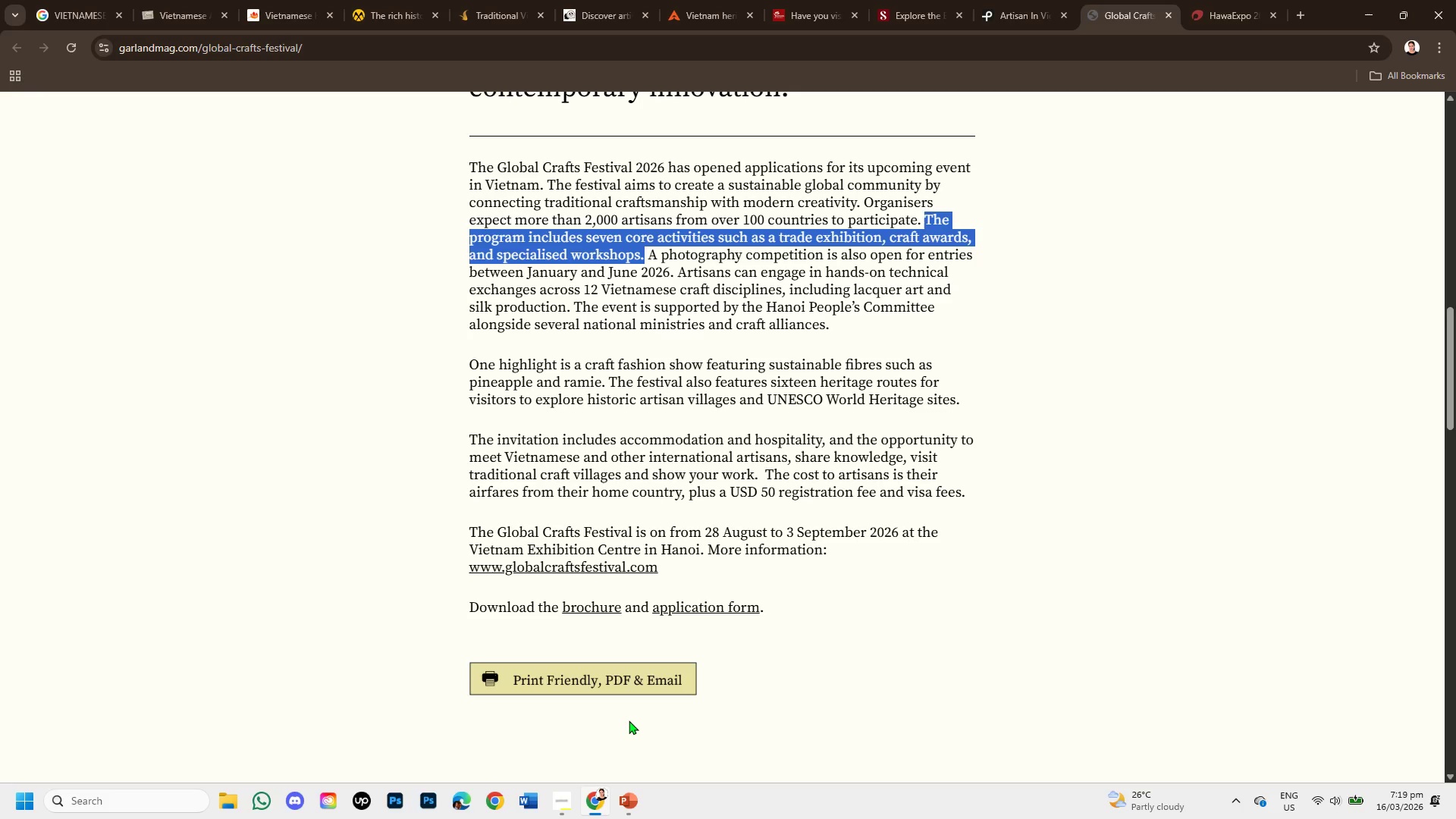 
left_click([617, 803])
 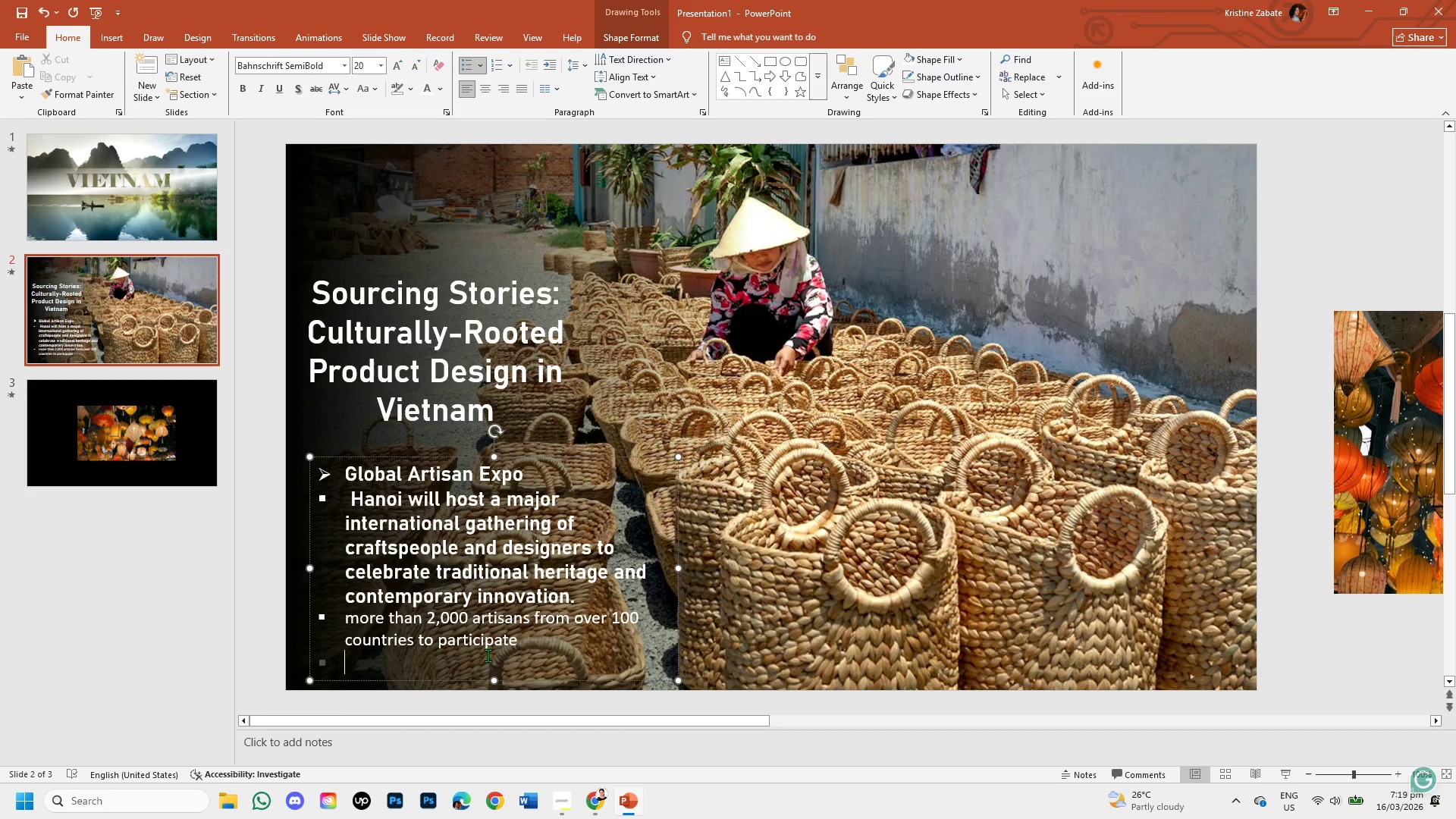 
key(Control+V)
 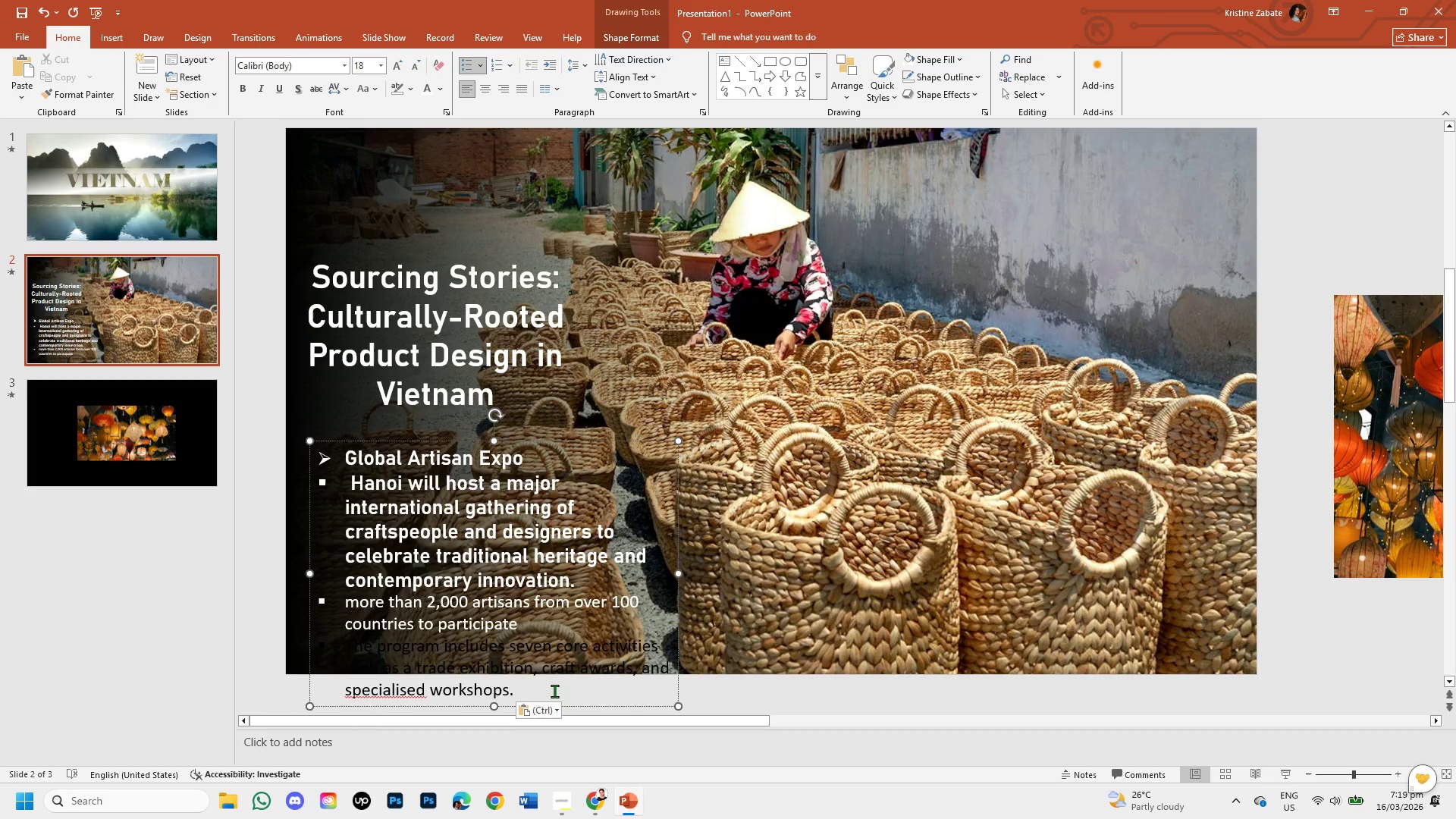 
key(Control+G)
 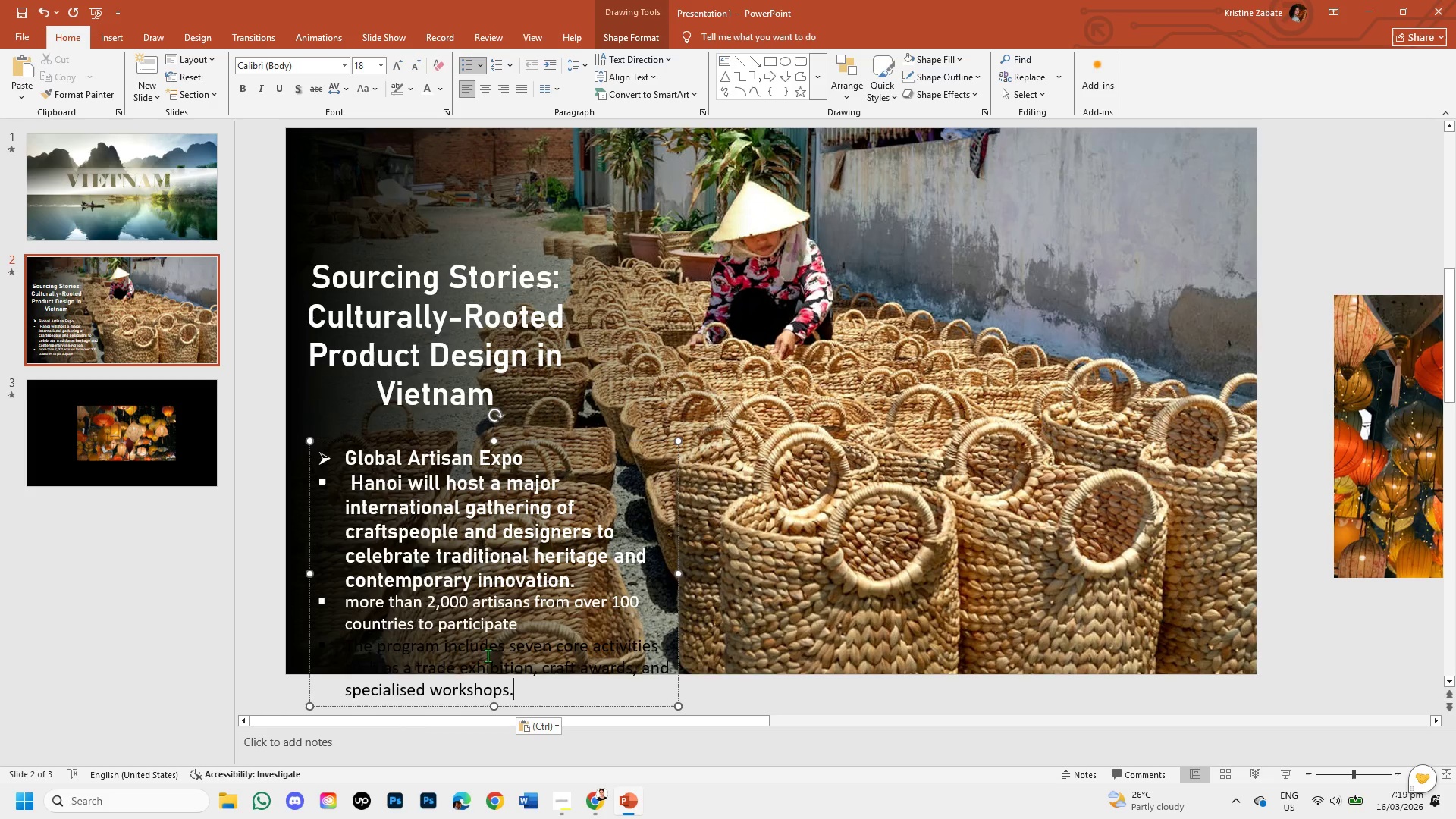 
left_click_drag(start_coordinate=[517, 691], to_coordinate=[328, 648])
 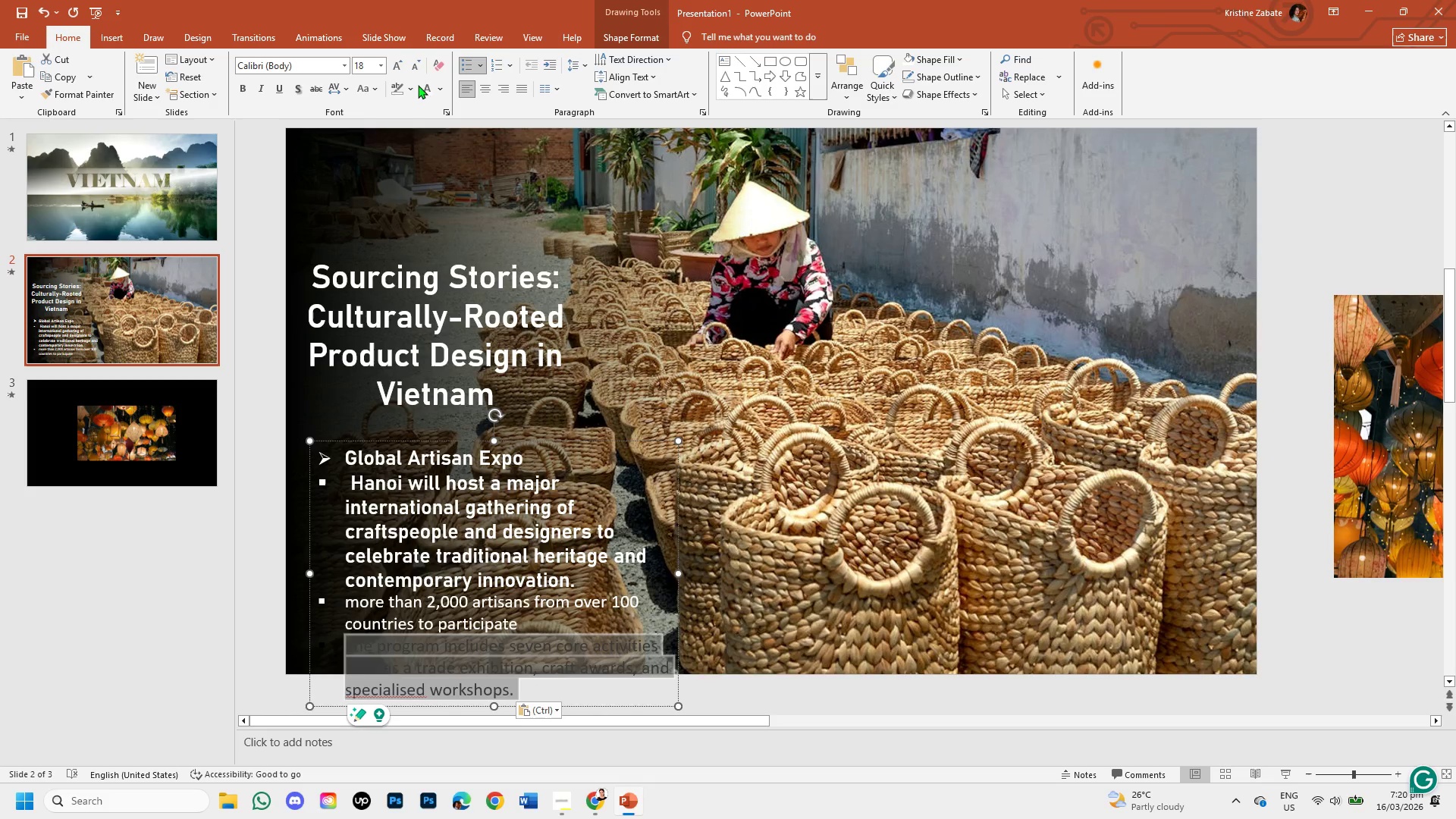 
left_click([425, 89])
 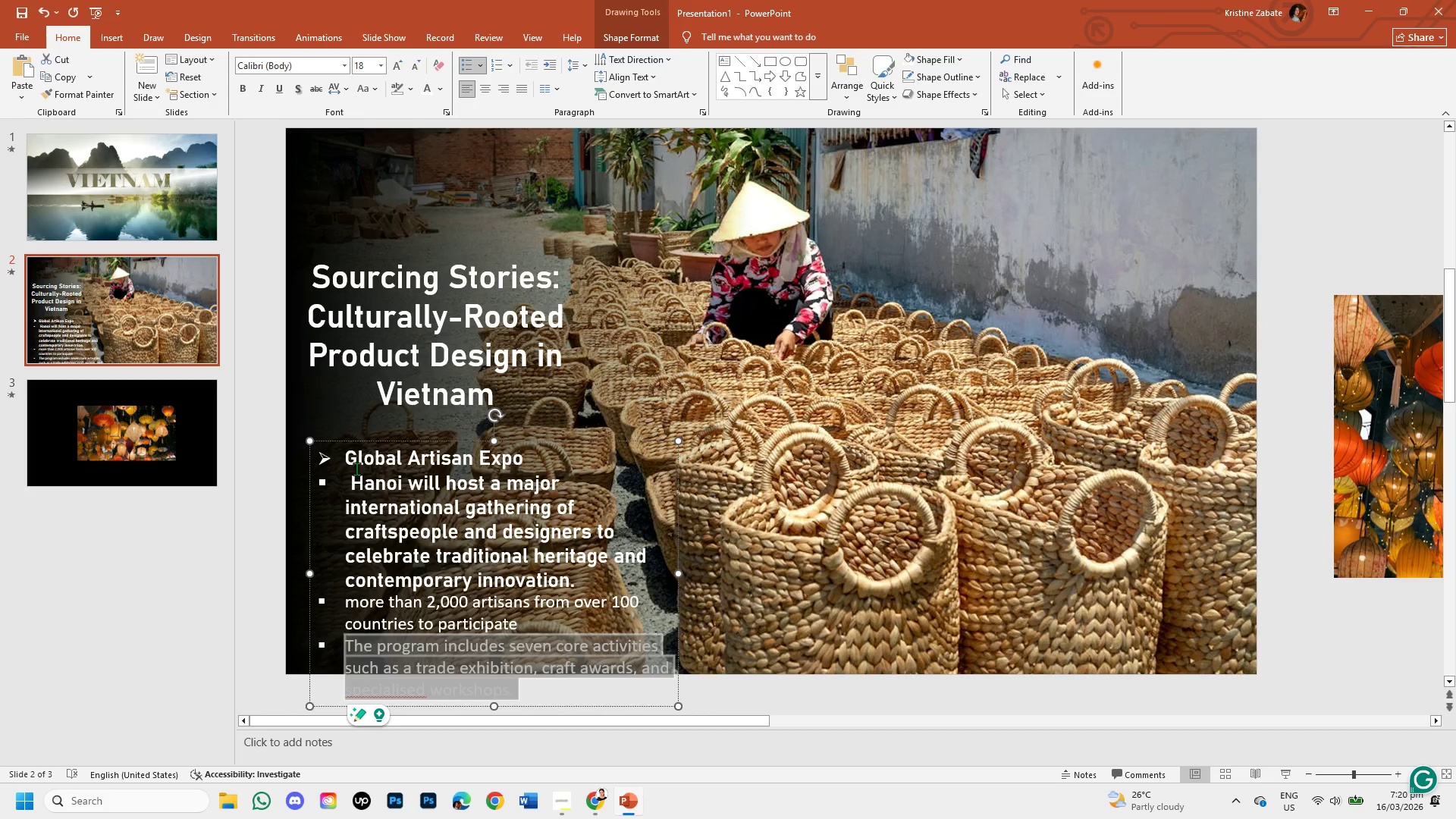 
left_click_drag(start_coordinate=[345, 457], to_coordinate=[637, 706])
 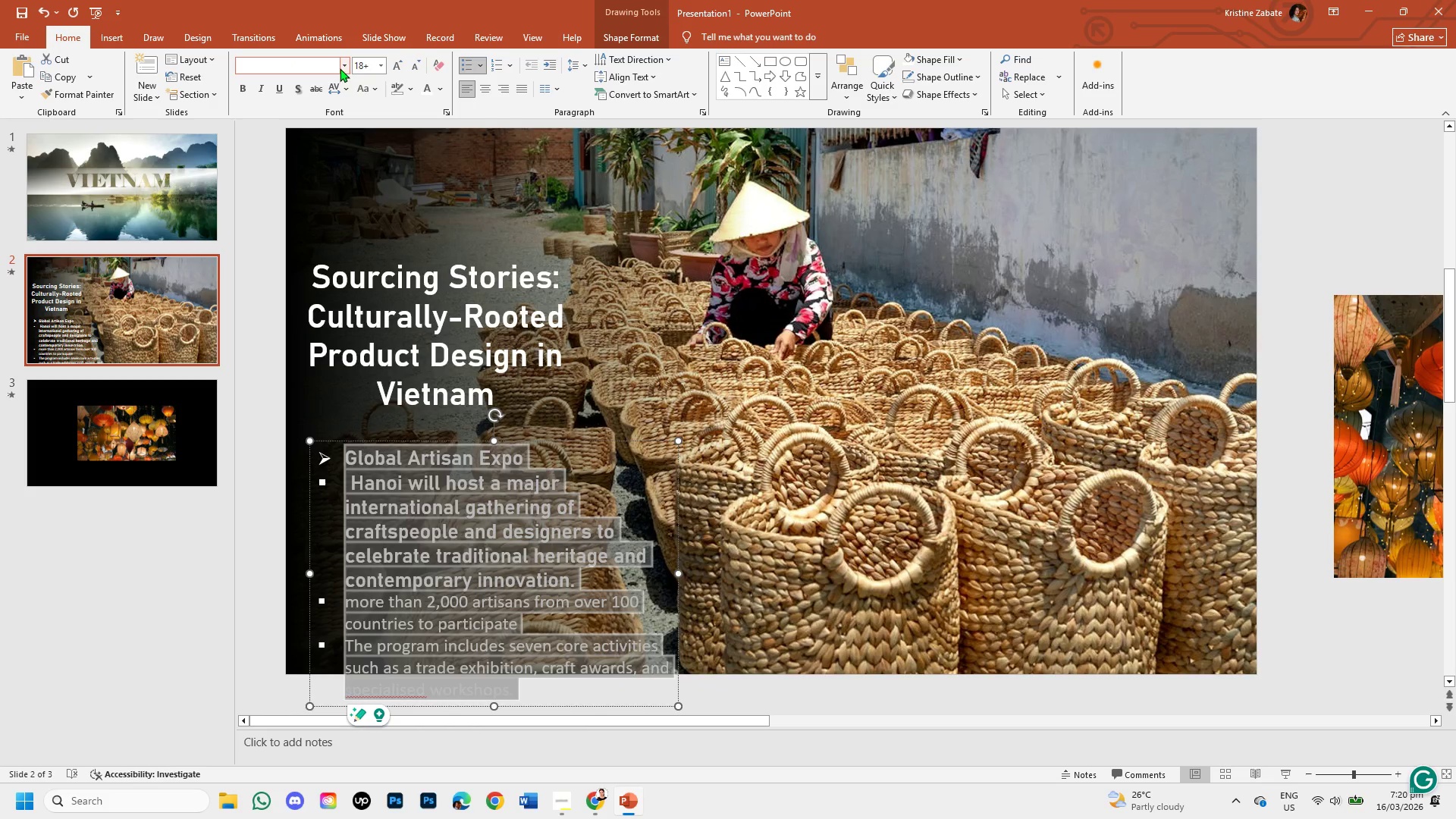 
left_click([346, 69])
 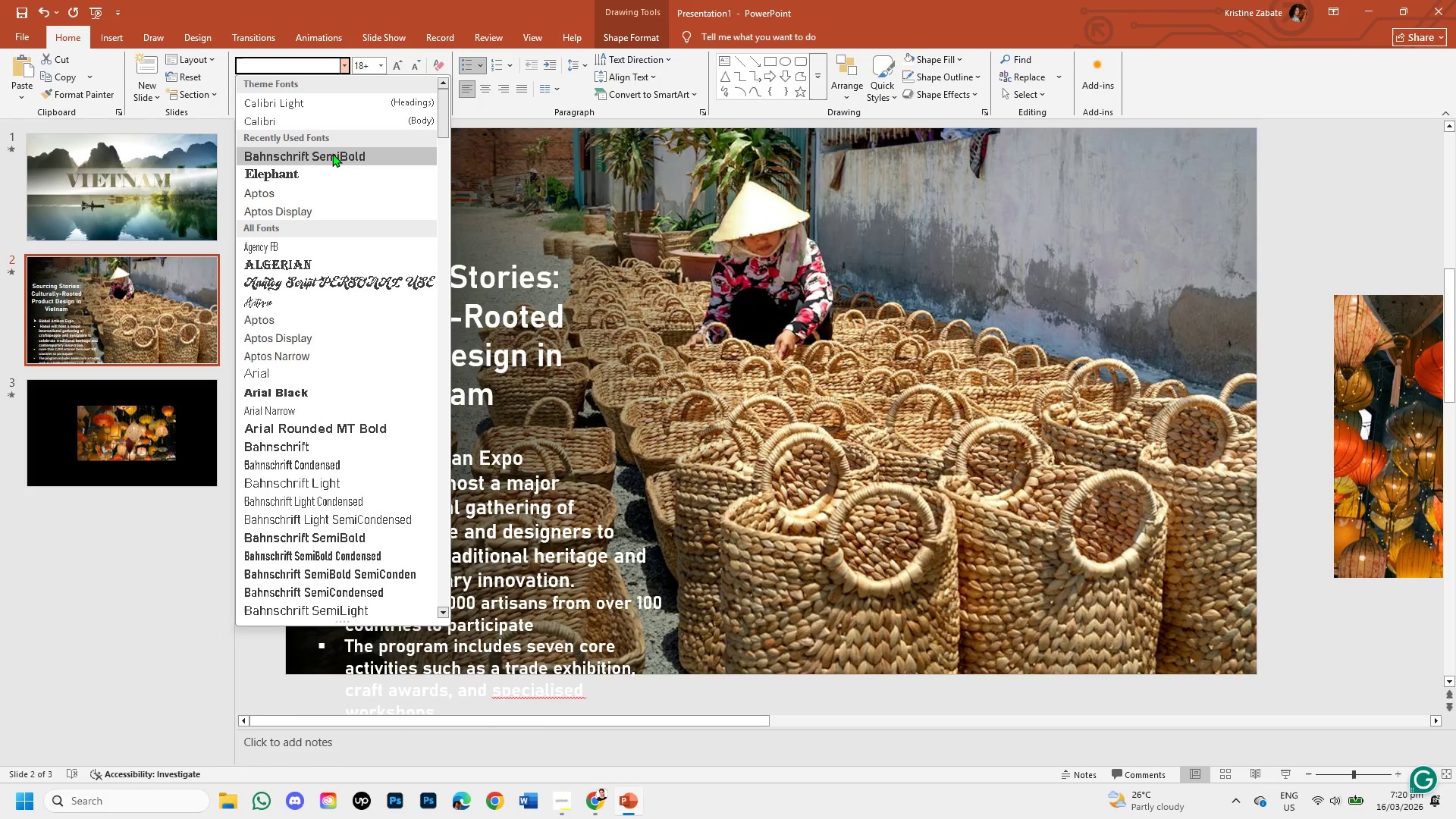 
left_click([332, 153])
 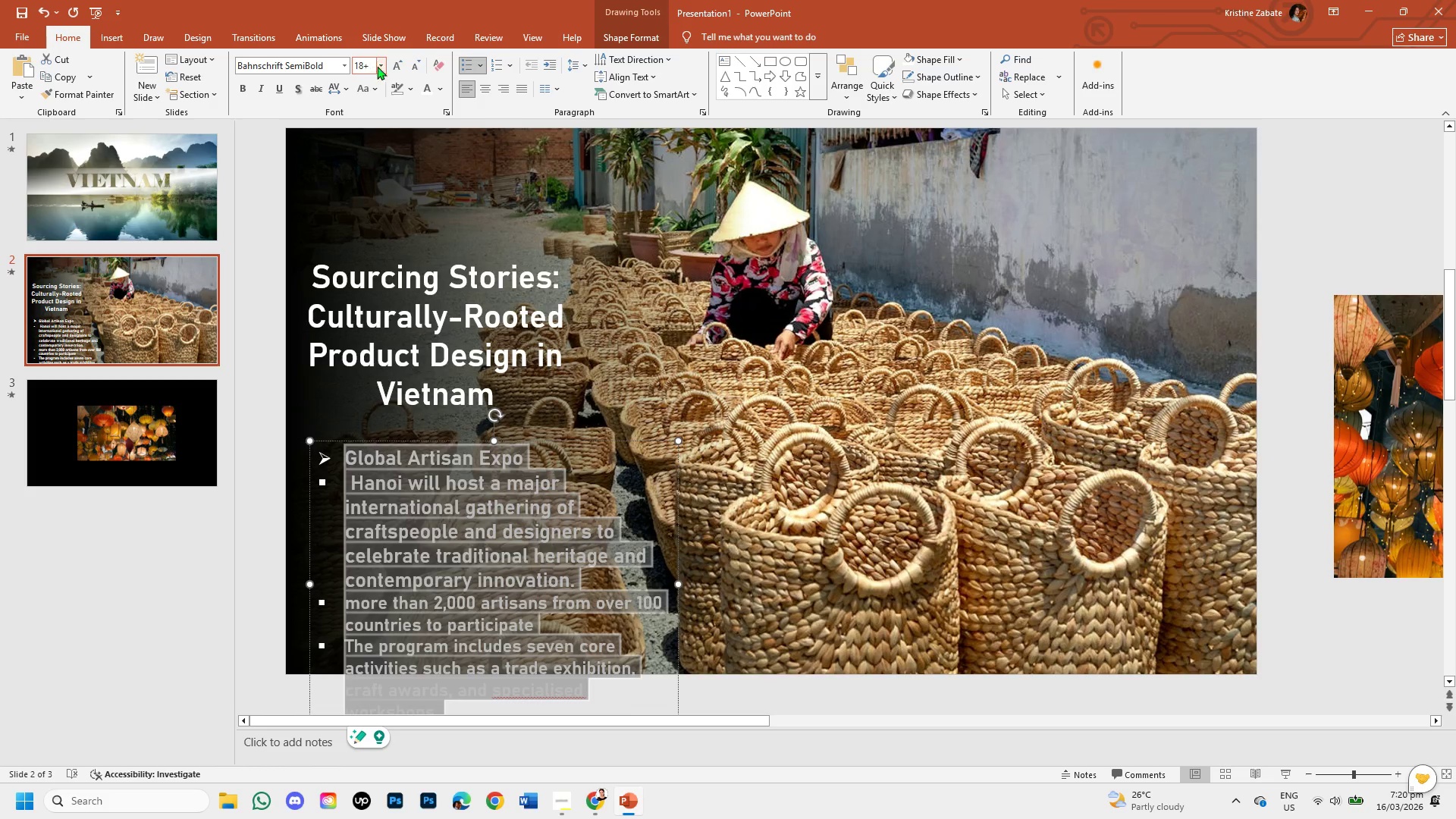 
left_click([410, 66])
 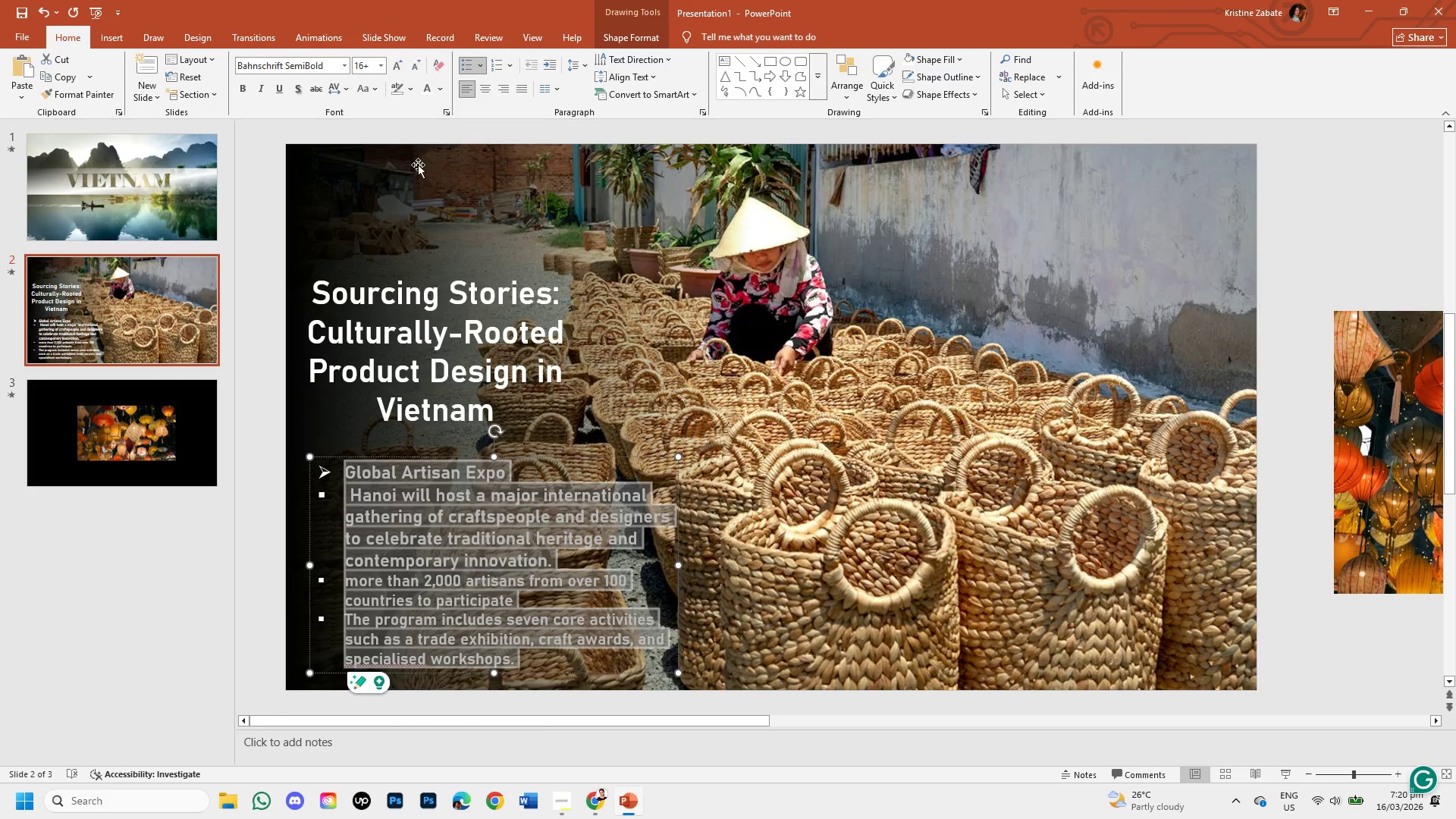 
left_click([416, 475])
 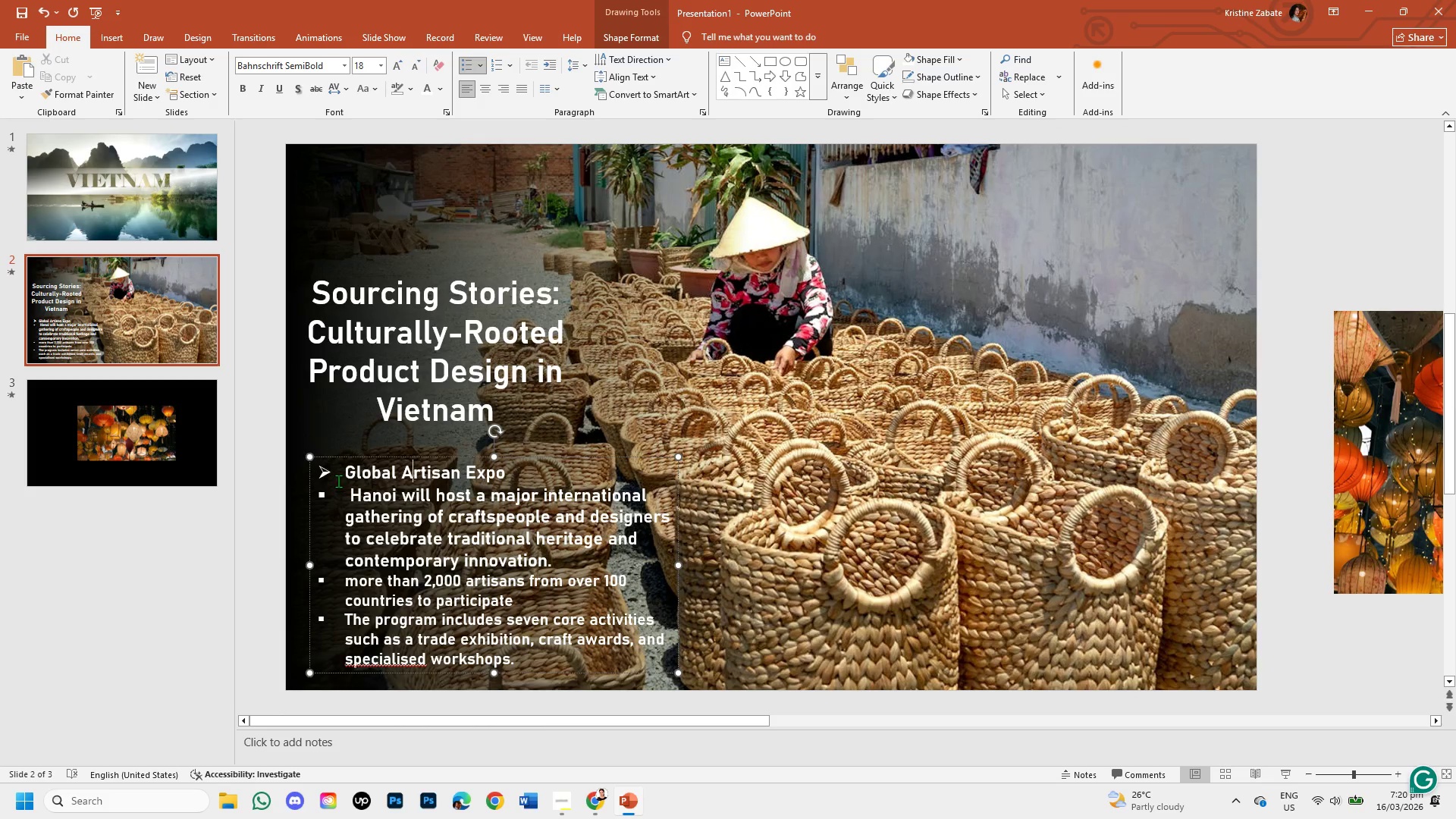 
left_click([356, 473])
 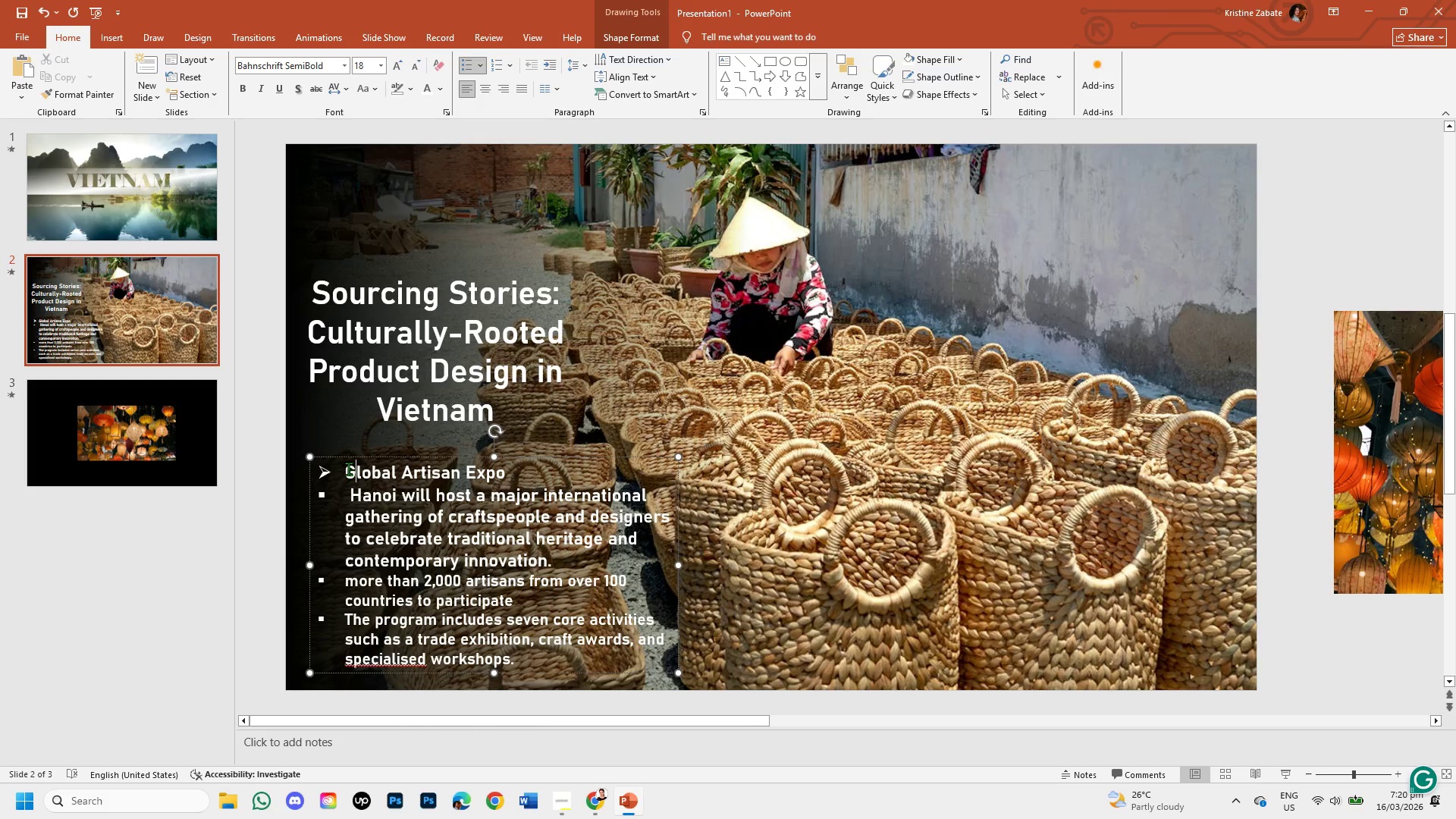 
left_click_drag(start_coordinate=[348, 469], to_coordinate=[551, 671])
 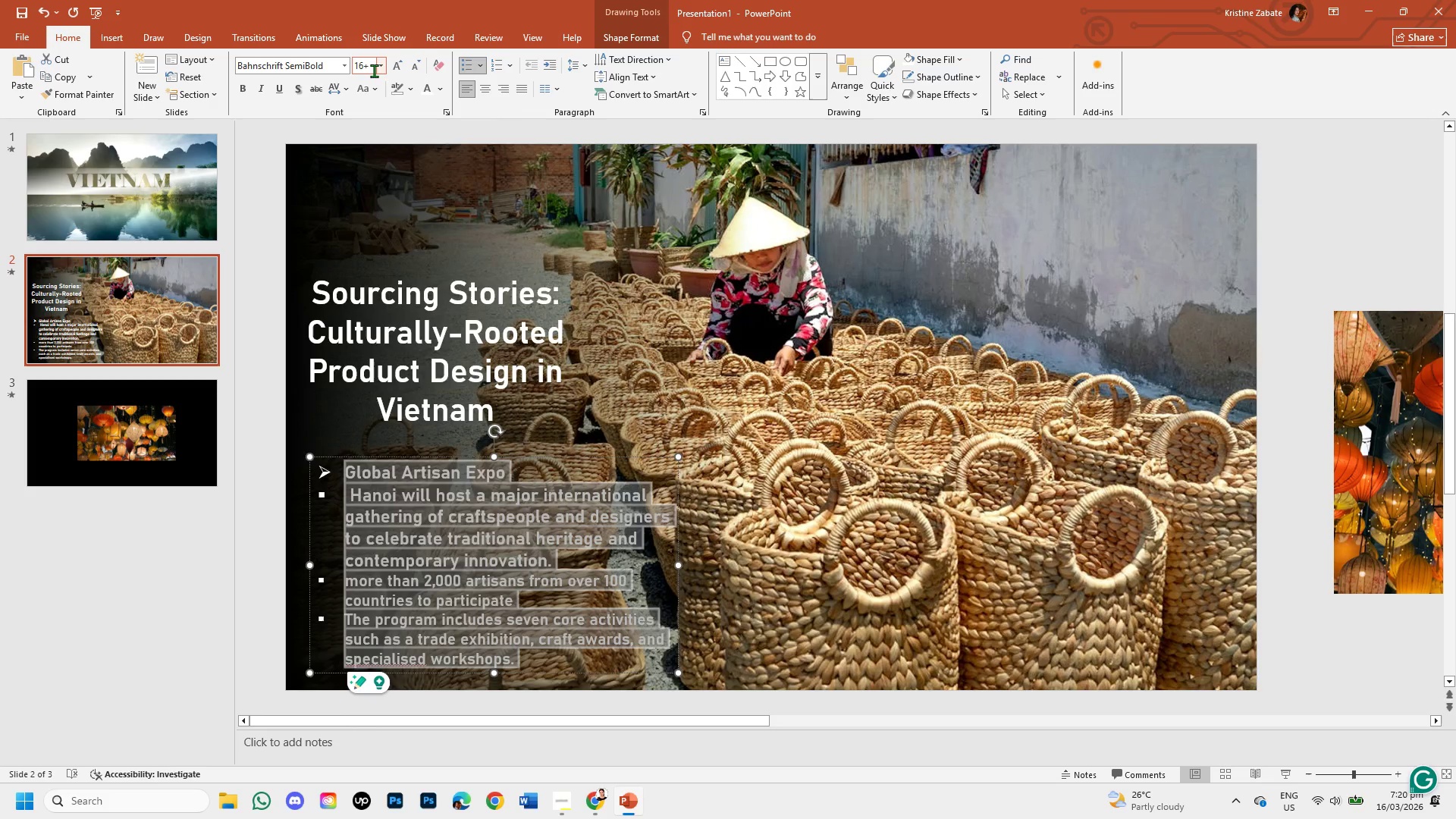 
left_click([369, 68])
 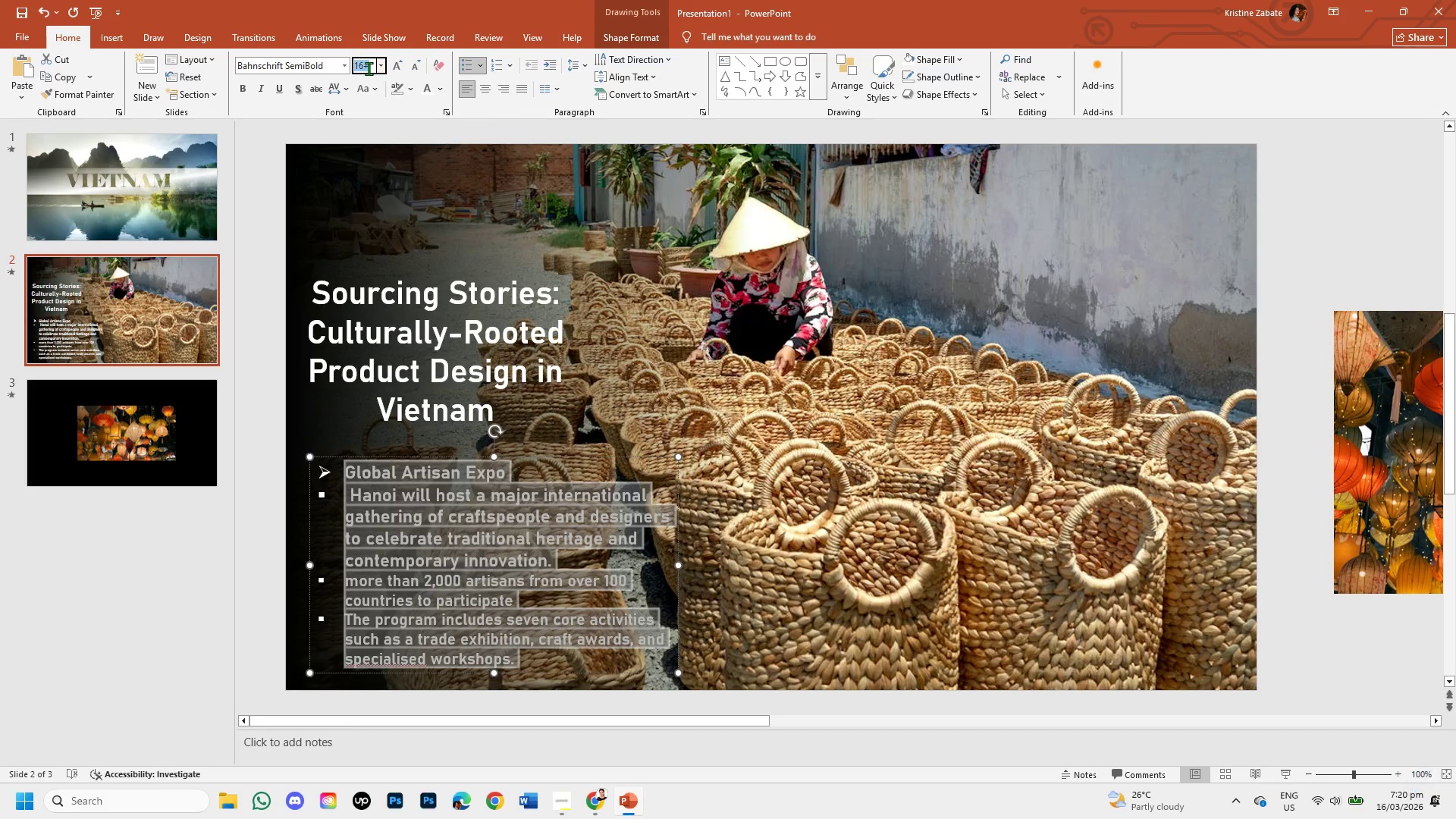 
key(Backspace)
 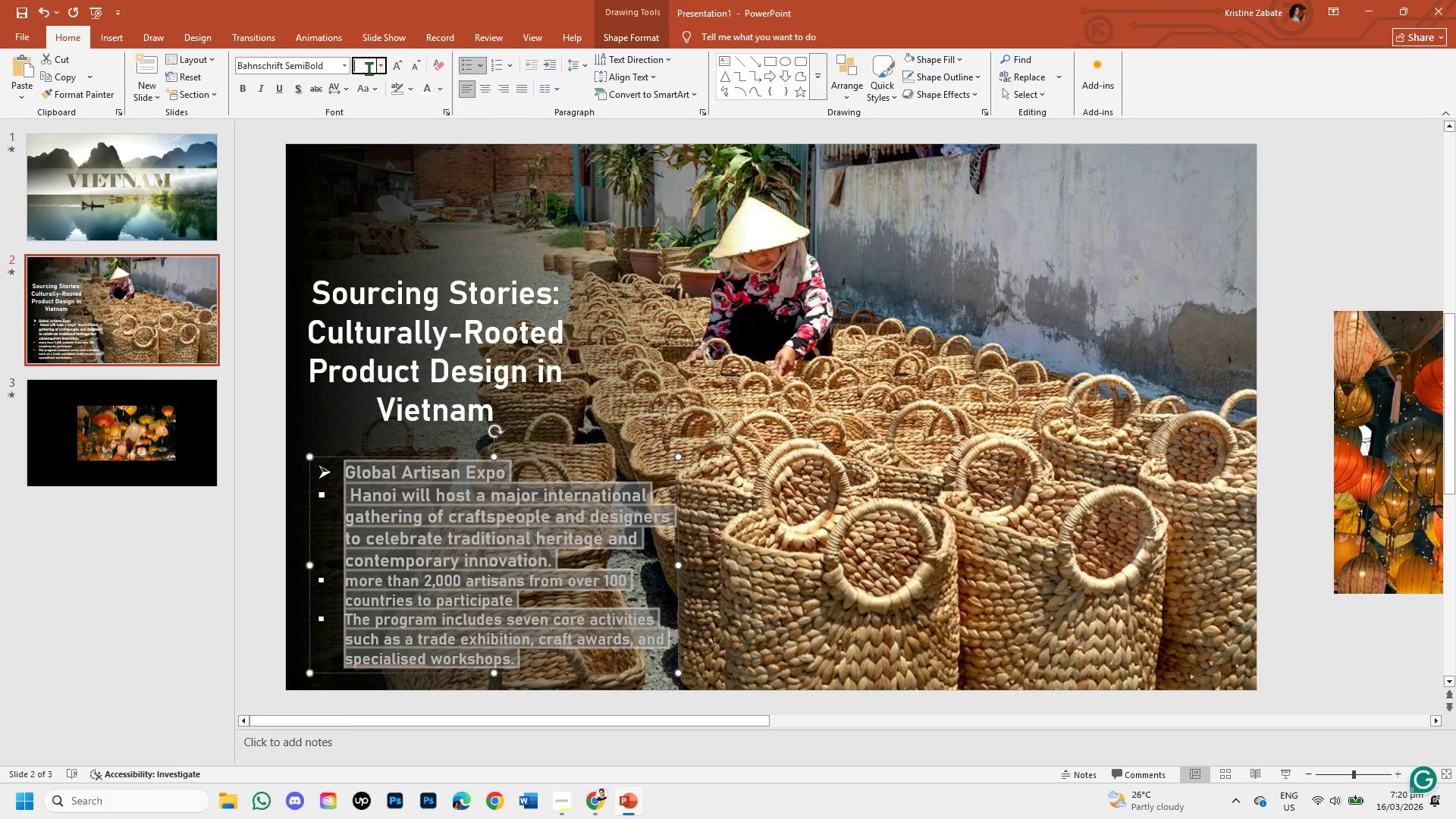 
key(Numpad1)
 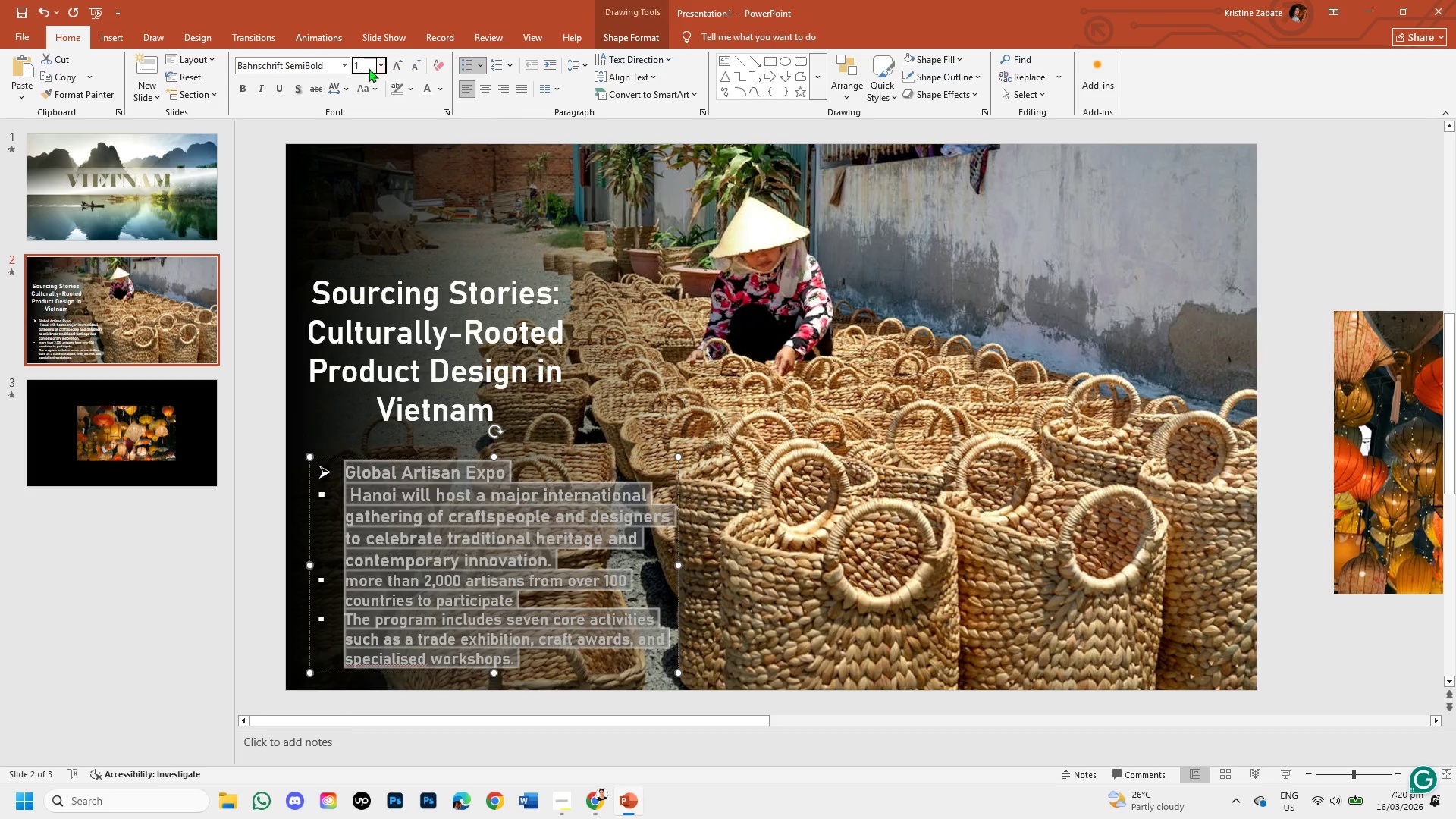 
key(Numpad8)
 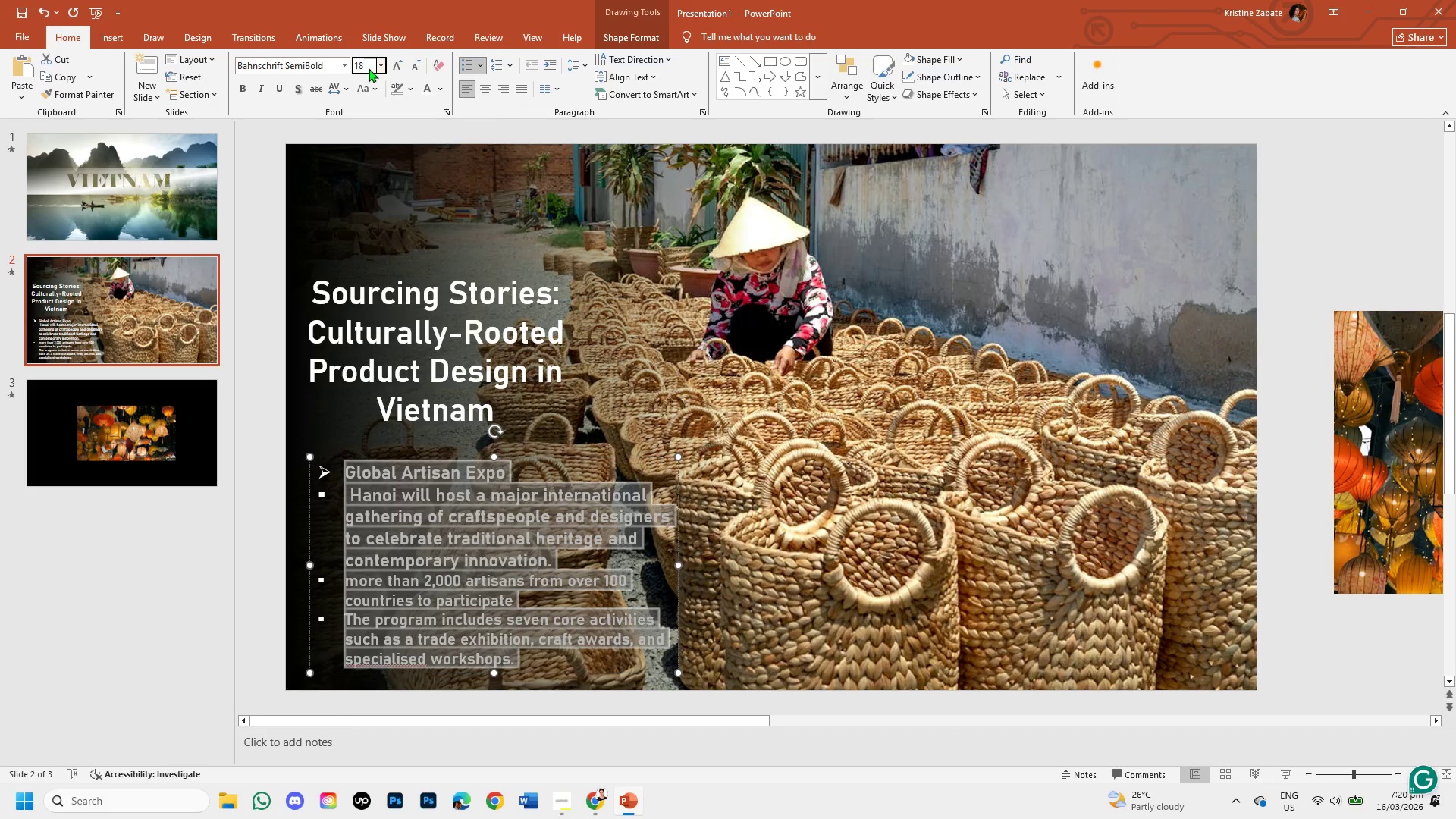 
key(Enter)
 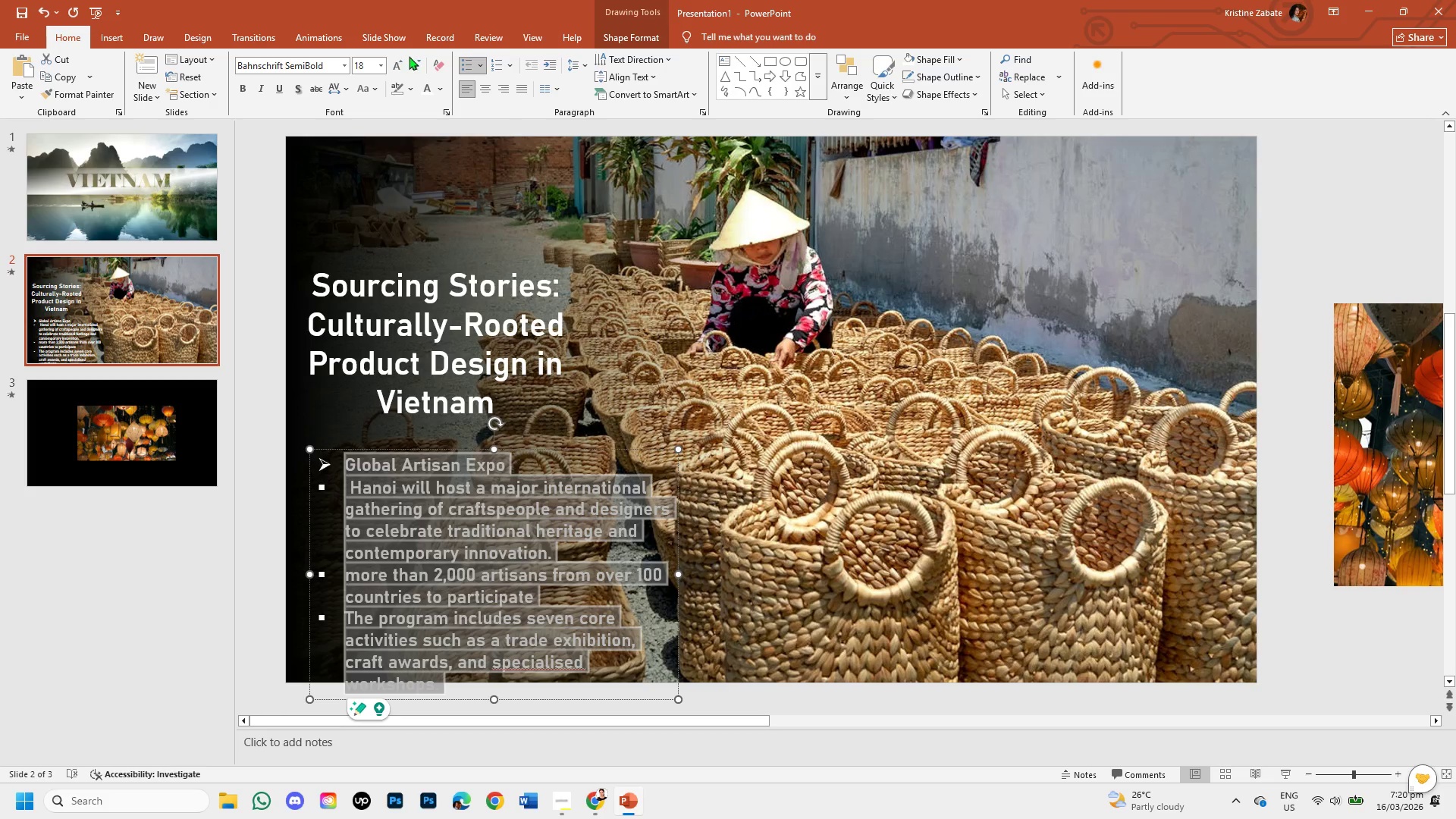 
left_click([410, 58])
 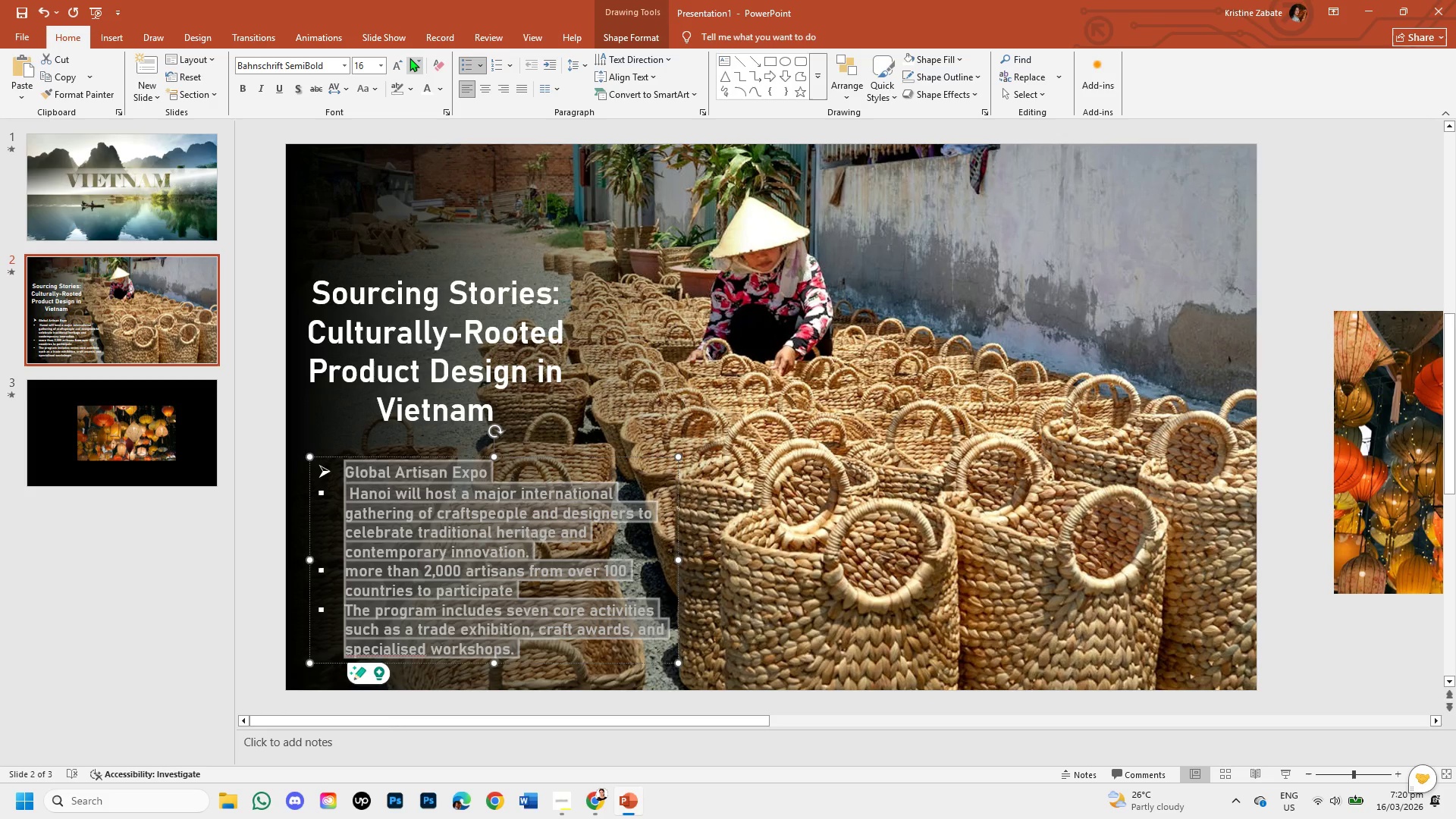 
left_click([410, 58])
 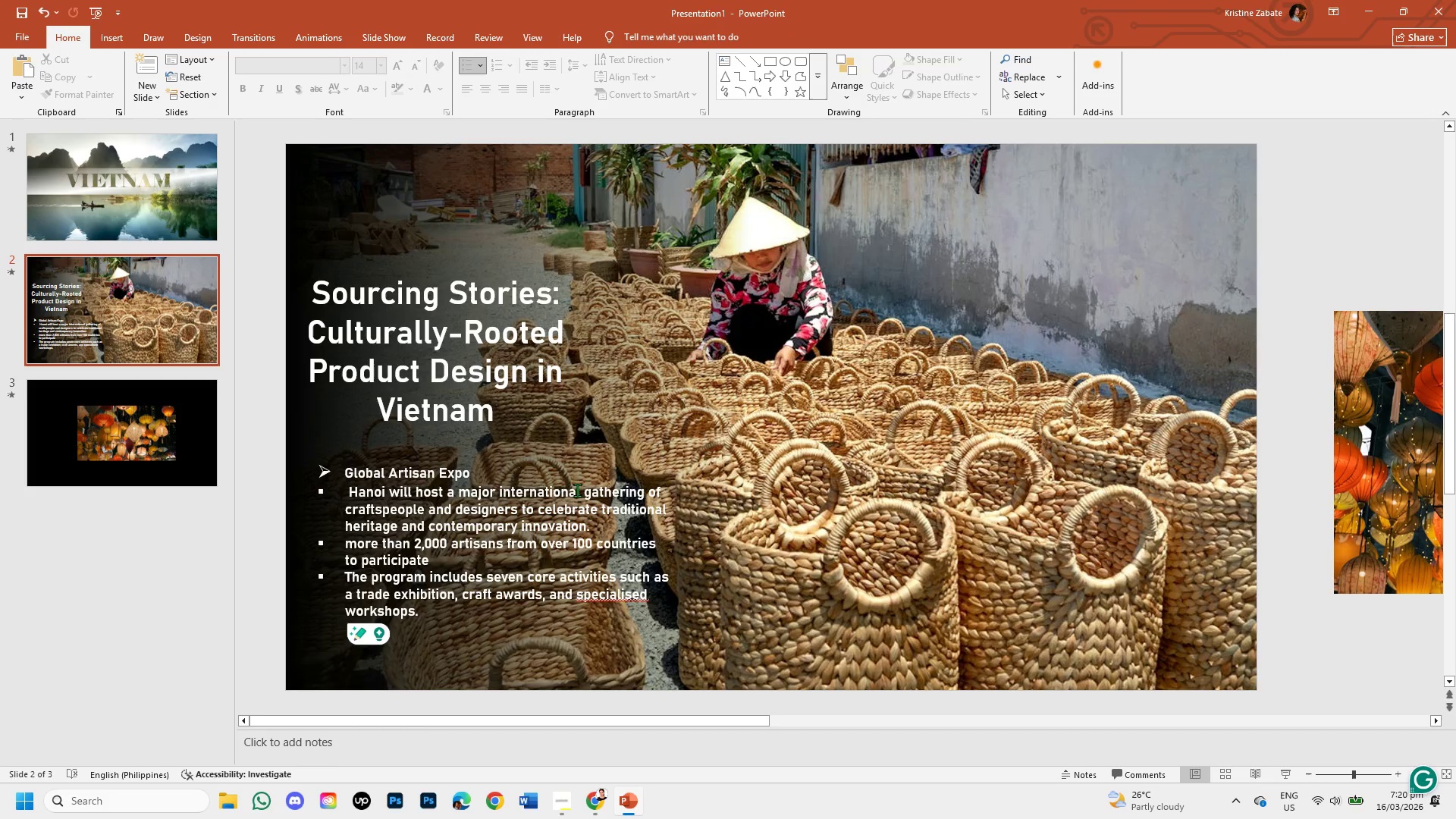 
wait(8.34)
 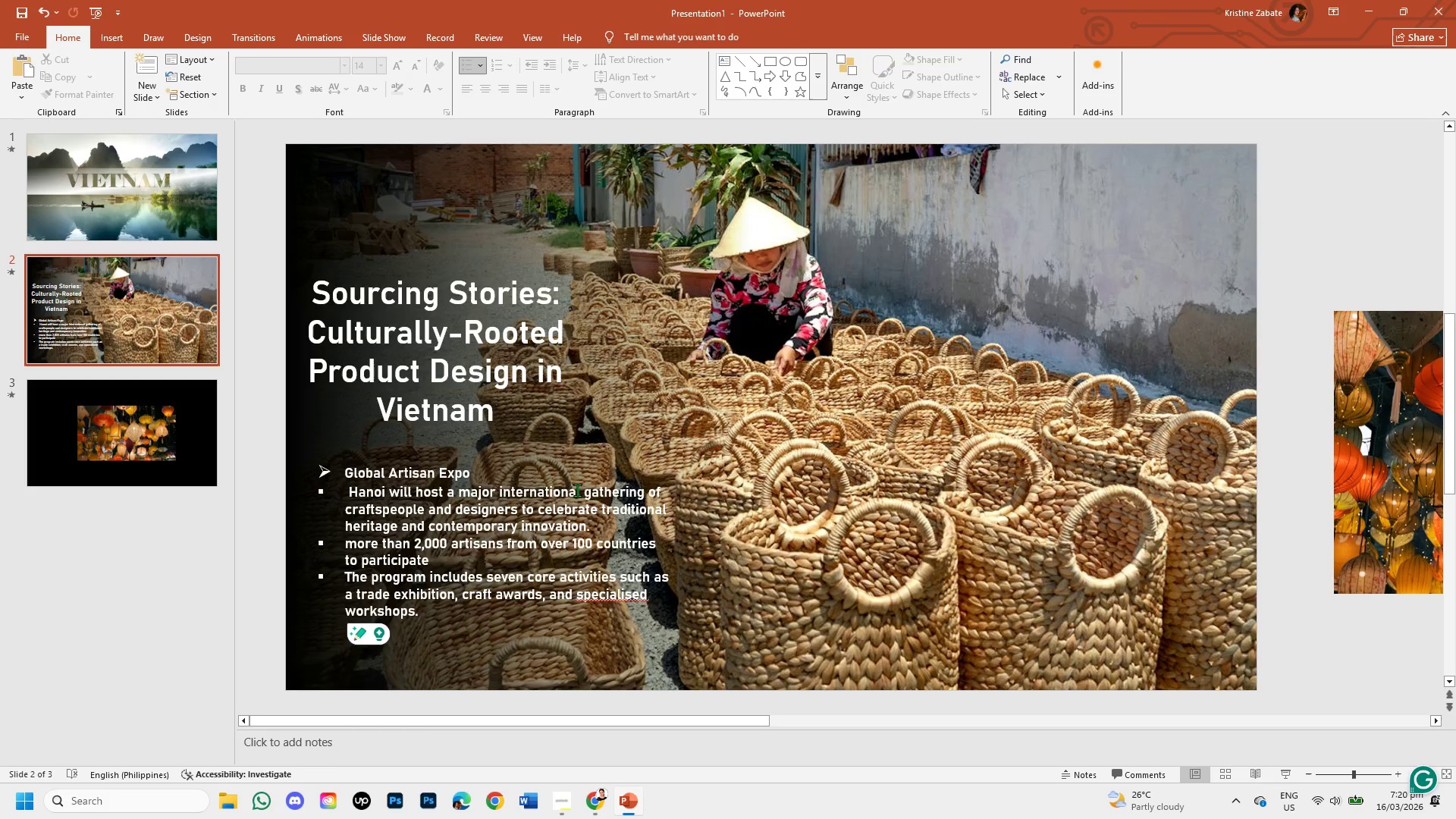 
left_click([355, 544])
 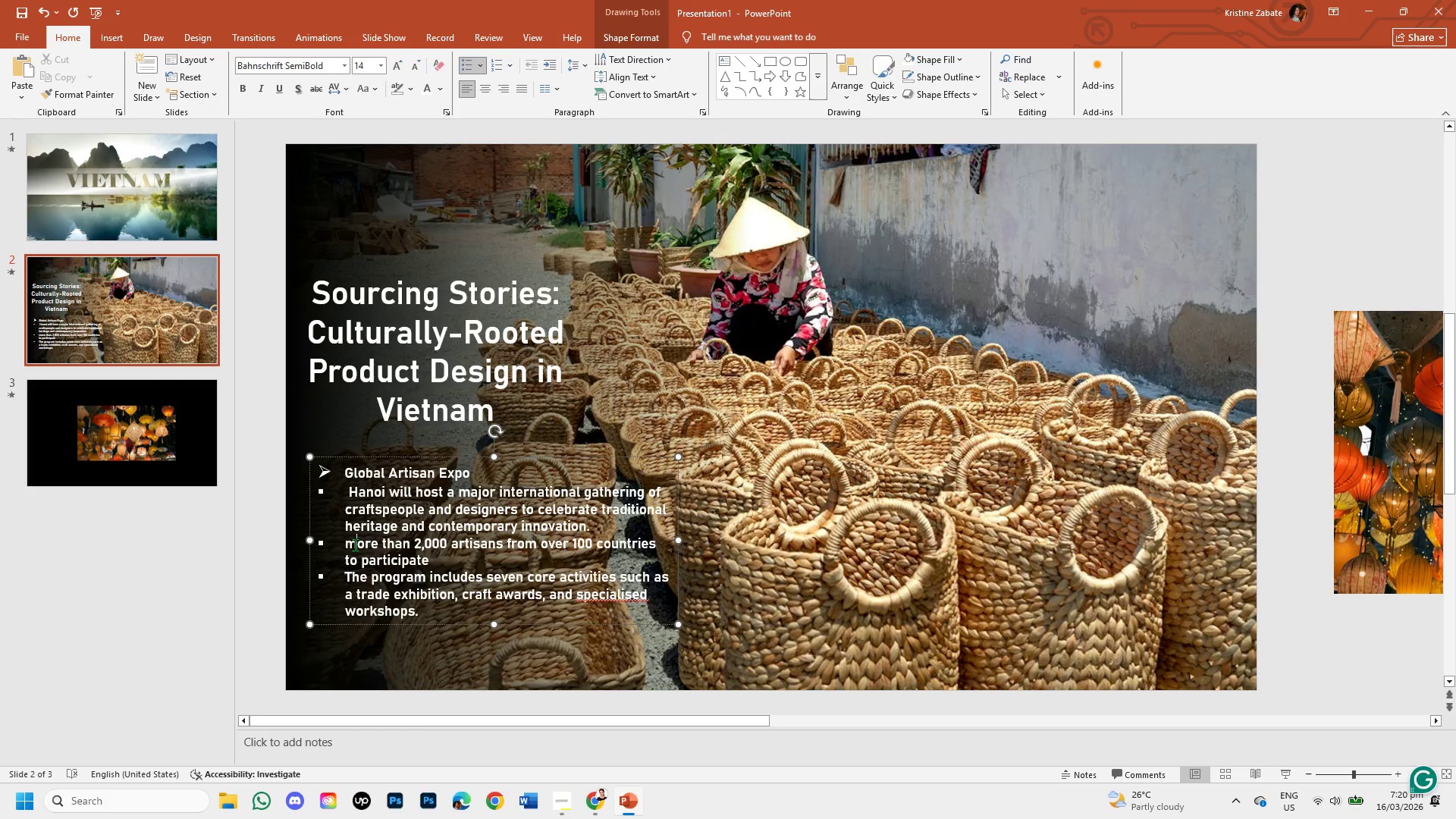 
key(Backspace)
 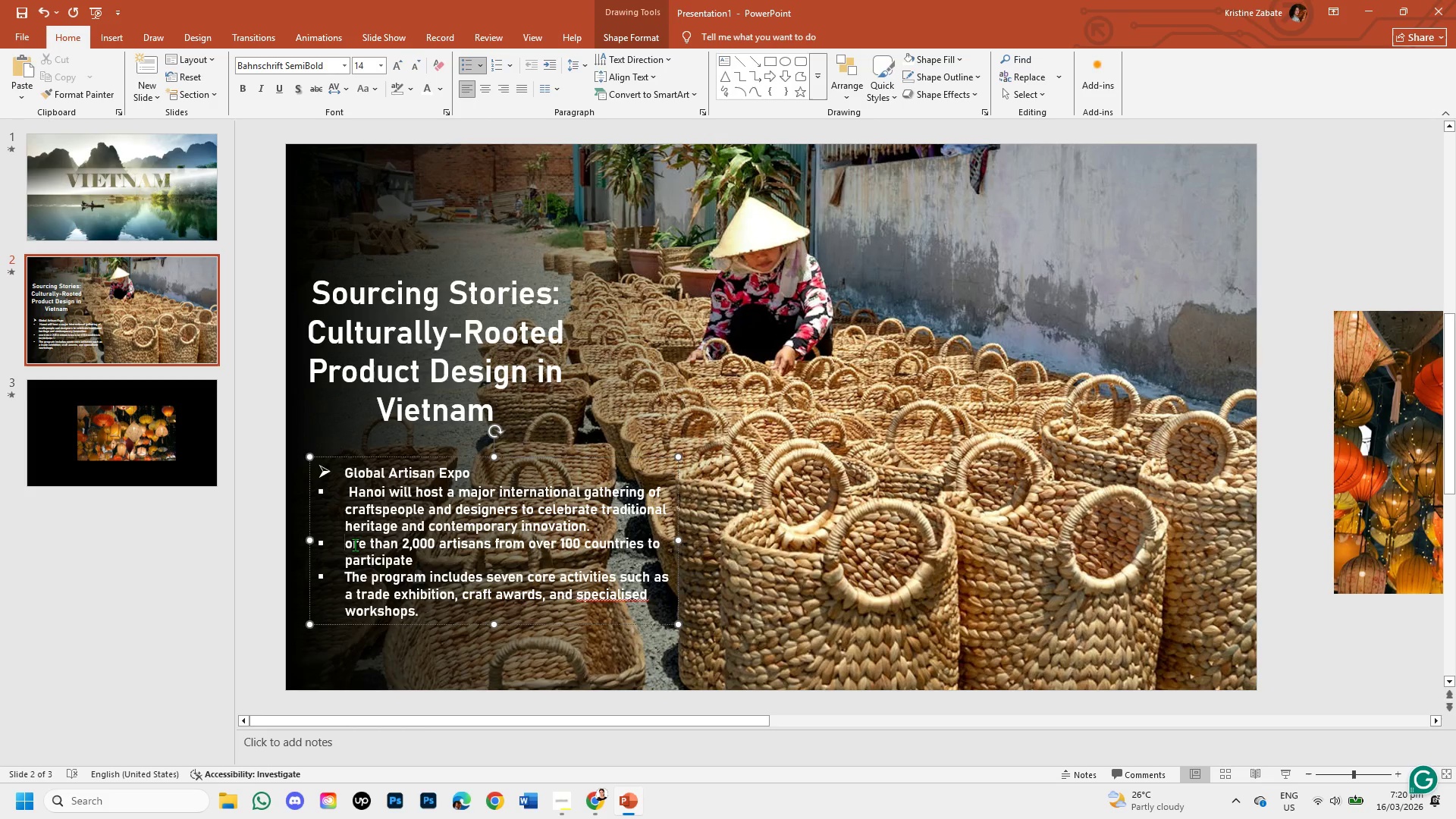 
key(CapsLock)
 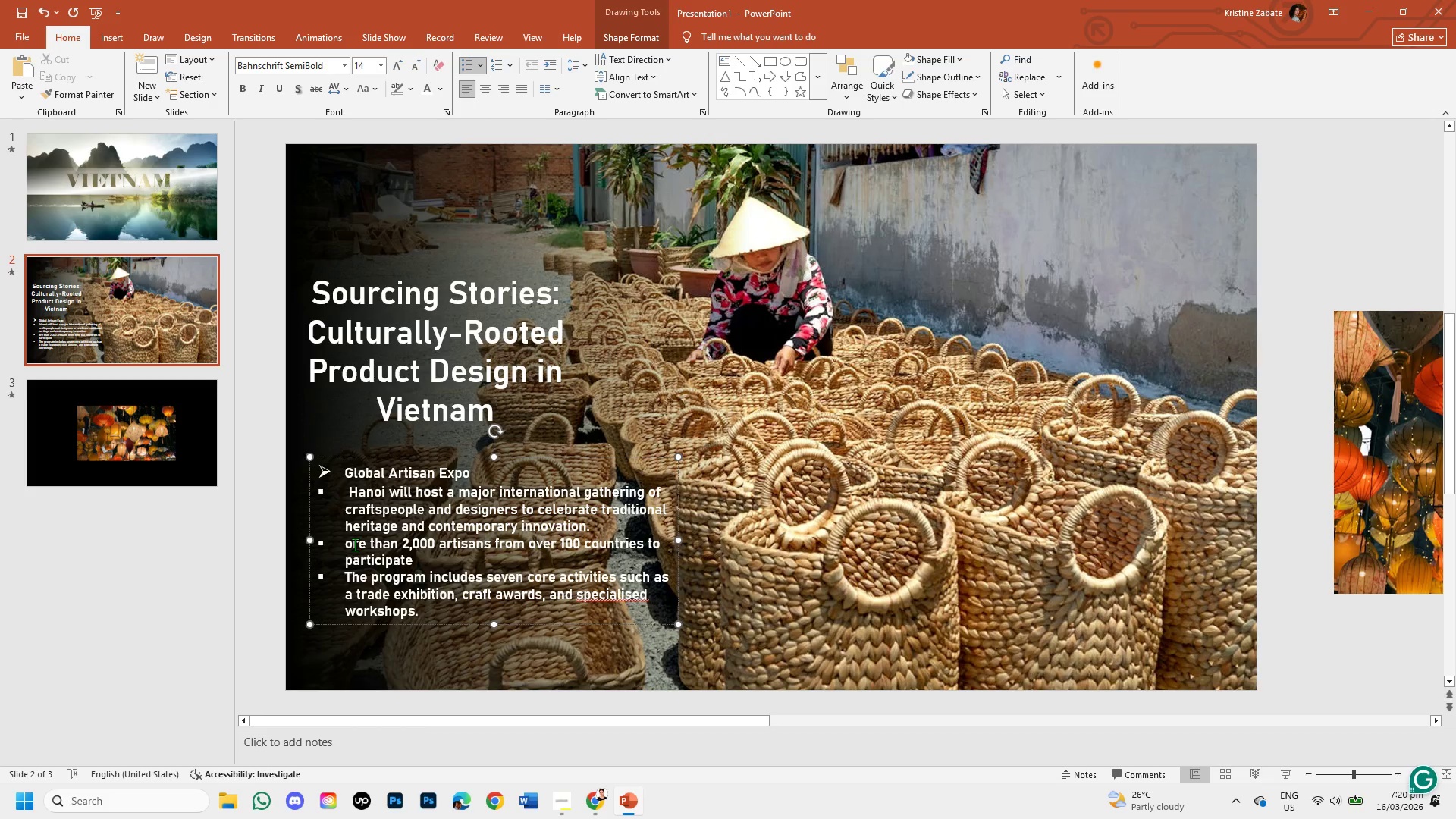 
key(M)
 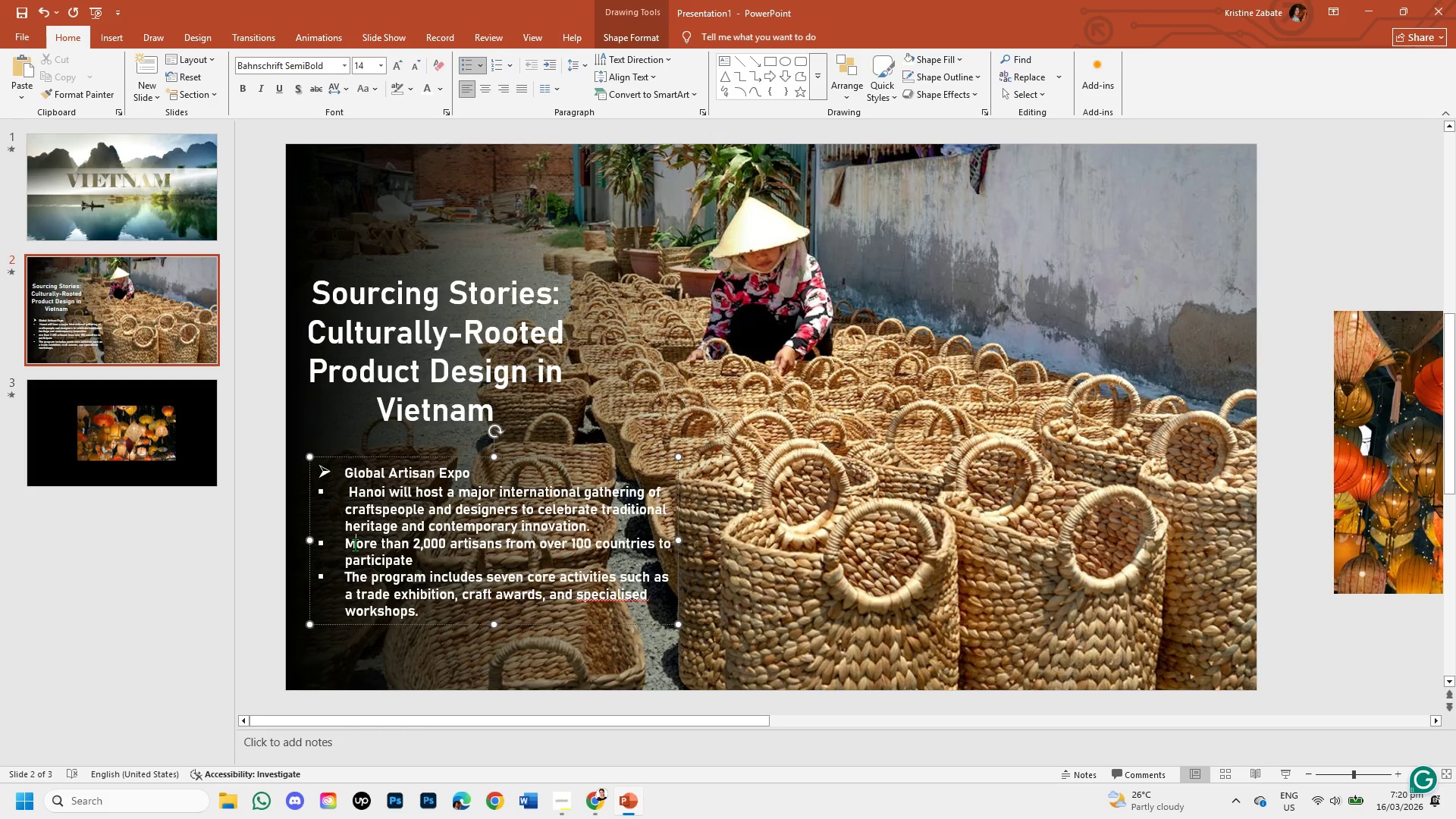 
key(CapsLock)
 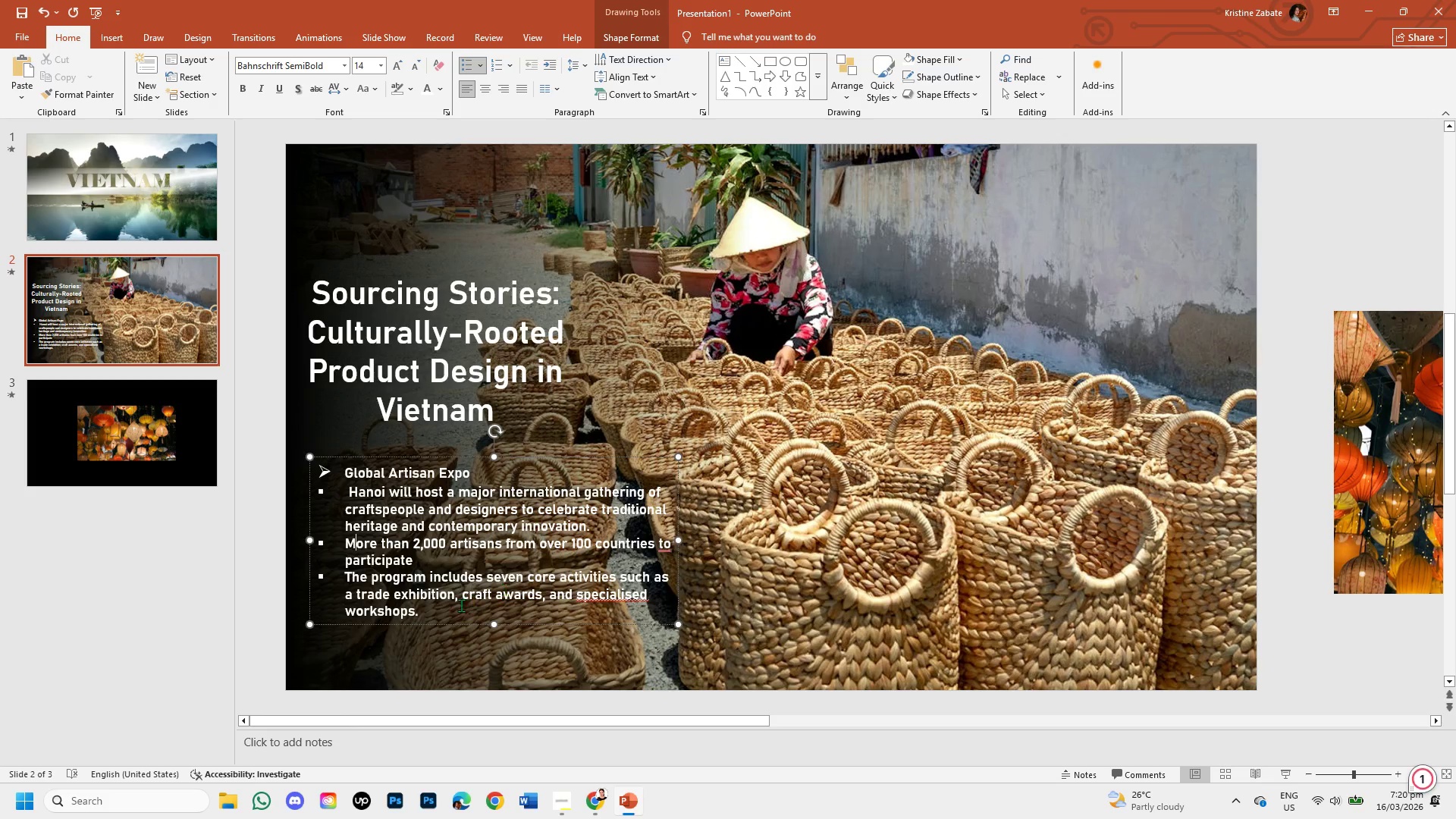 
left_click([617, 594])
 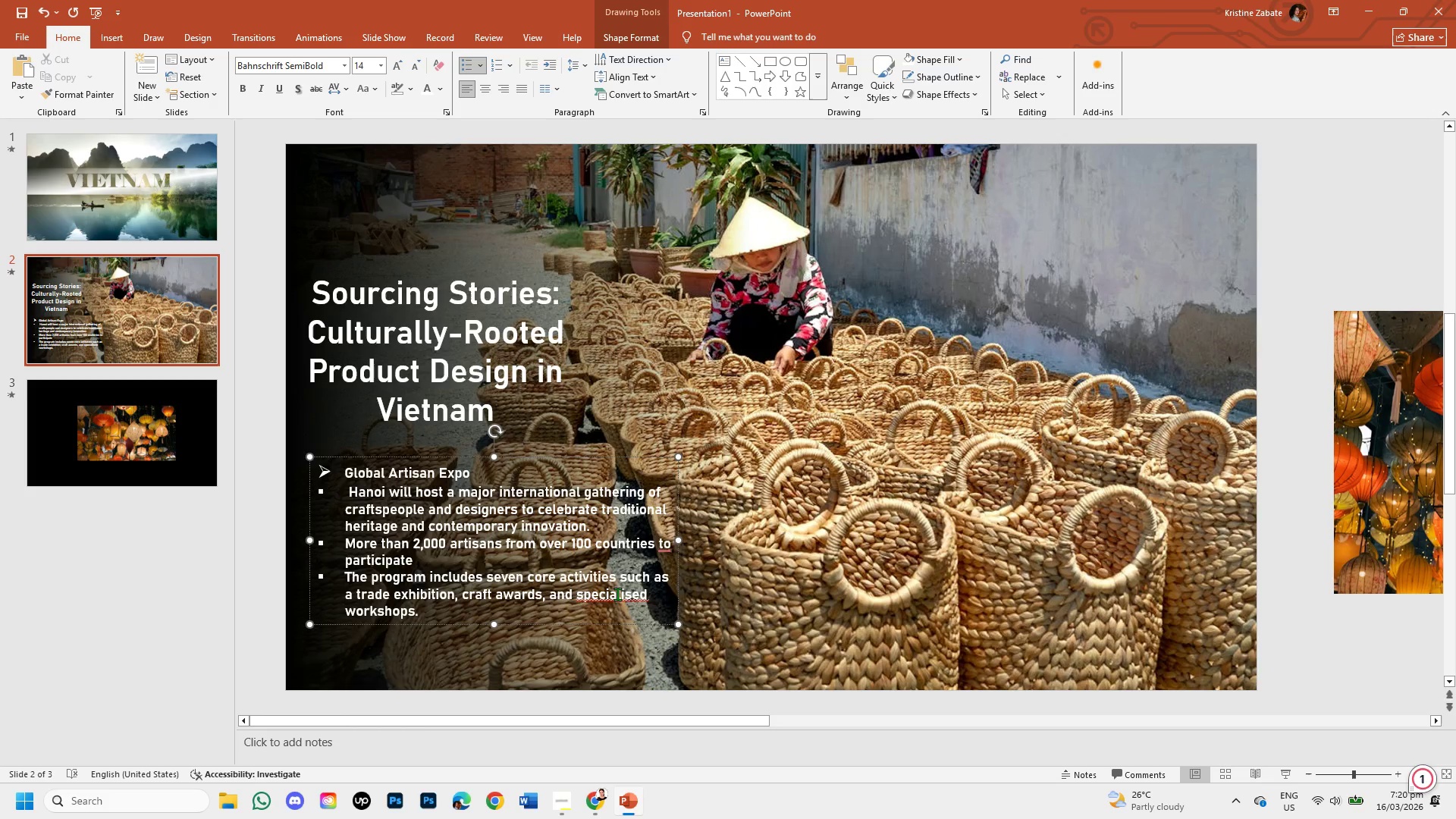 
right_click([617, 594])
 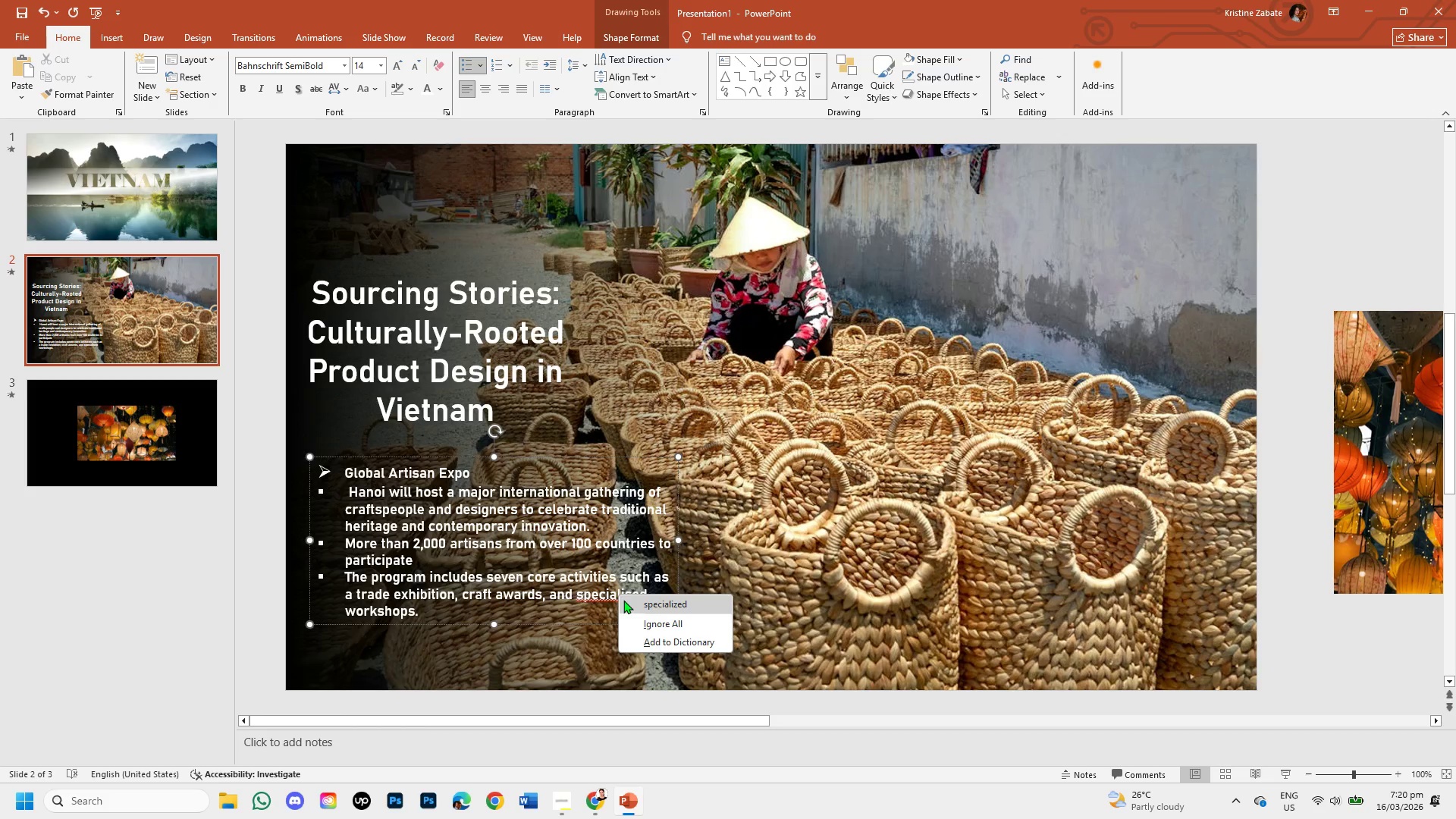 
left_click([625, 600])
 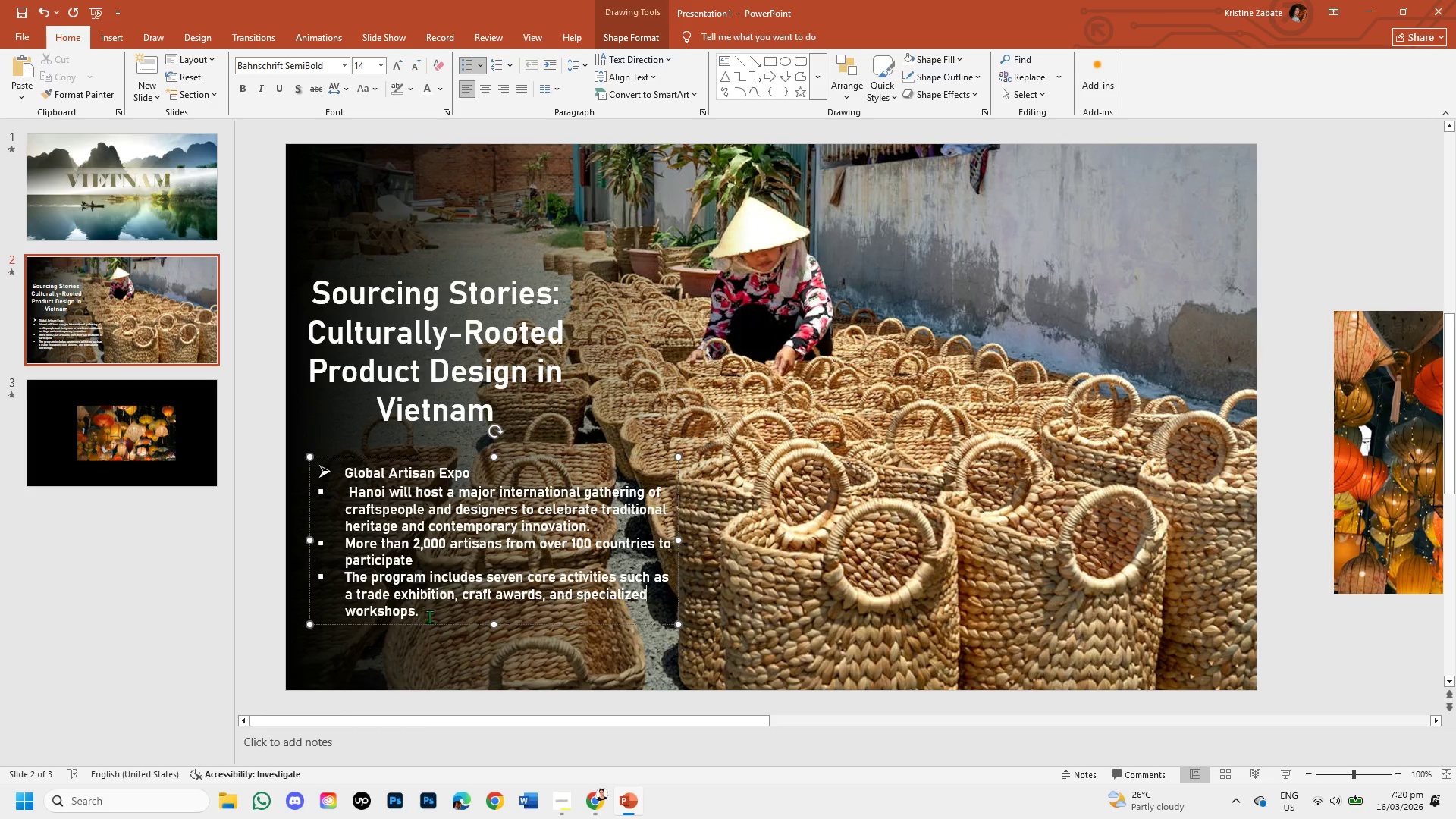 
left_click([434, 615])
 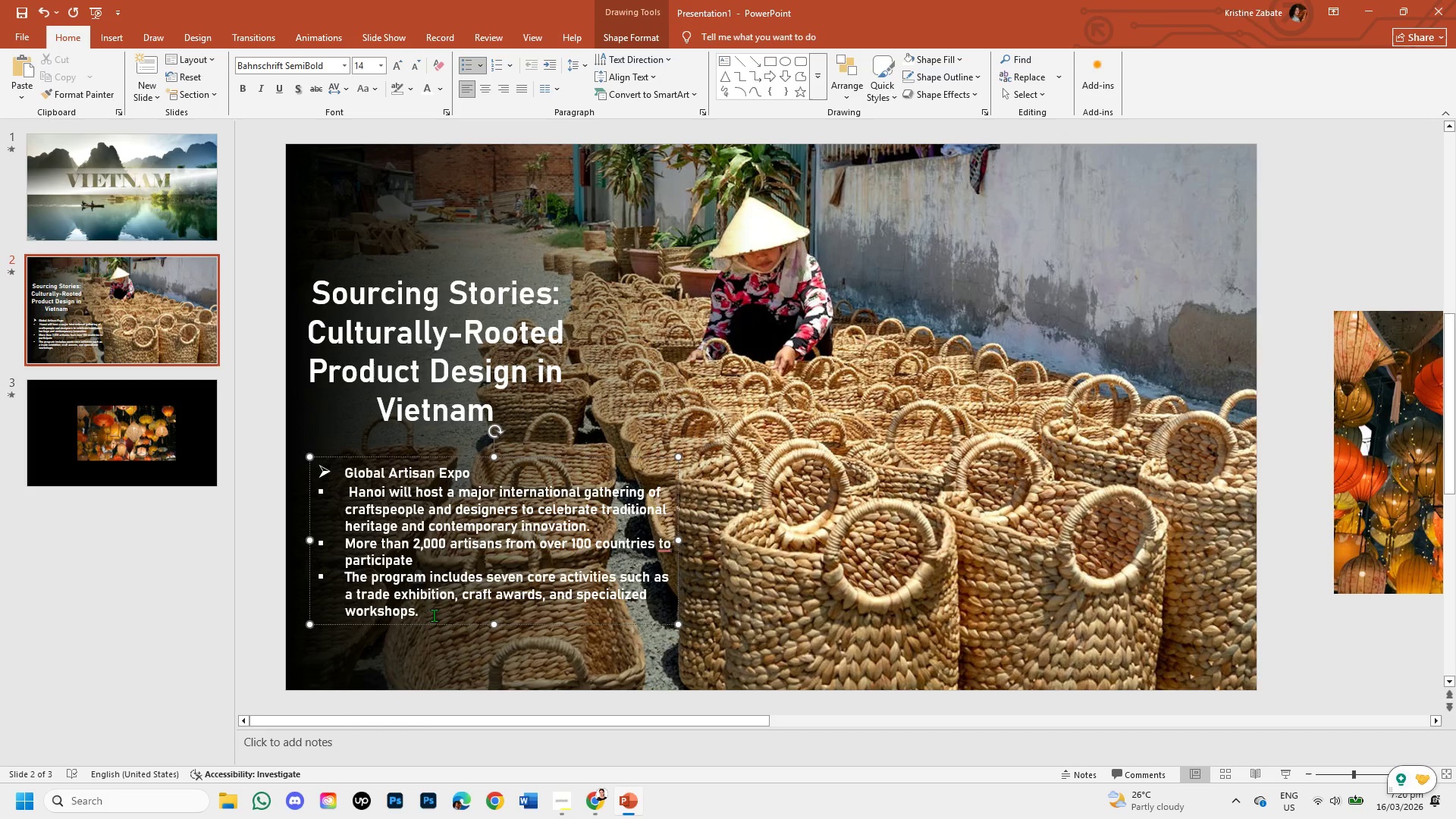 
key(Enter)
 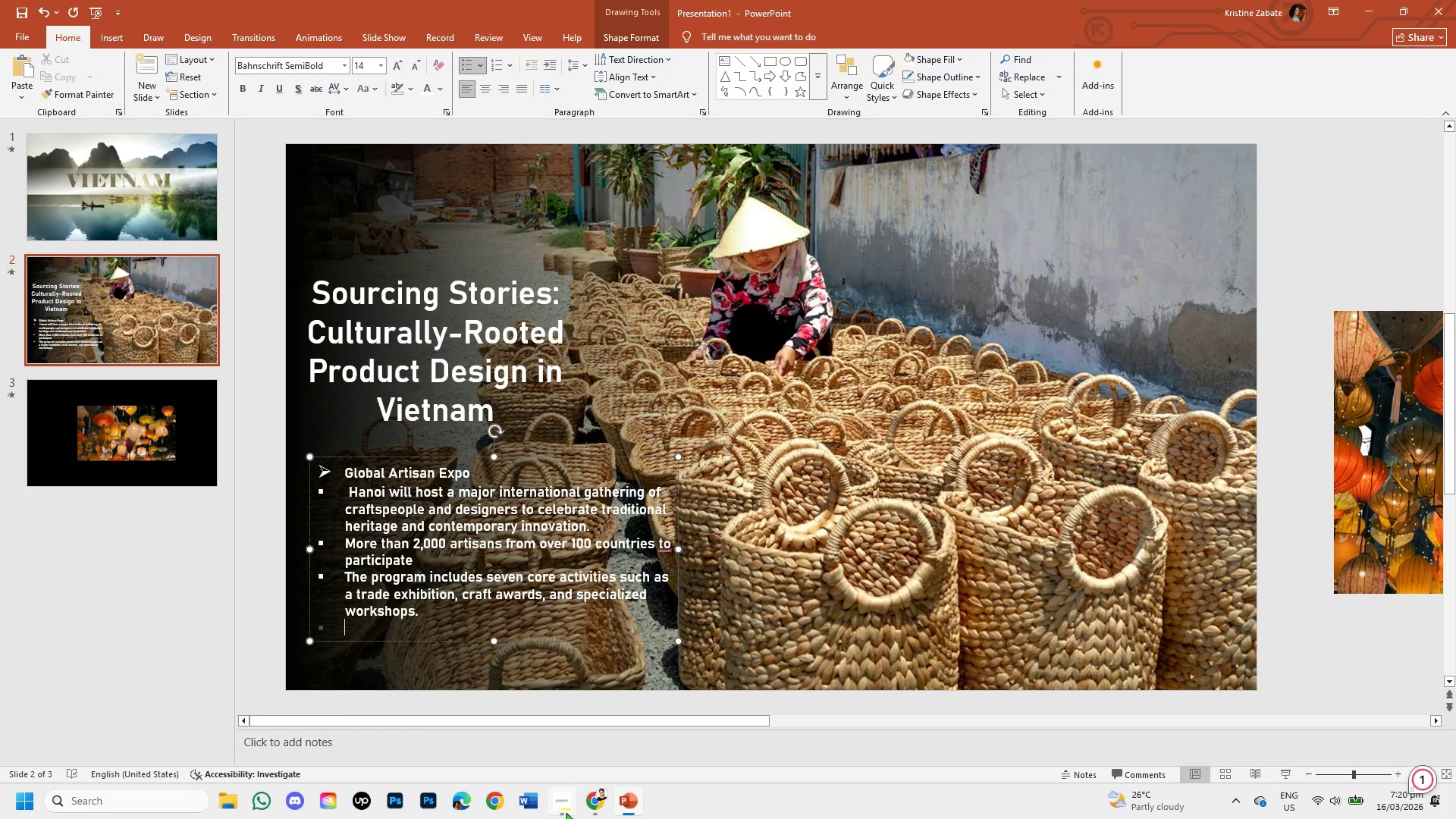 
left_click([588, 811])
 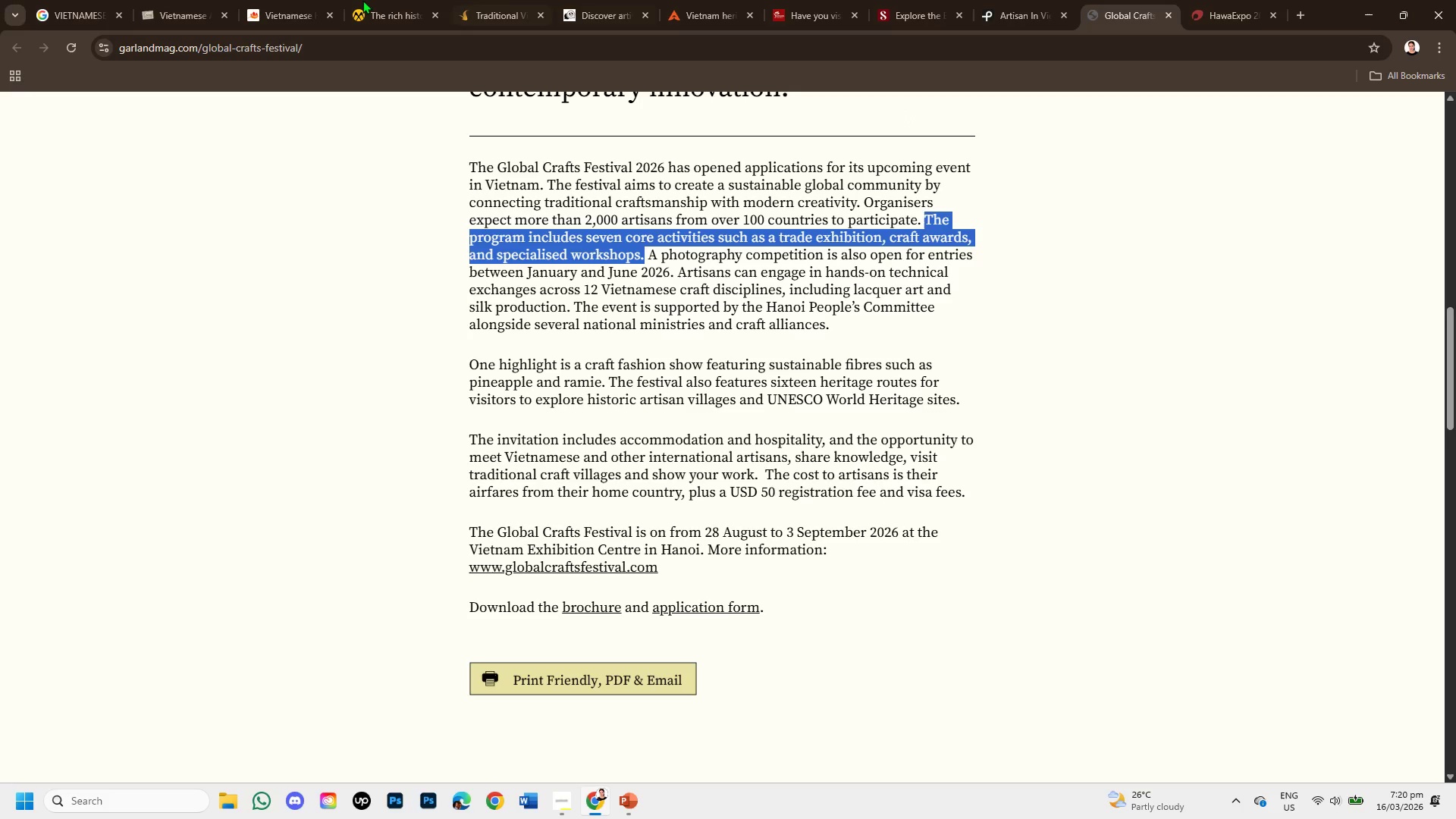 
mouse_move([76, -2])
 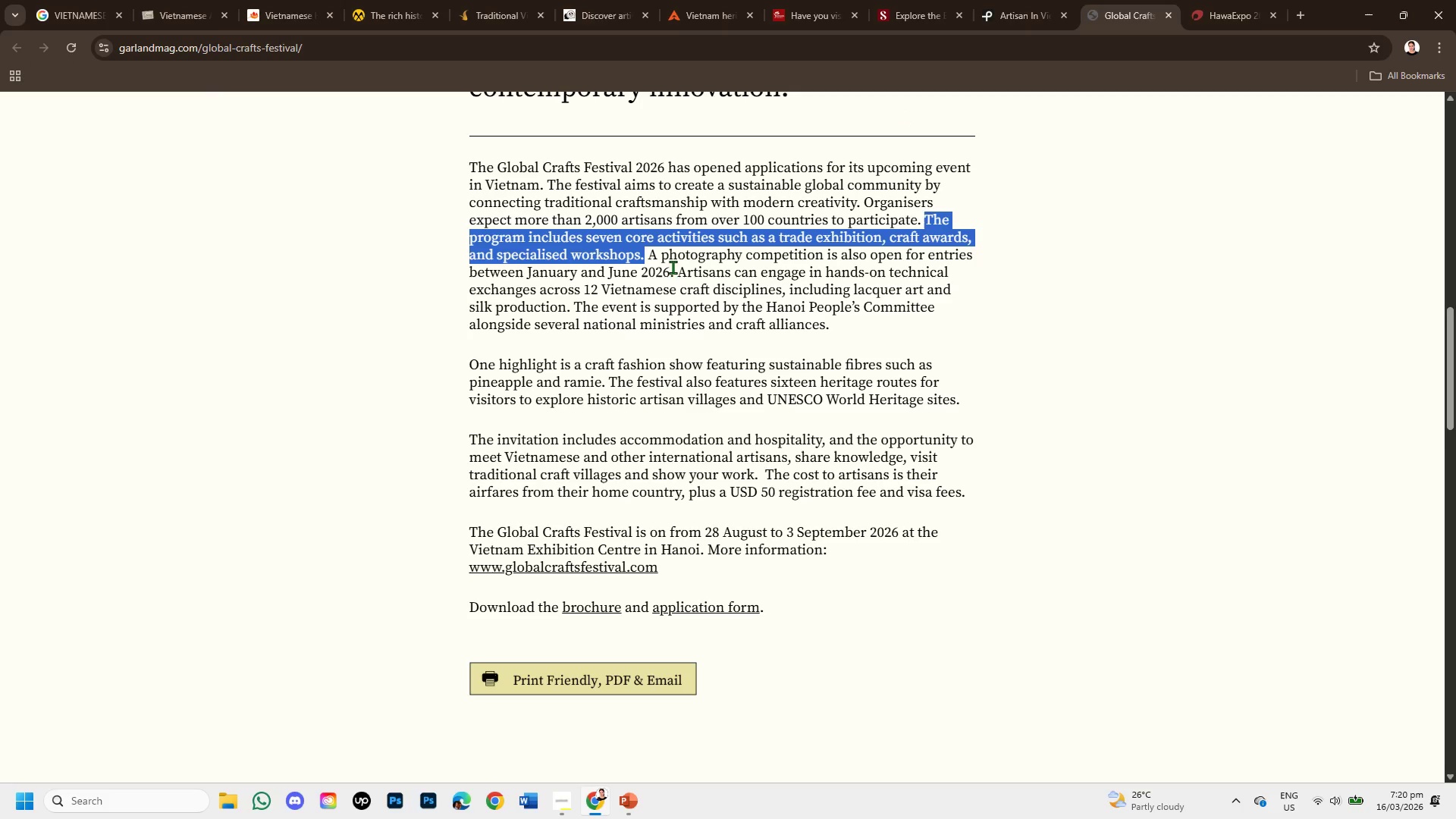 
left_click_drag(start_coordinate=[681, 267], to_coordinate=[570, 307])
 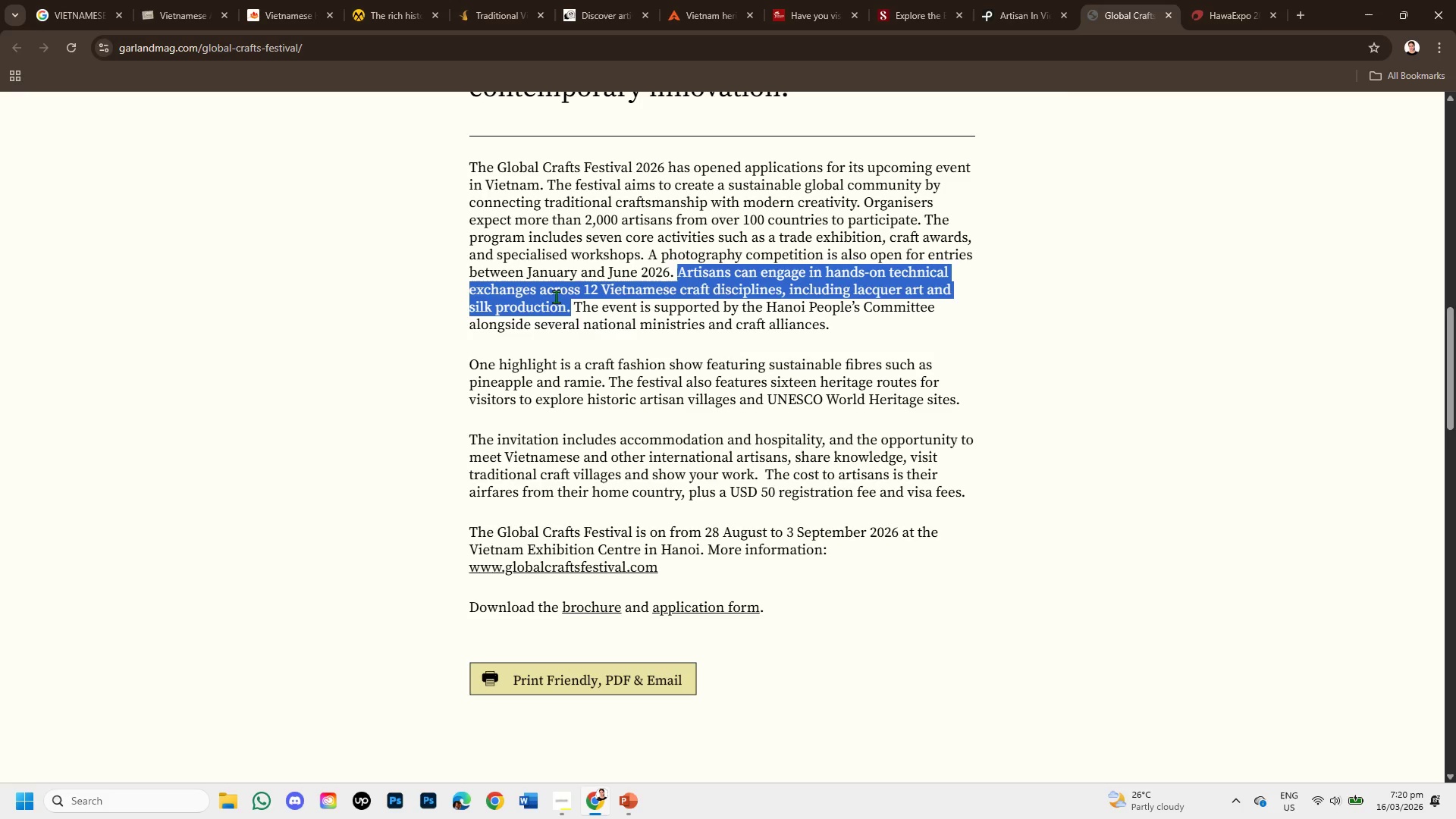 
right_click([556, 297])
 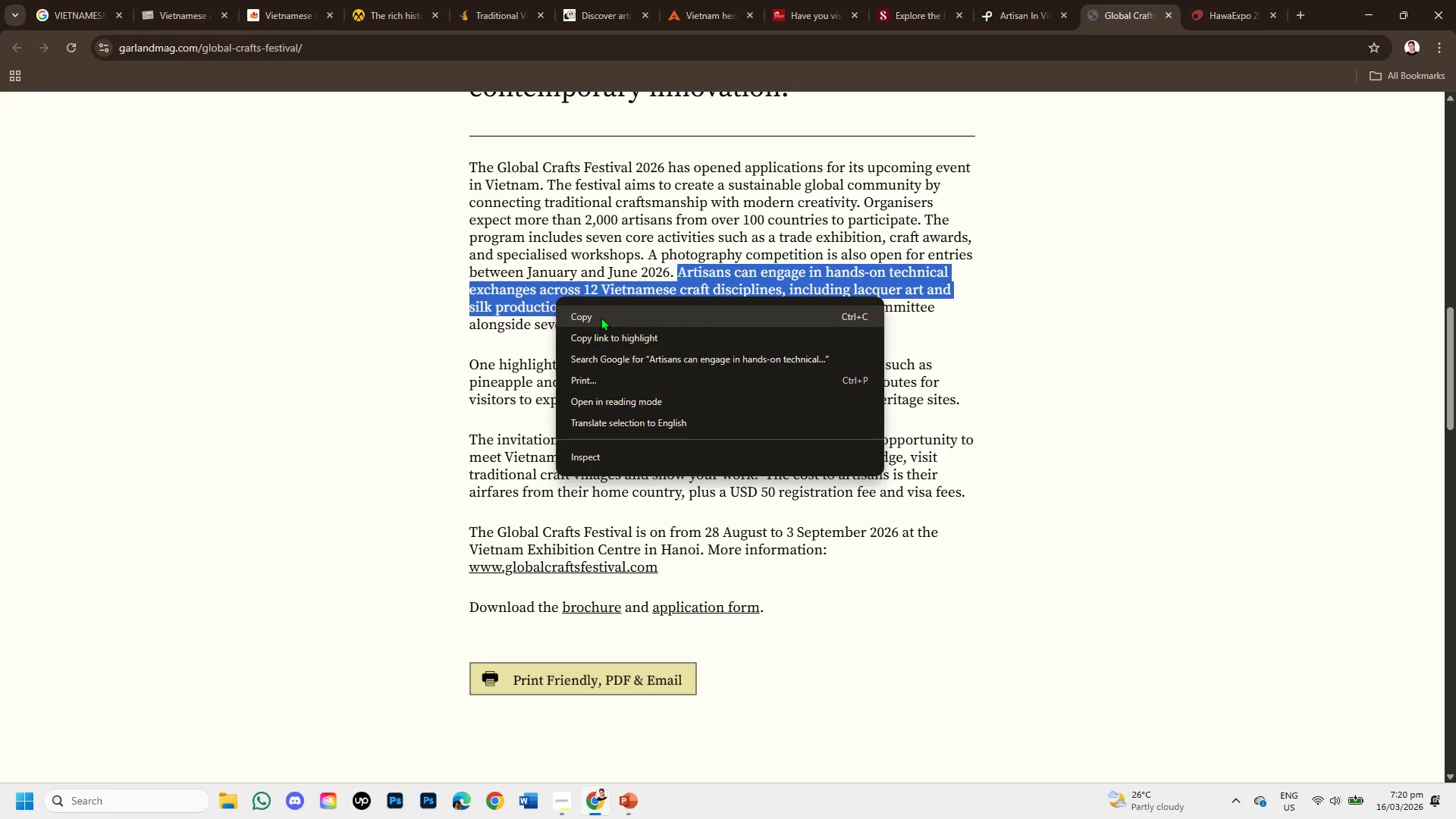 
left_click([602, 315])
 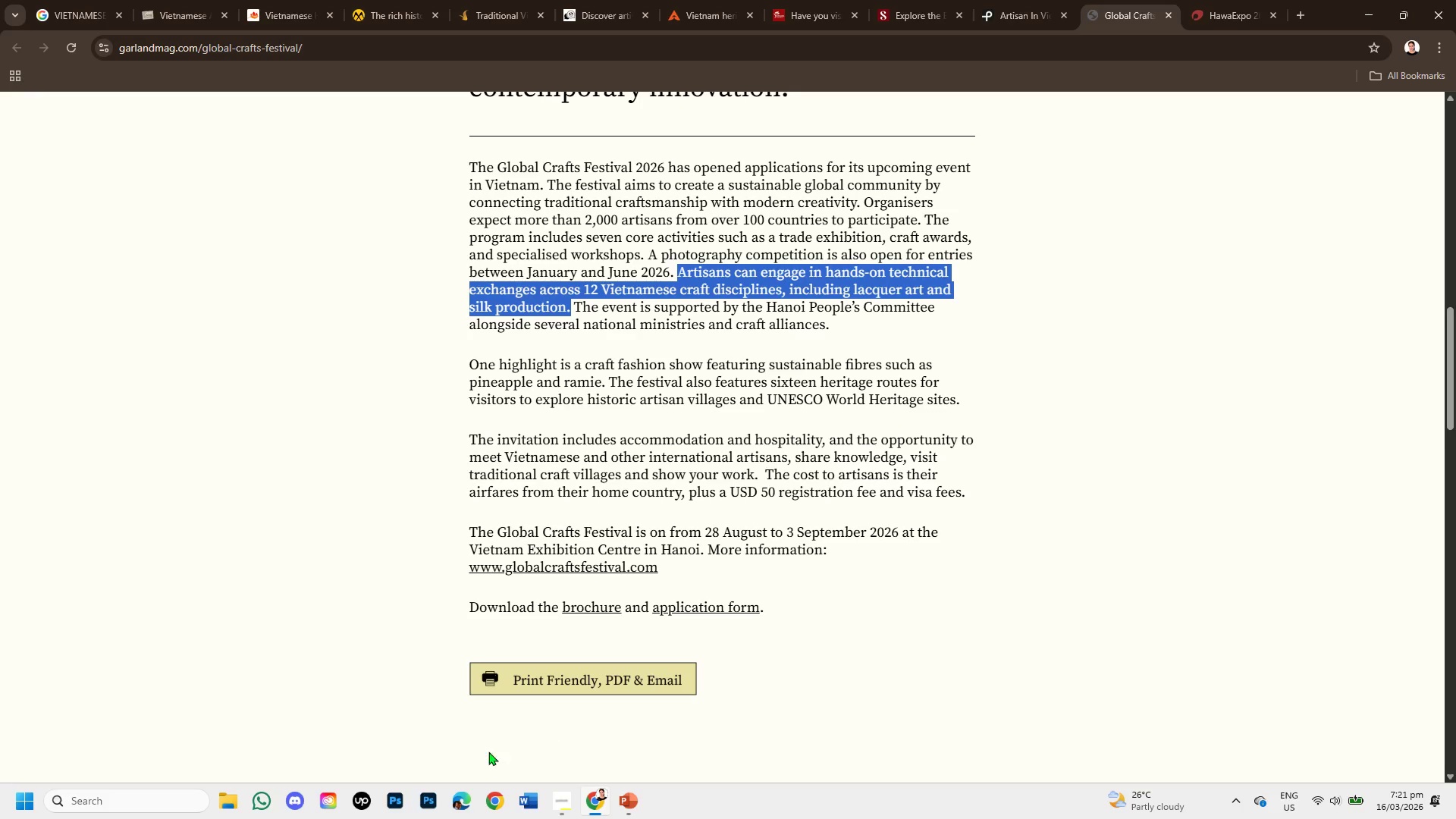 
left_click([623, 800])
 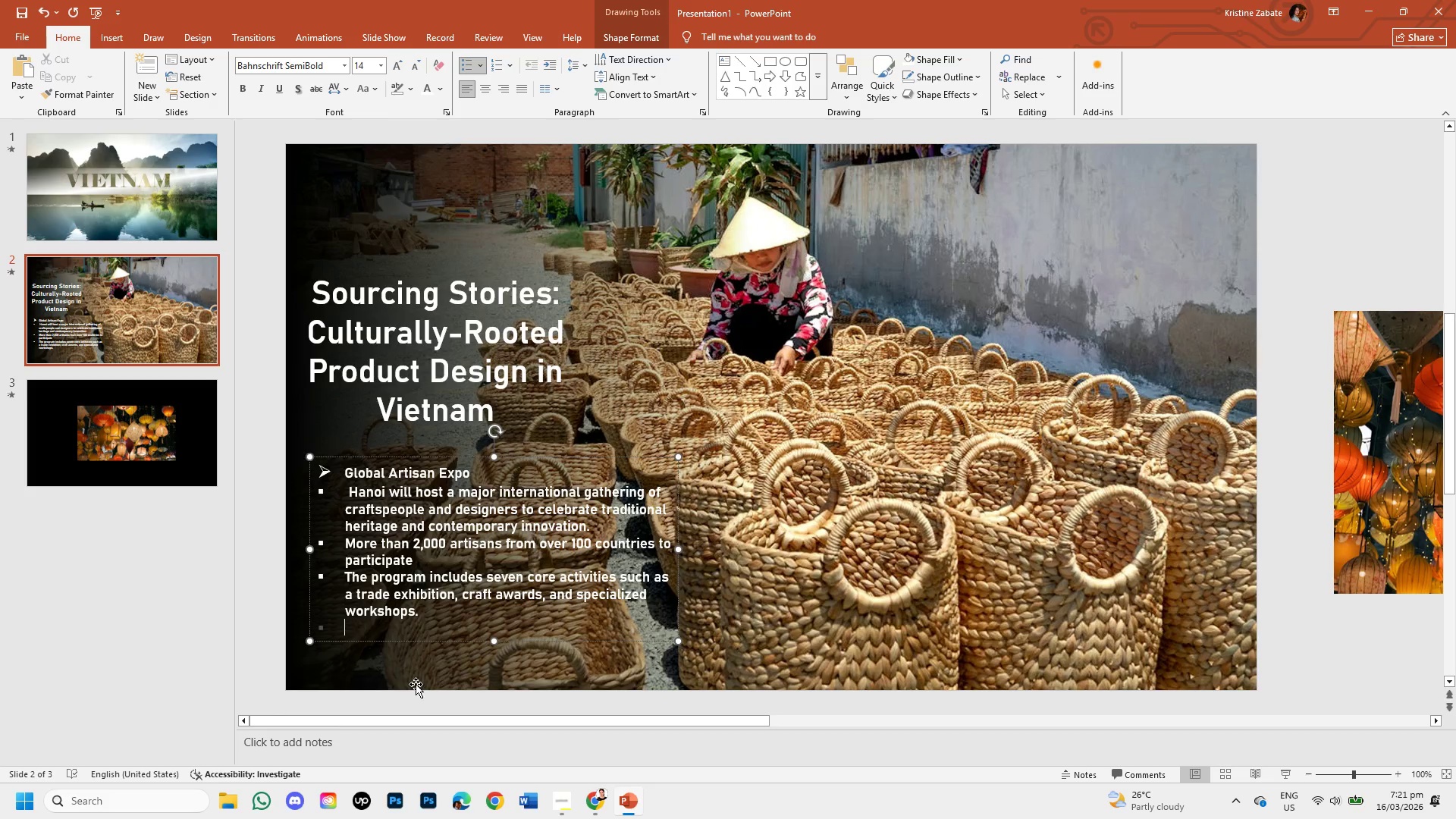 
key(Control+V)
 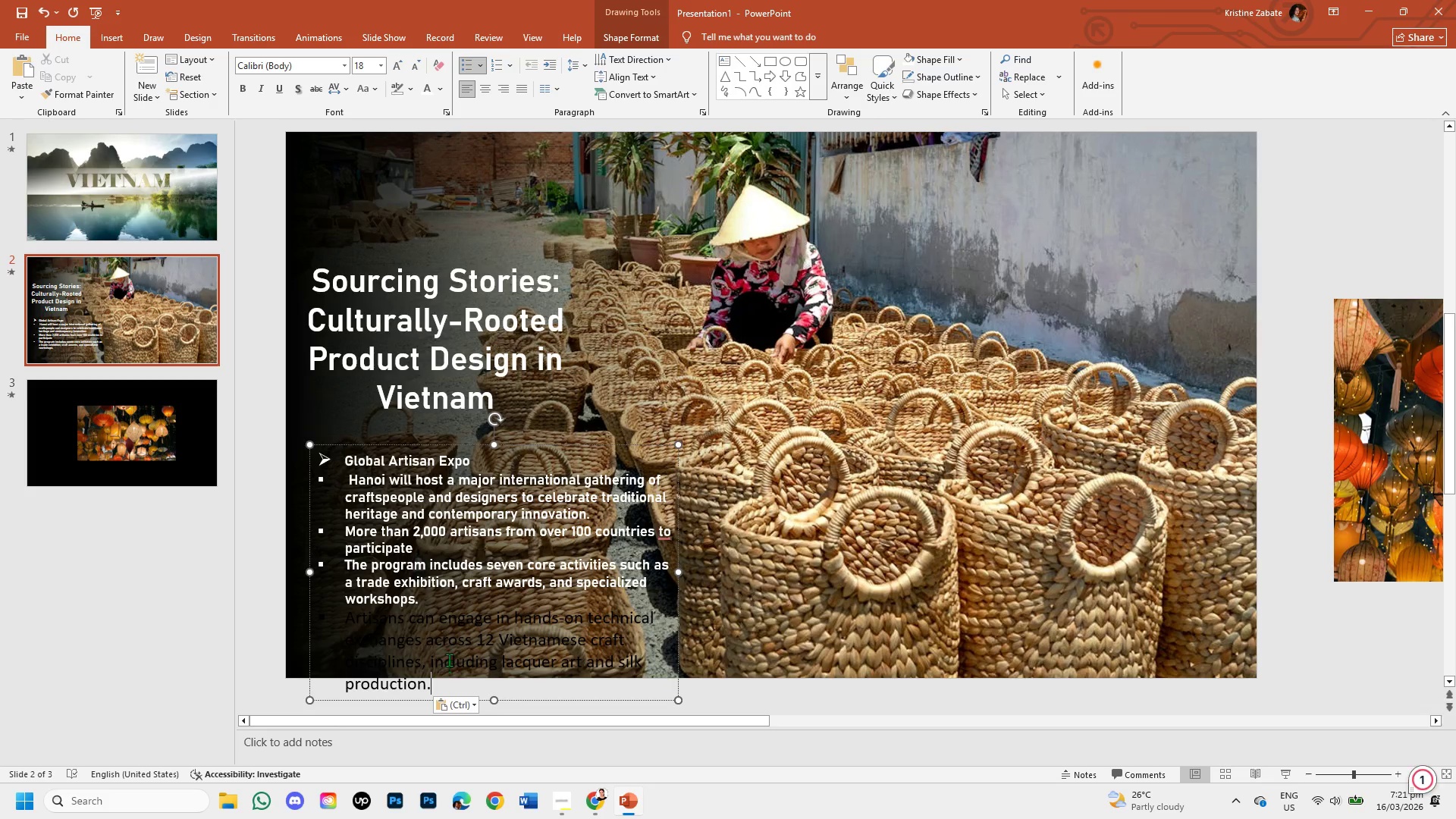 
wait(6.22)
 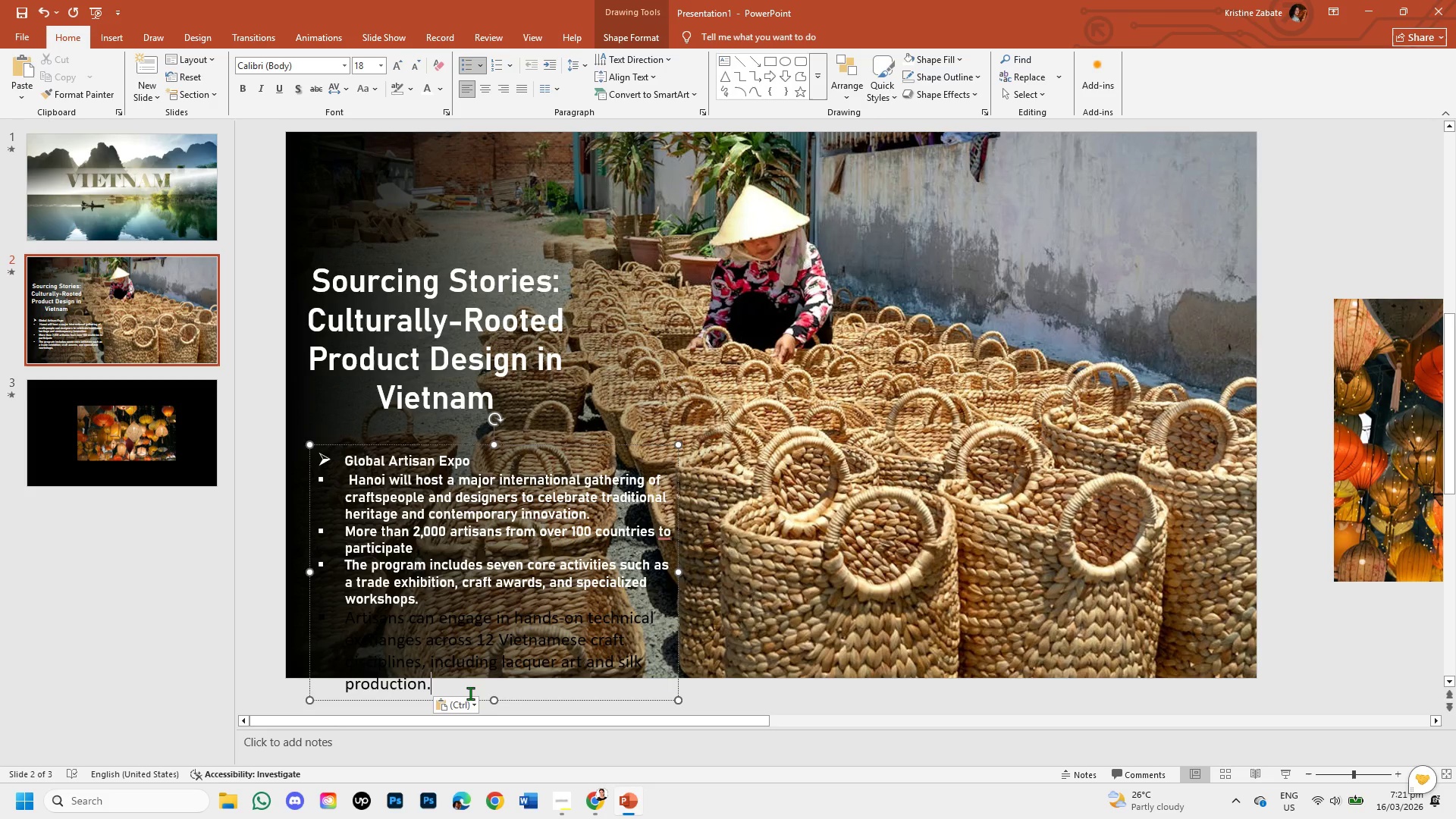 
left_click([593, 800])
 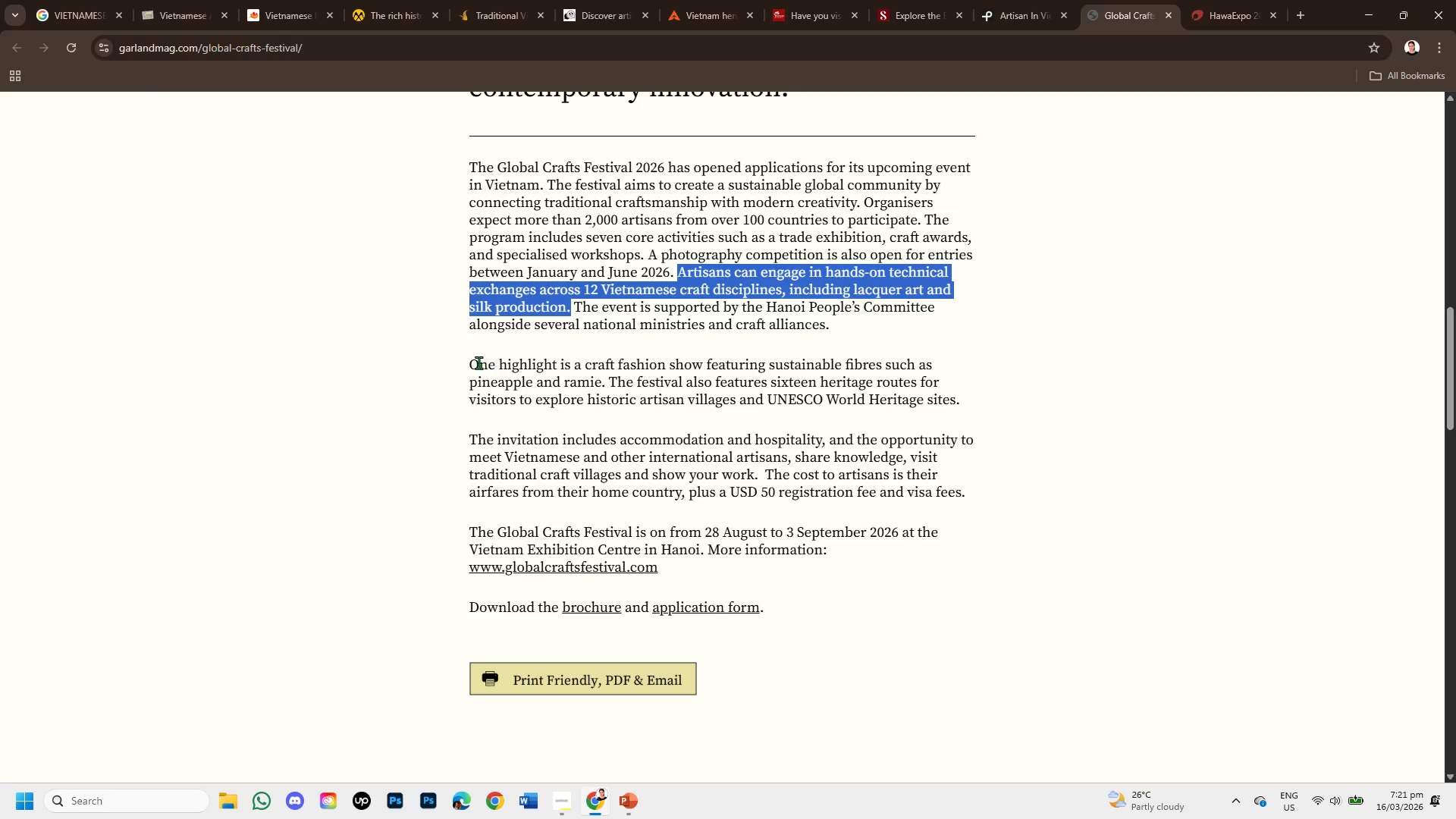 
left_click_drag(start_coordinate=[471, 362], to_coordinate=[607, 381])
 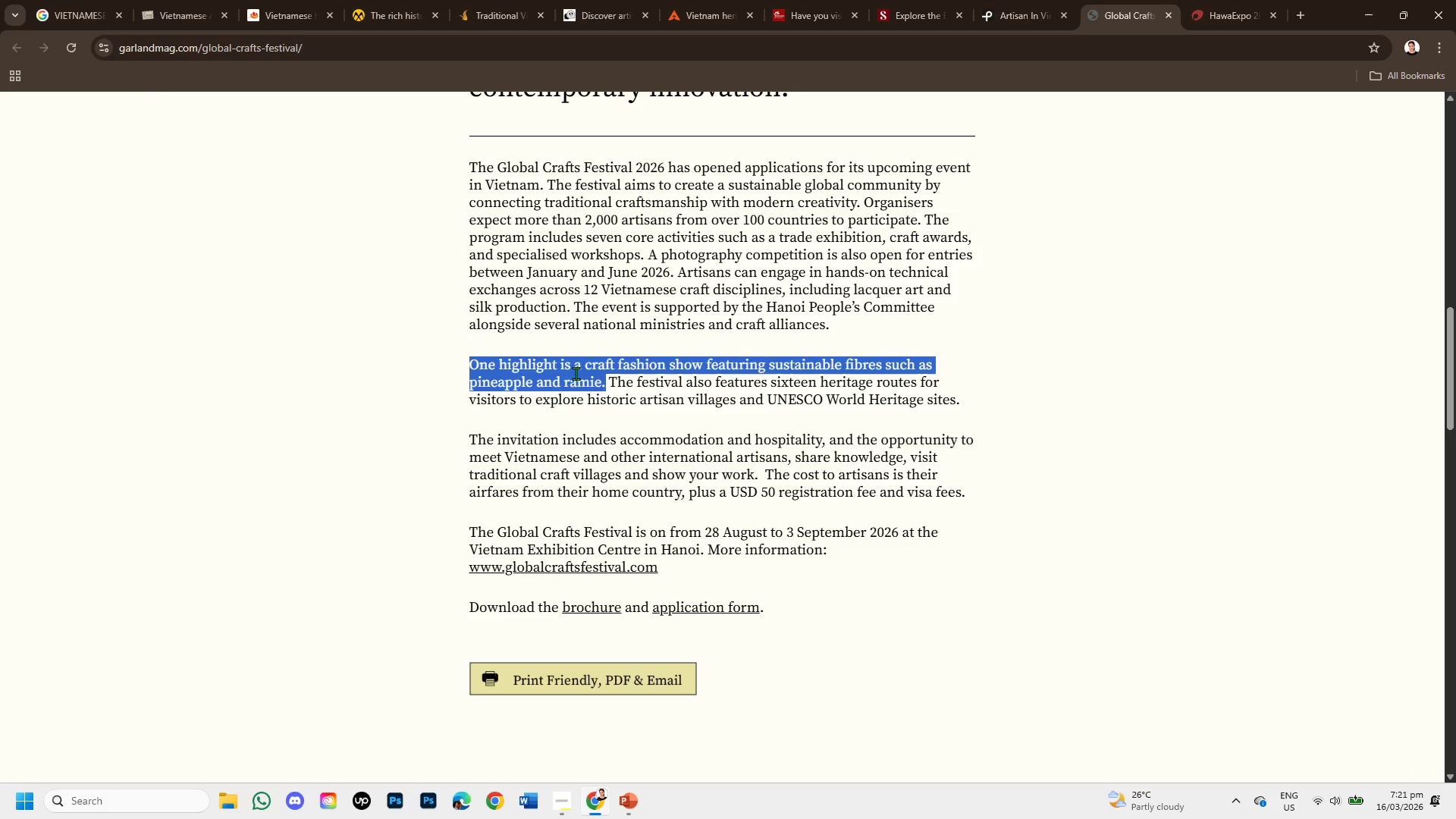 
right_click([576, 373])
 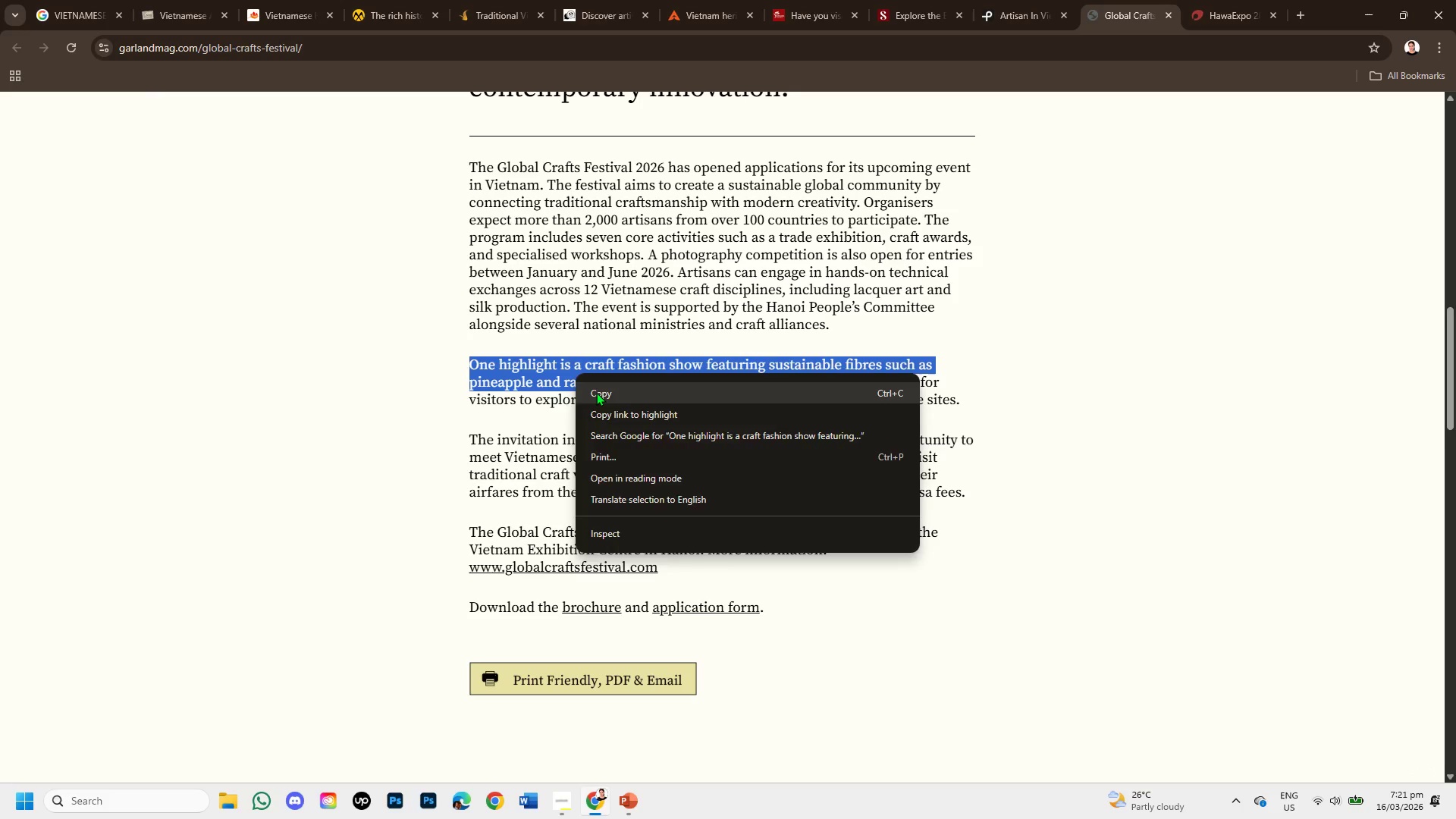 
left_click([596, 392])
 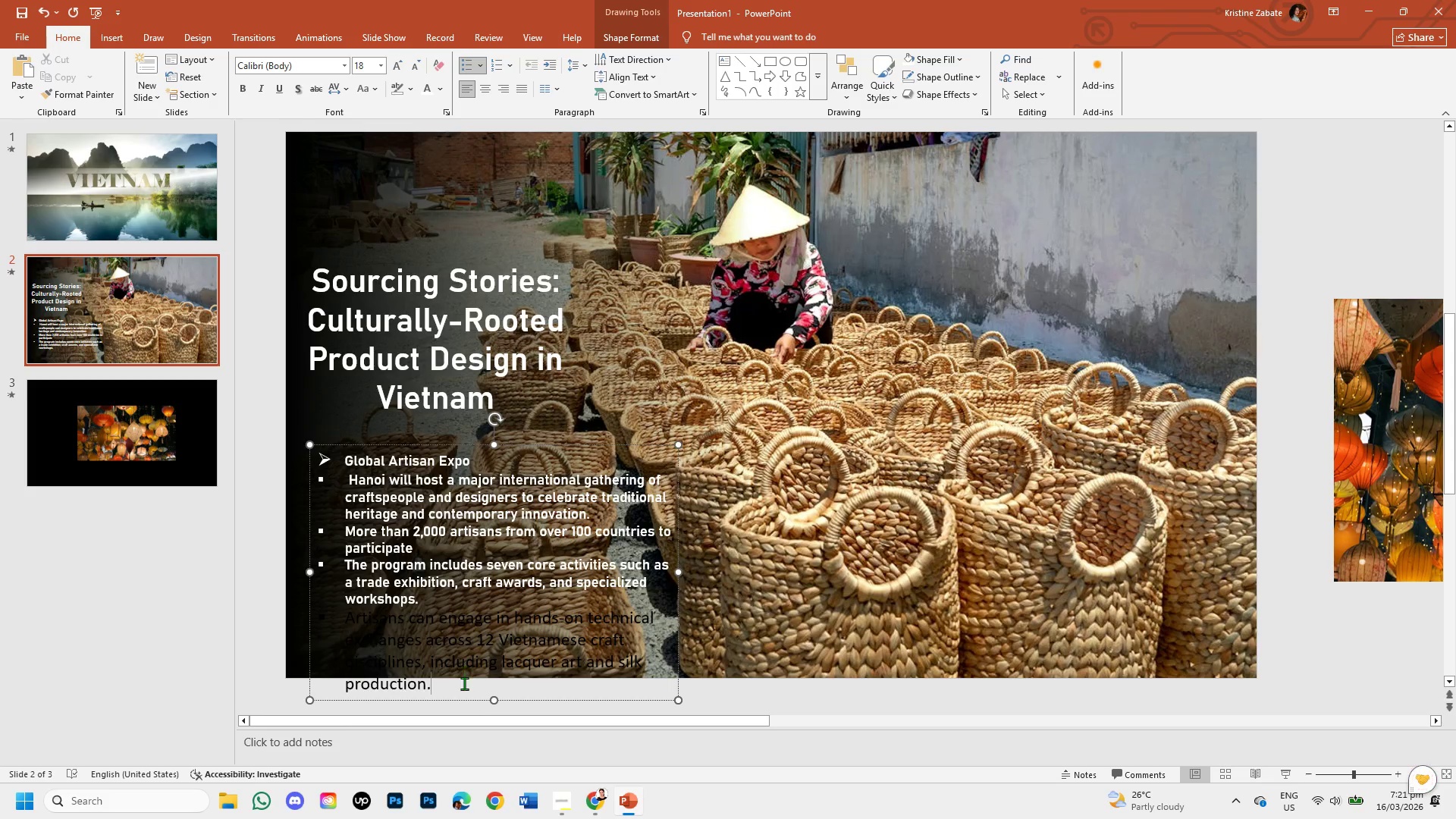 
key(Enter)
 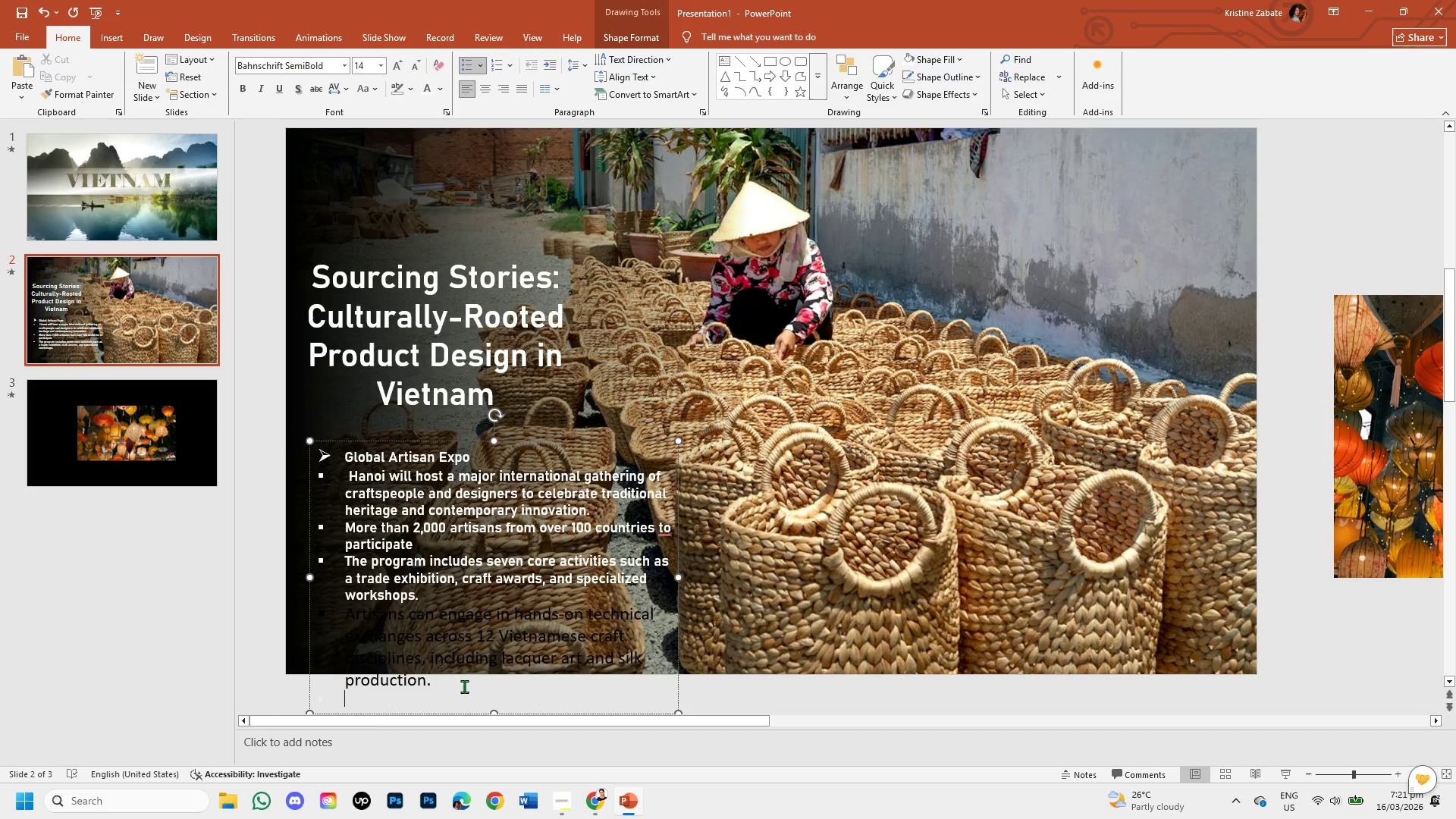 
key(Control+V)
 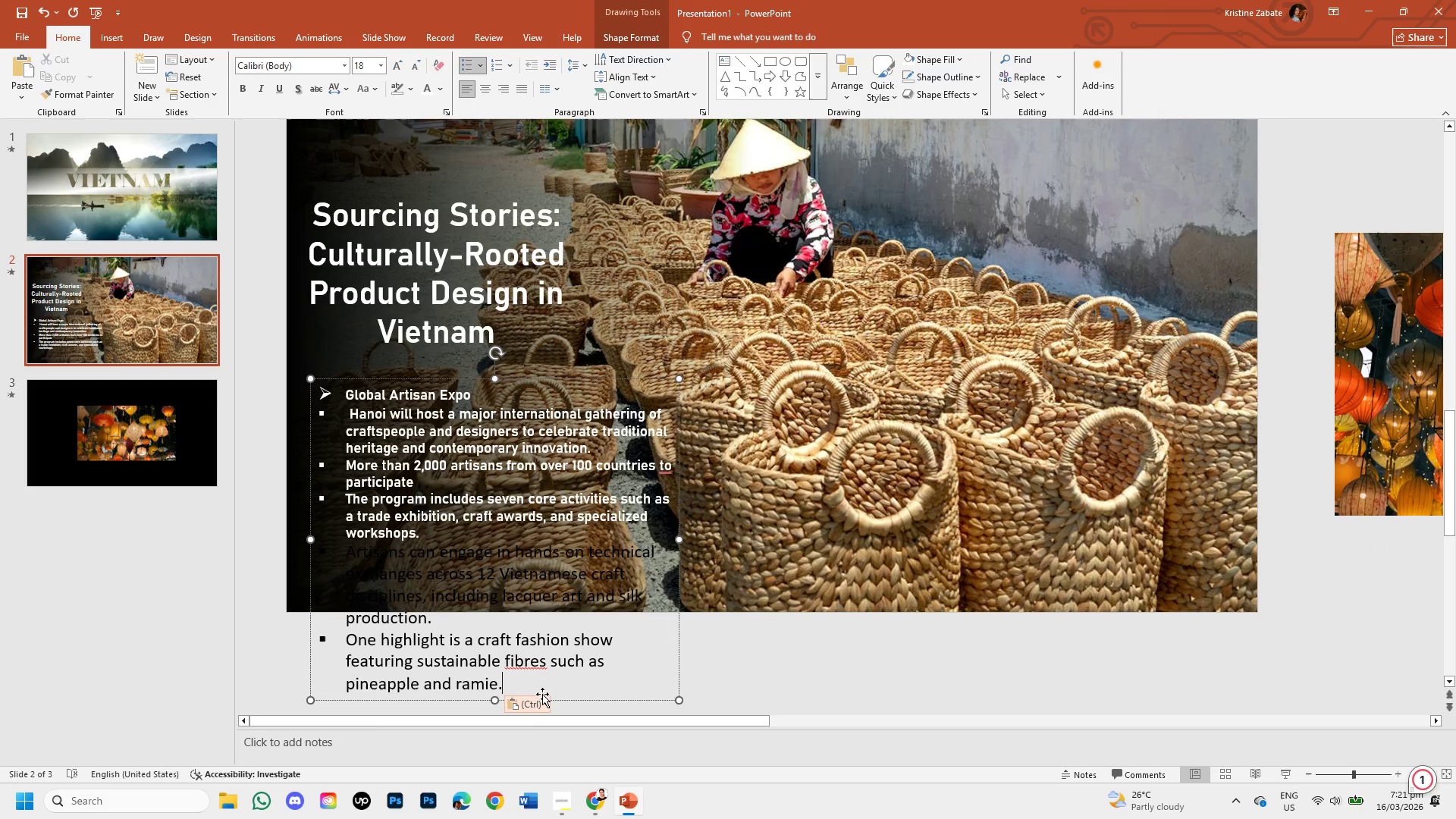 
left_click_drag(start_coordinate=[522, 690], to_coordinate=[342, 546])
 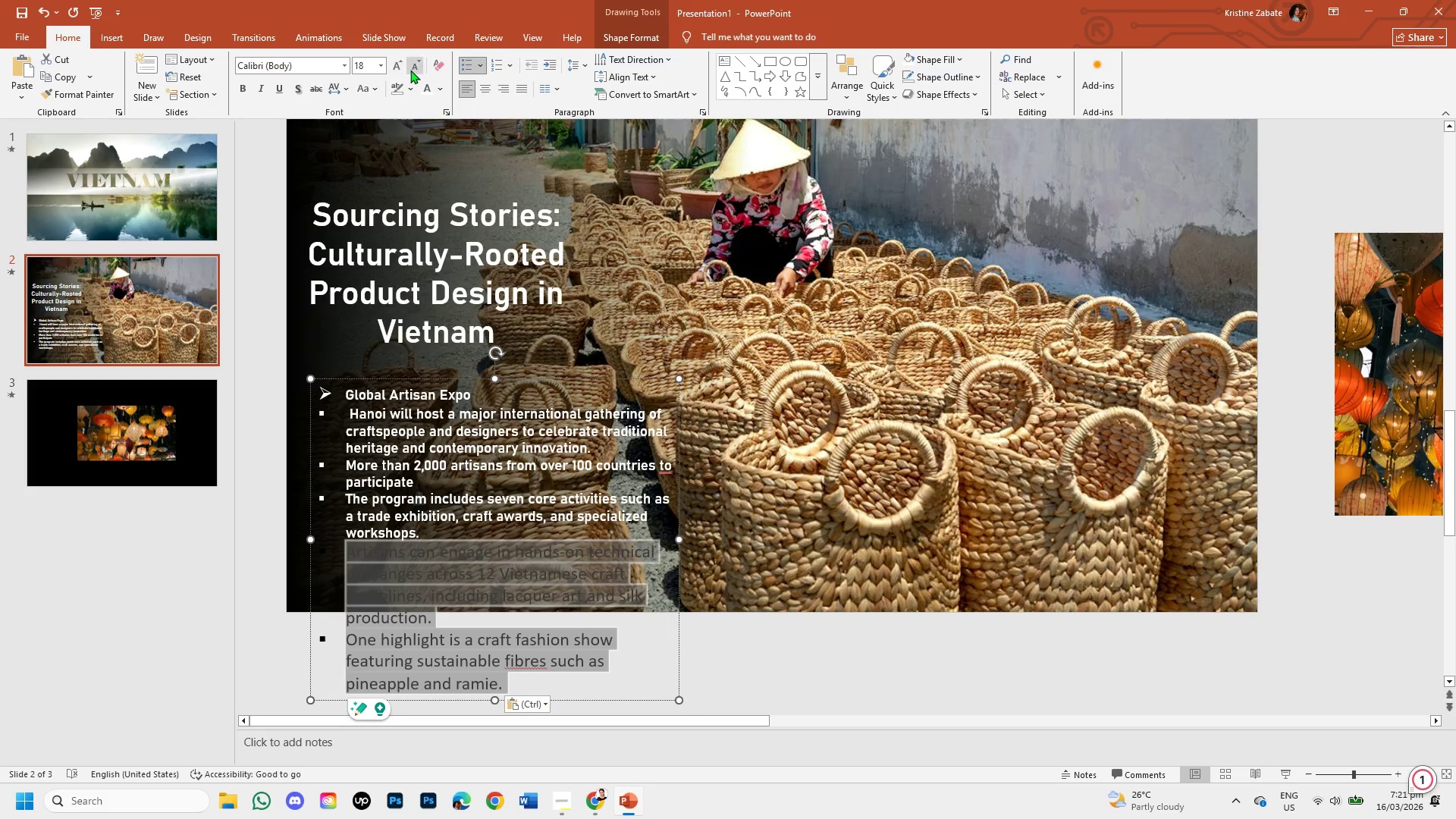 
left_click([410, 70])
 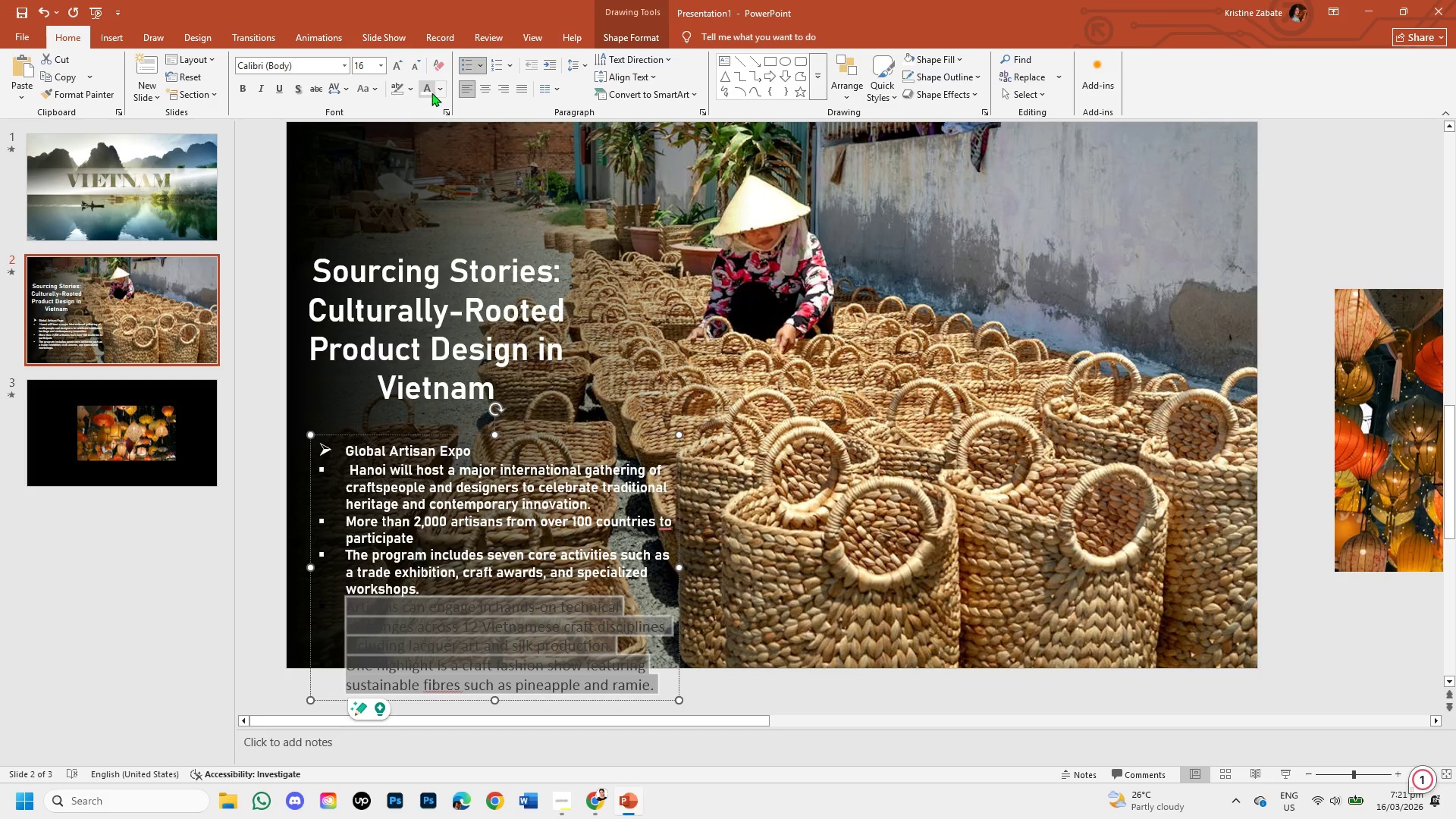 
left_click([424, 94])
 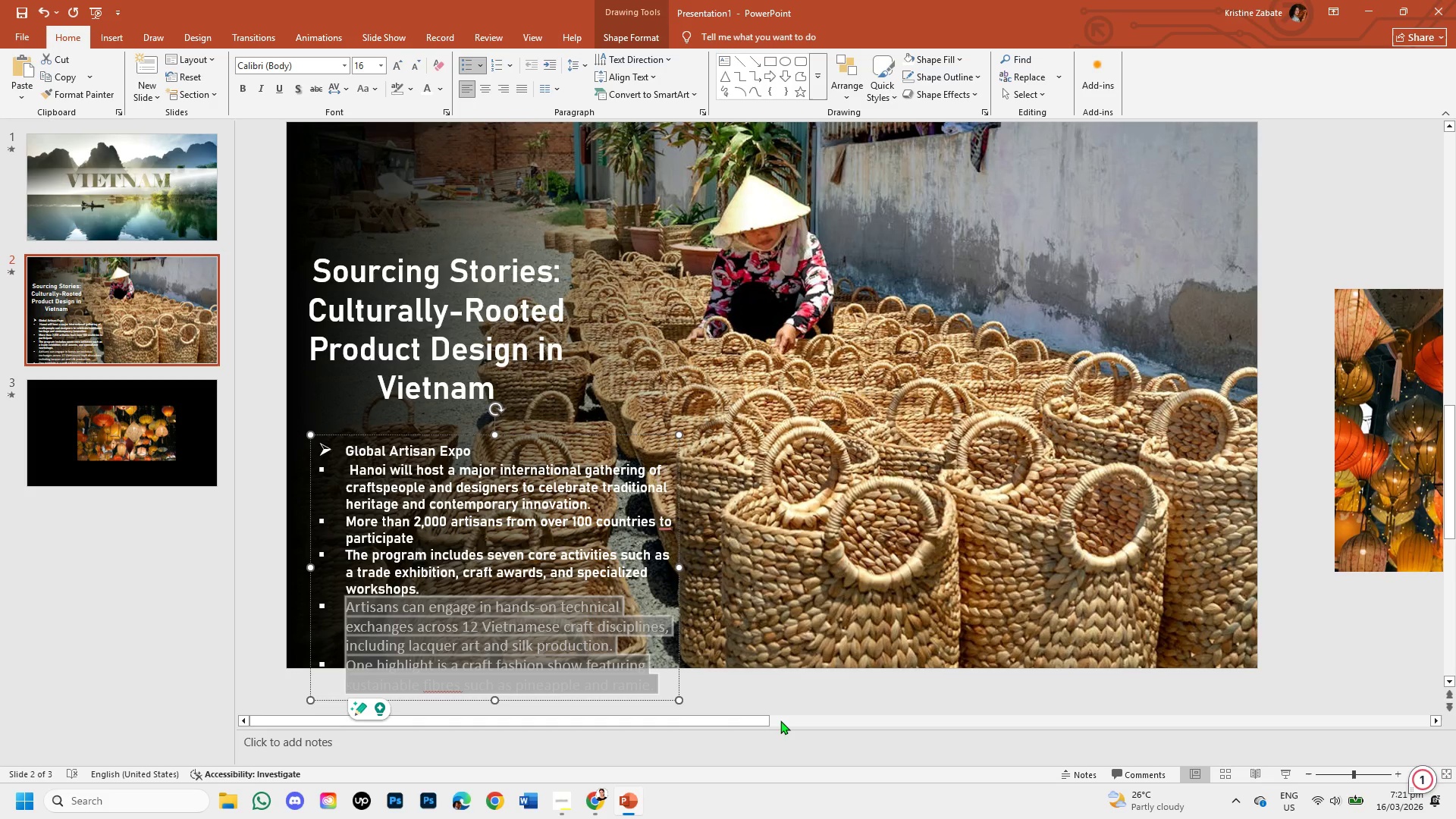 
left_click([776, 692])
 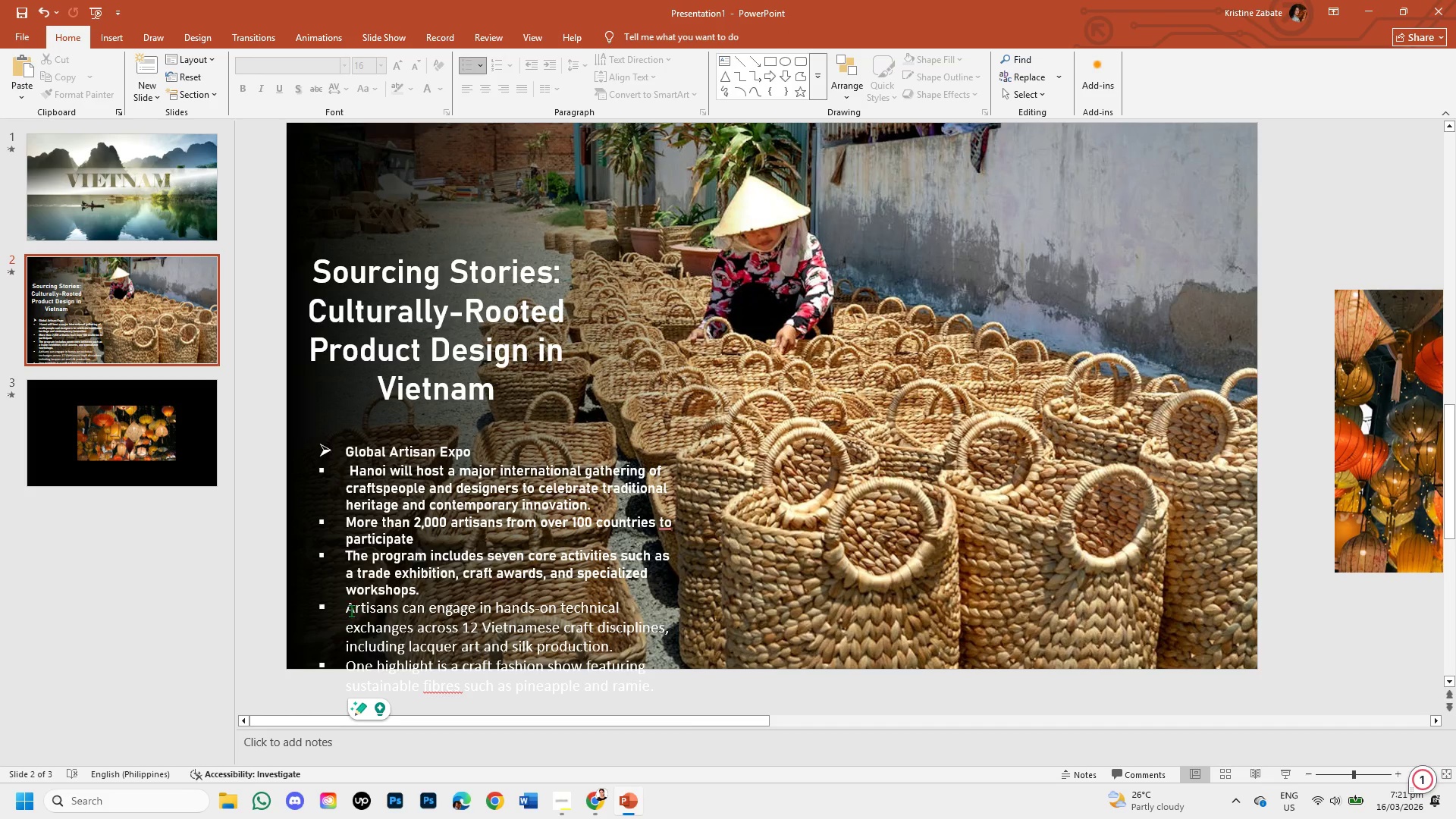 
left_click_drag(start_coordinate=[345, 605], to_coordinate=[661, 691])
 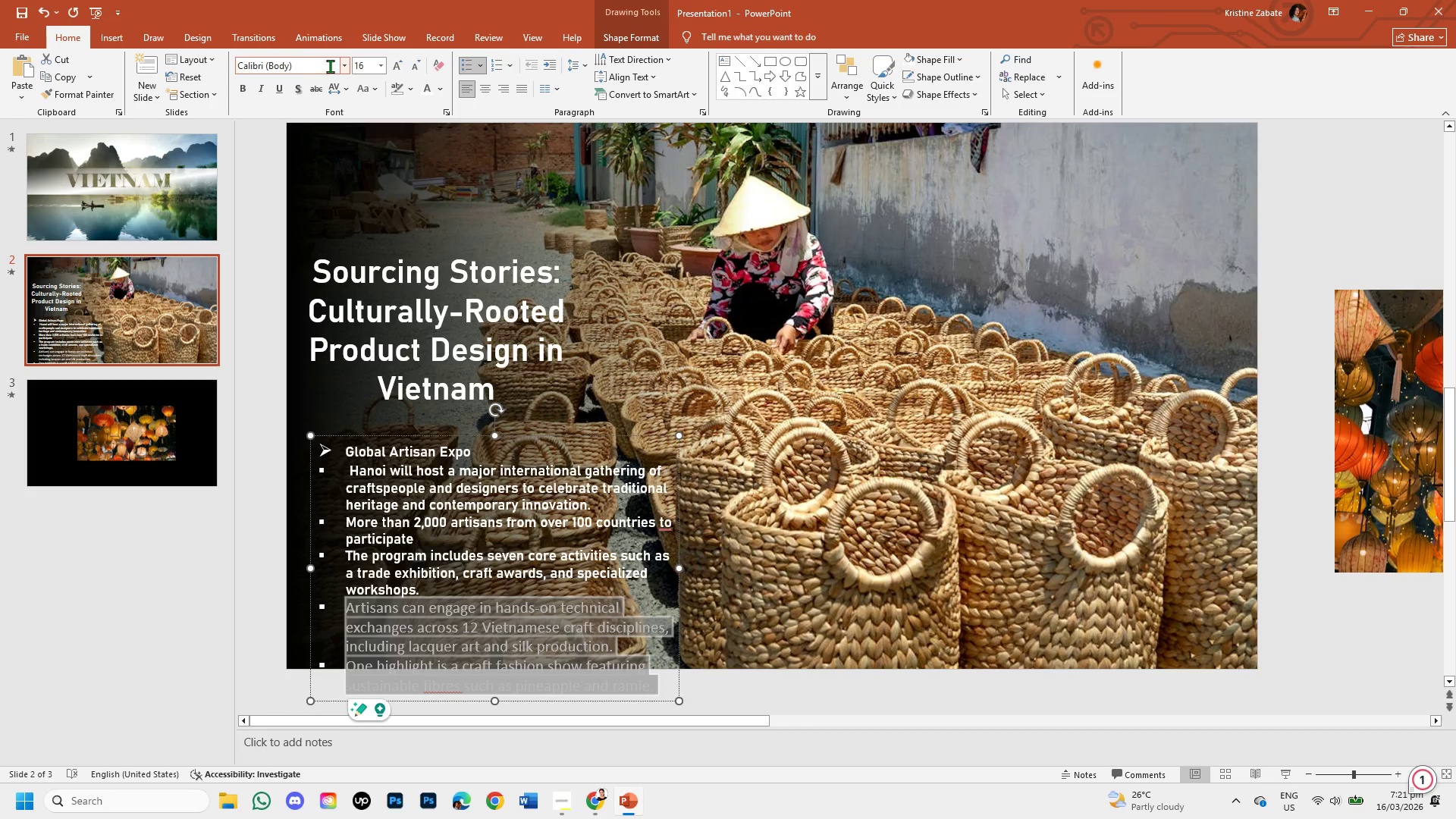 
left_click([343, 66])
 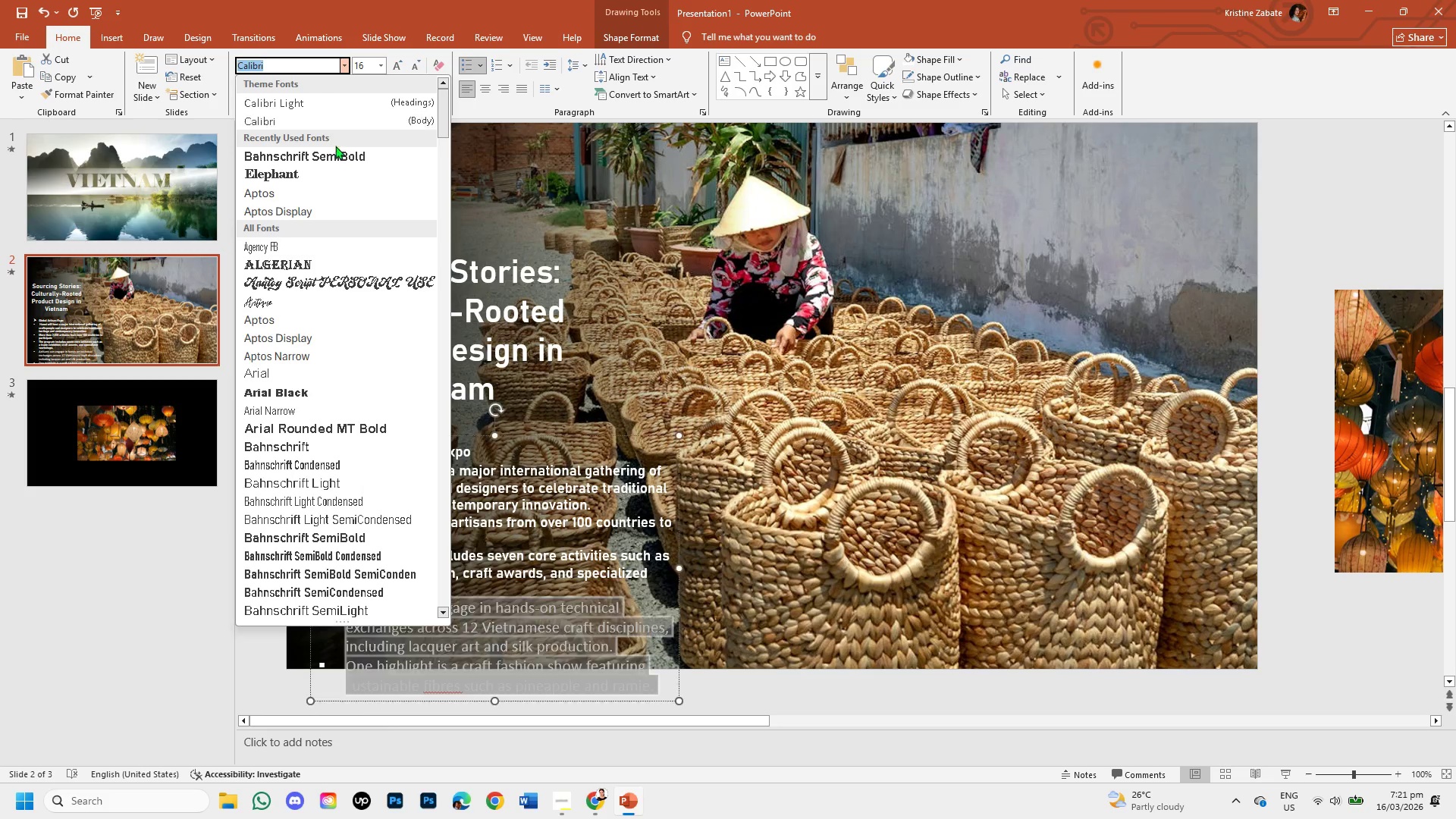 
left_click([335, 154])
 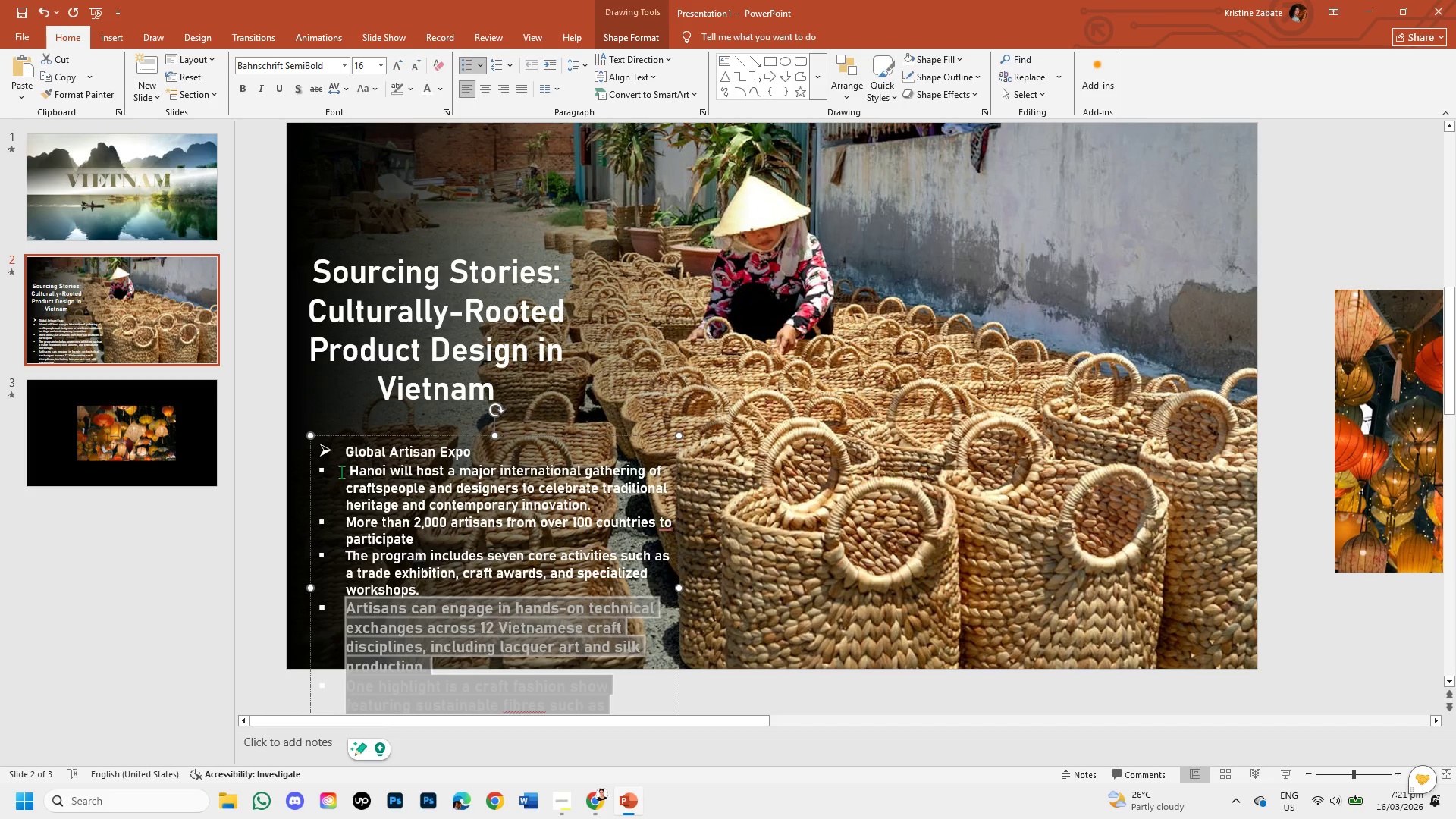 
left_click_drag(start_coordinate=[347, 447], to_coordinate=[681, 711])
 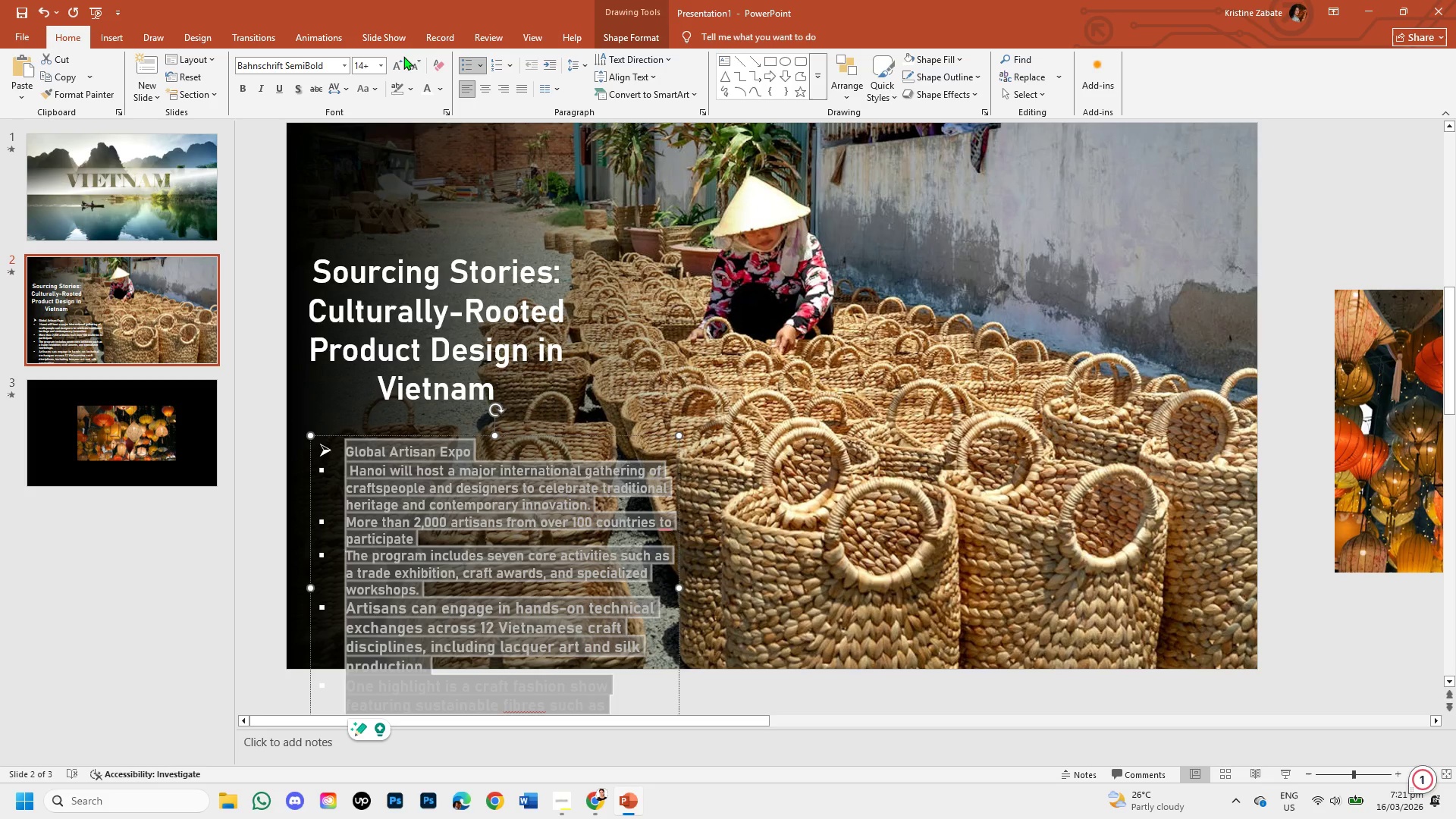 
left_click([416, 61])
 